 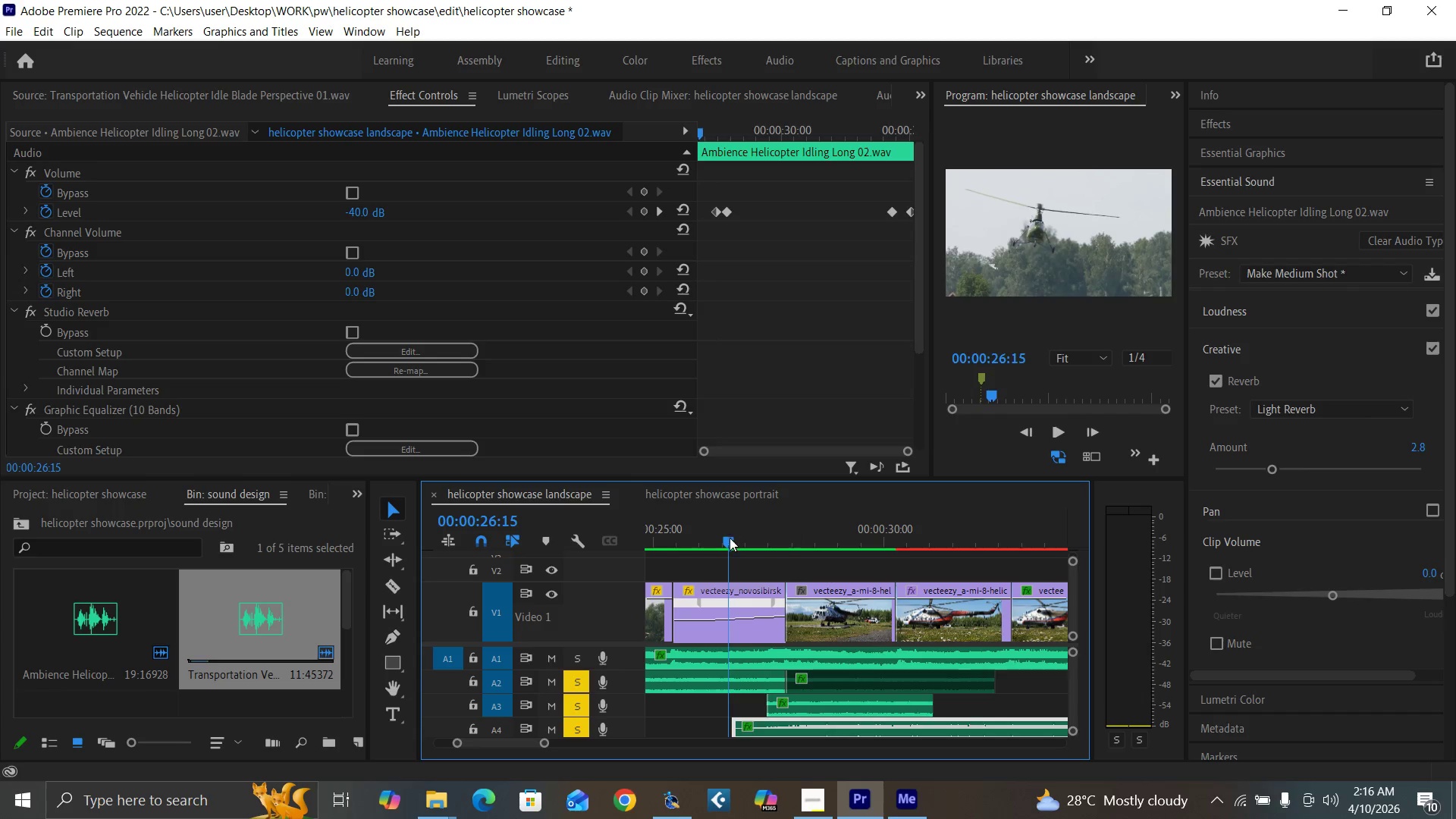 
key(Space)
 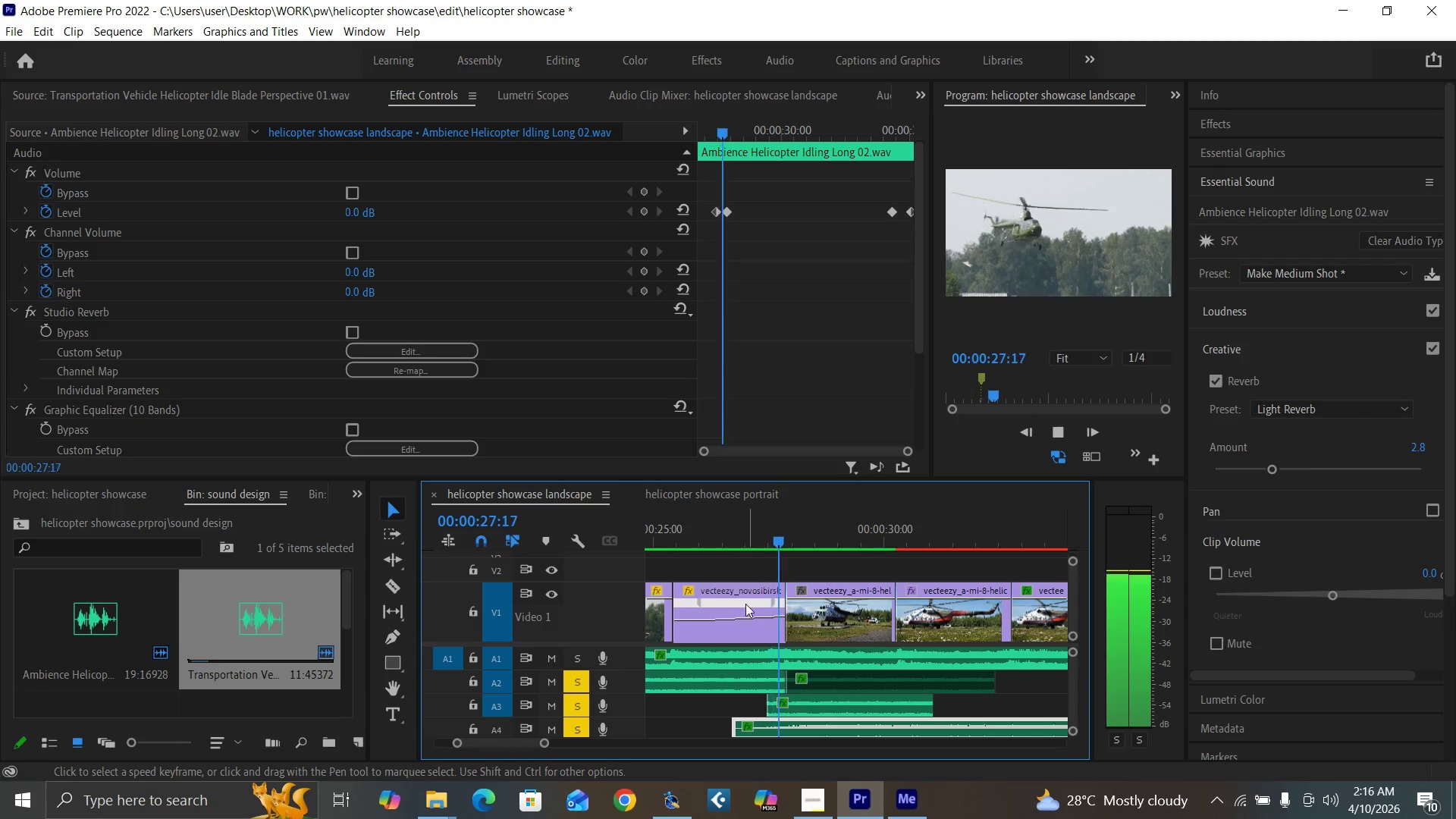 
key(Space)
 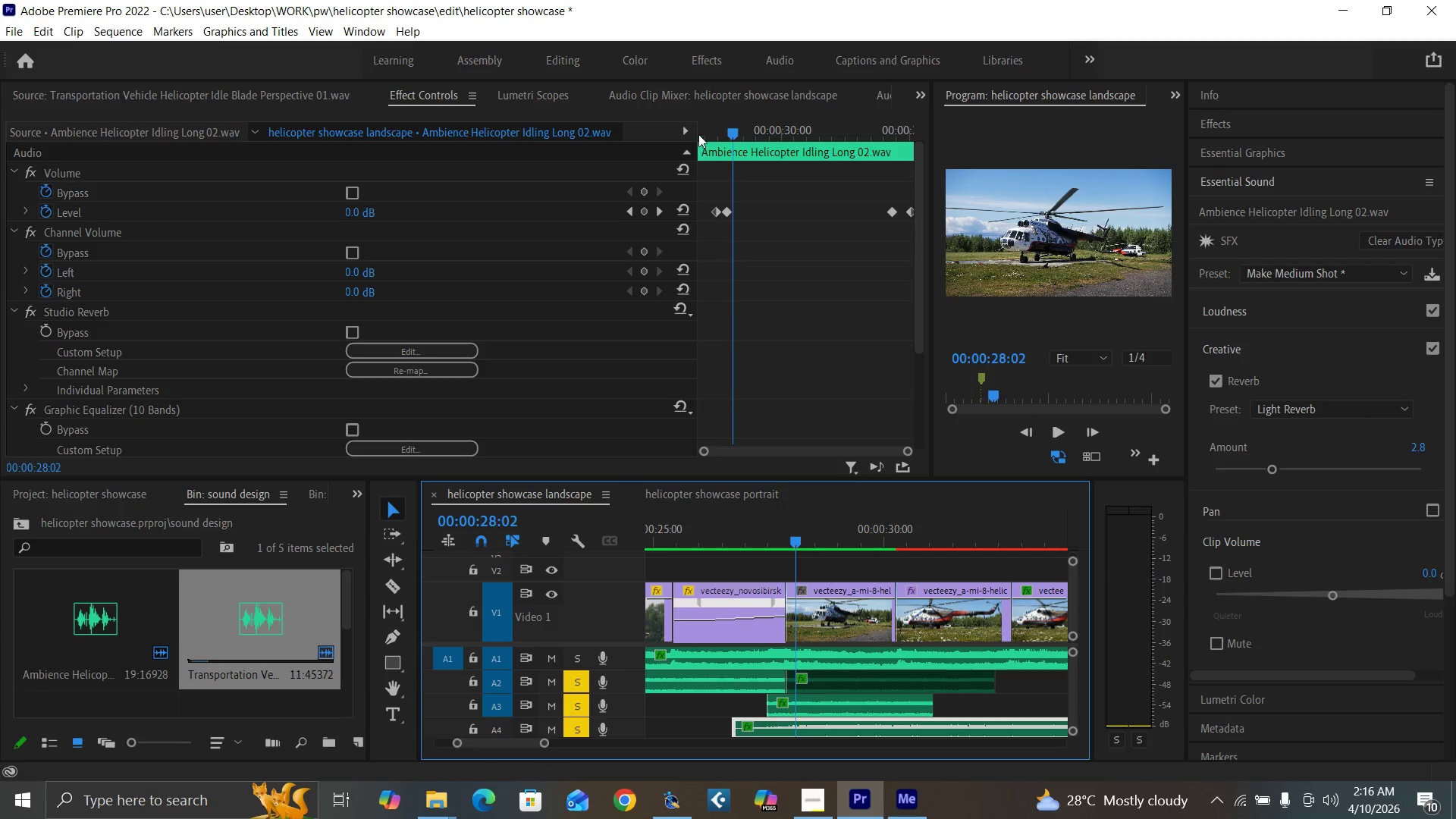 
left_click_drag(start_coordinate=[700, 125], to_coordinate=[654, 165])
 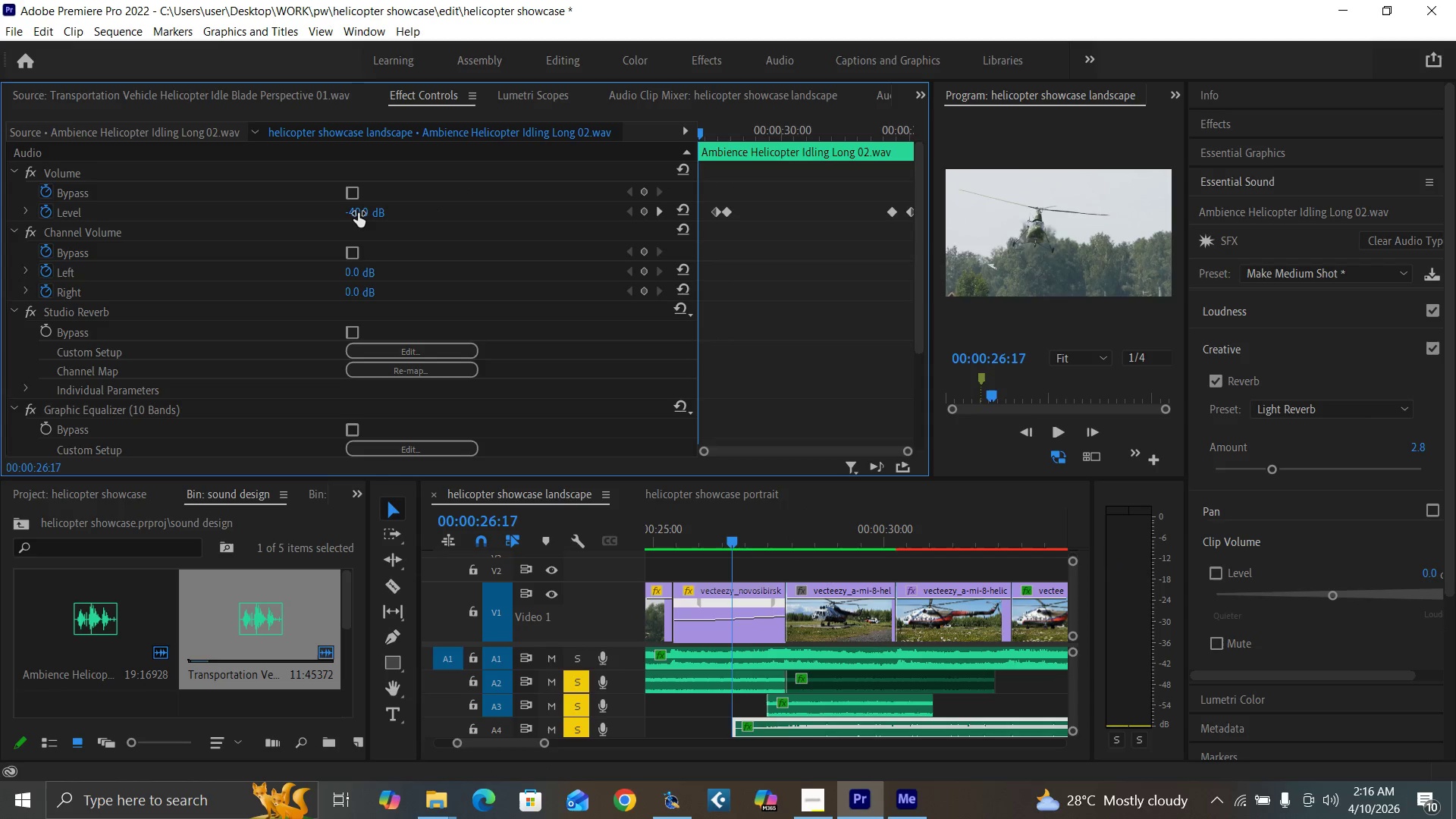 
key(Space)
 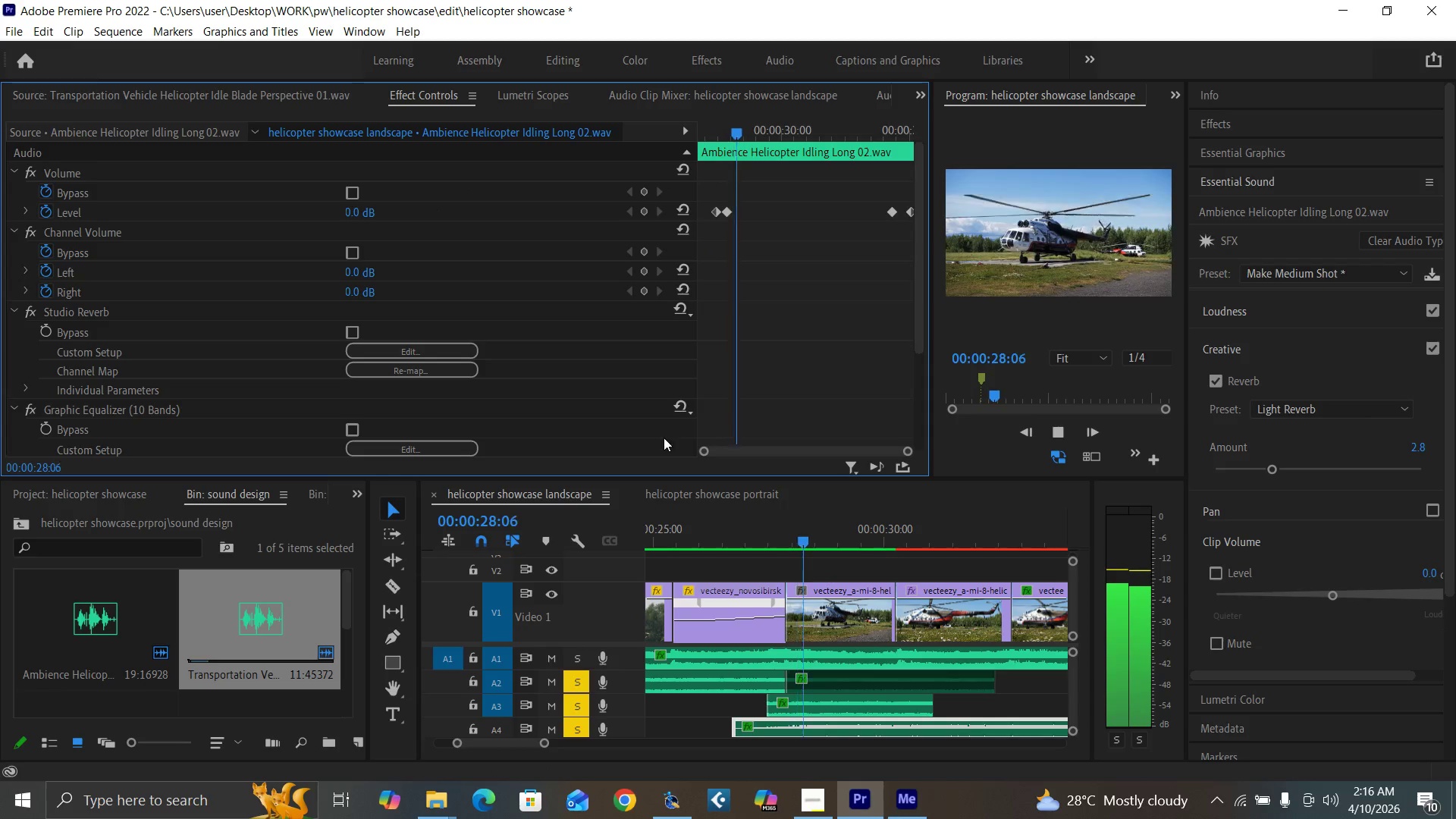 
left_click([742, 540])
 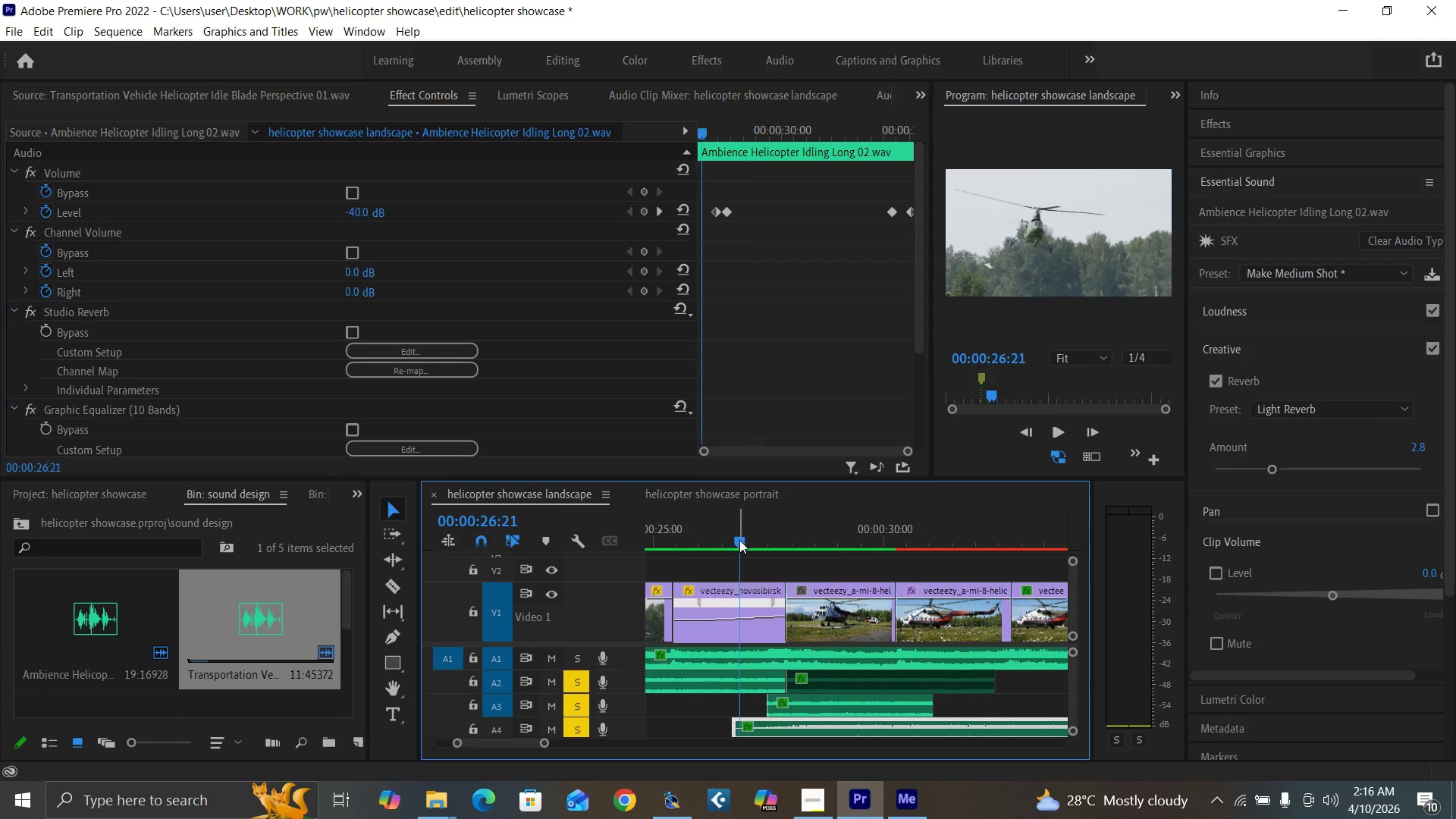 
key(Space)
 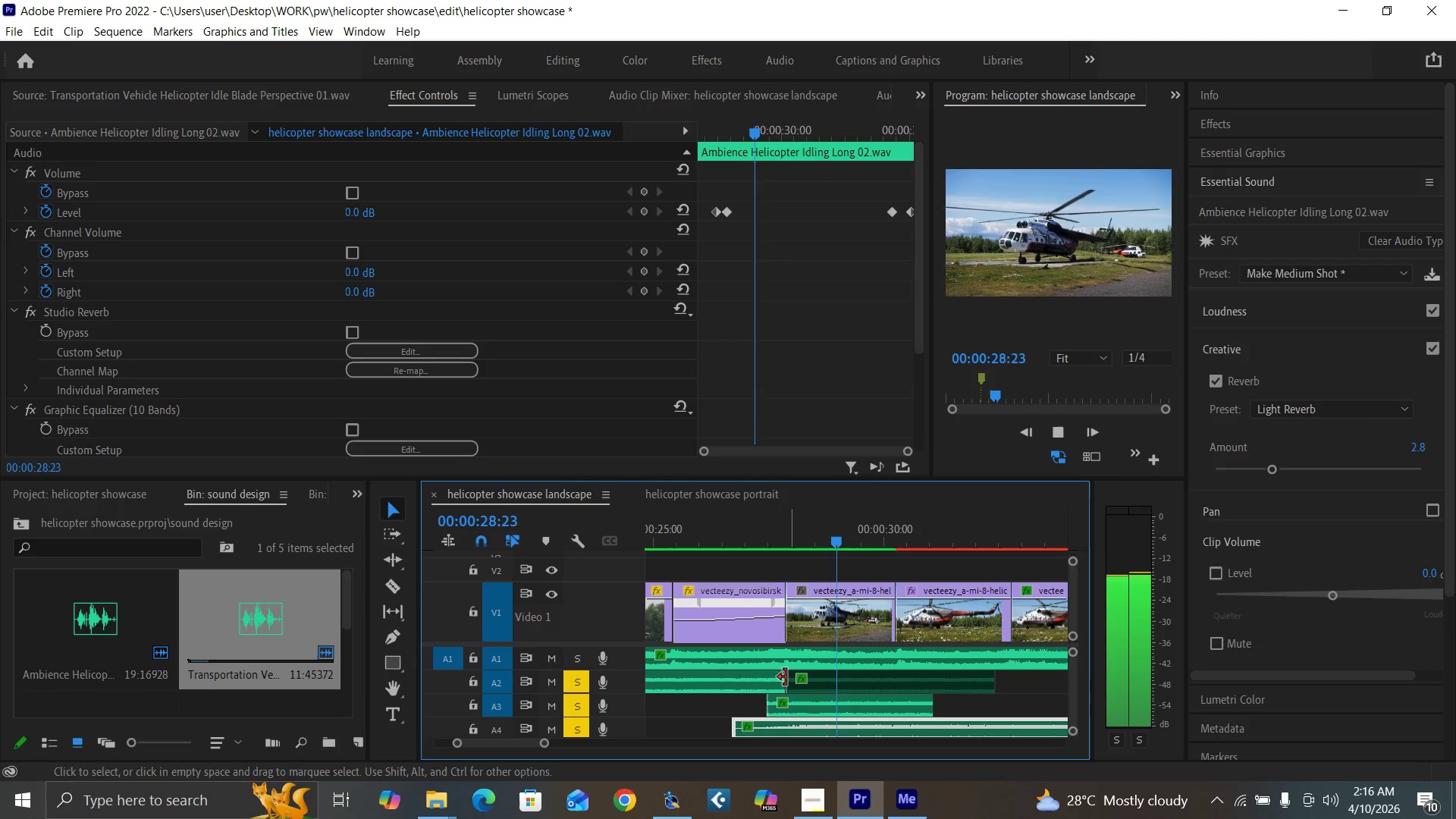 
key(Space)
 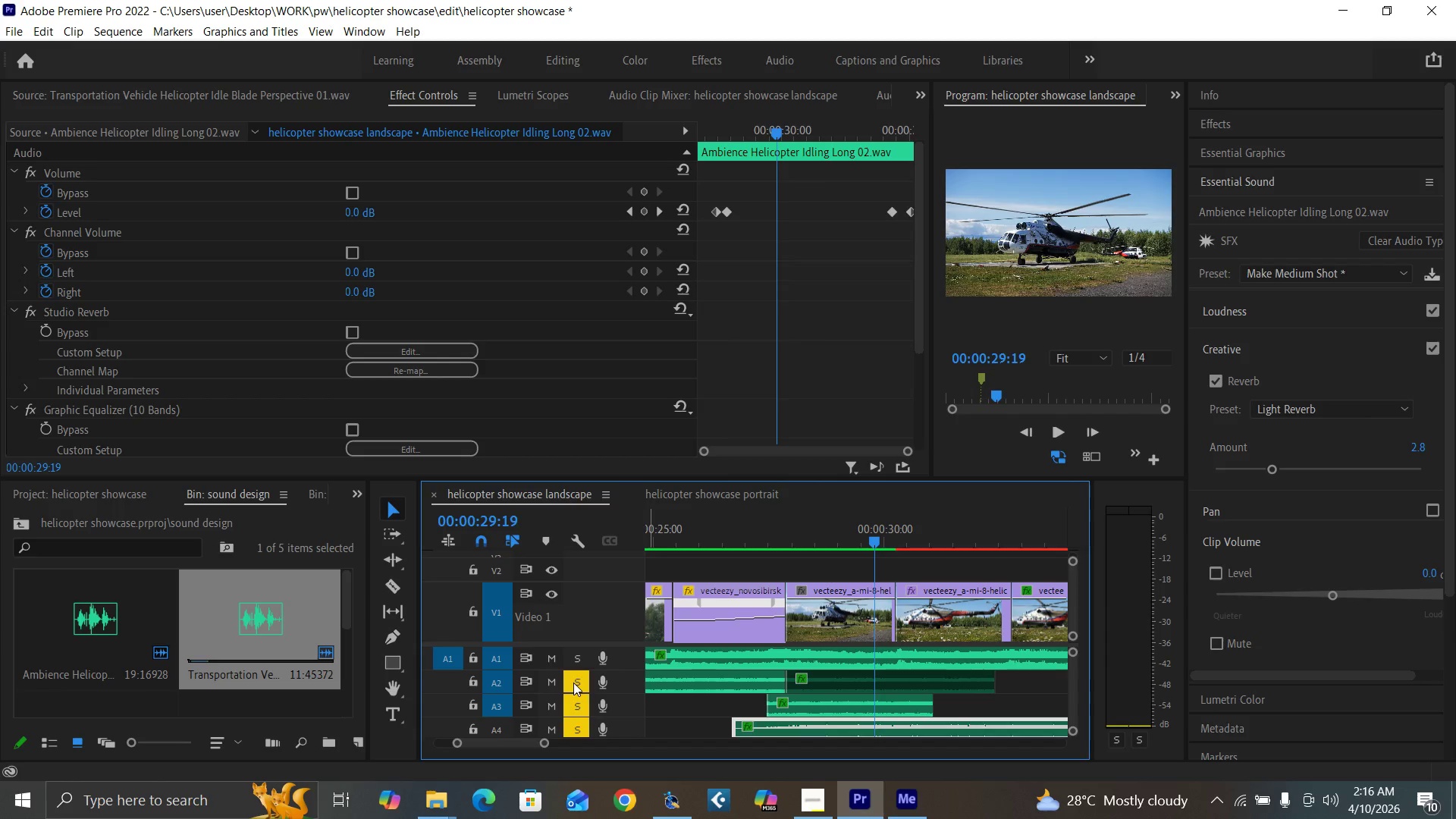 
left_click([573, 682])
 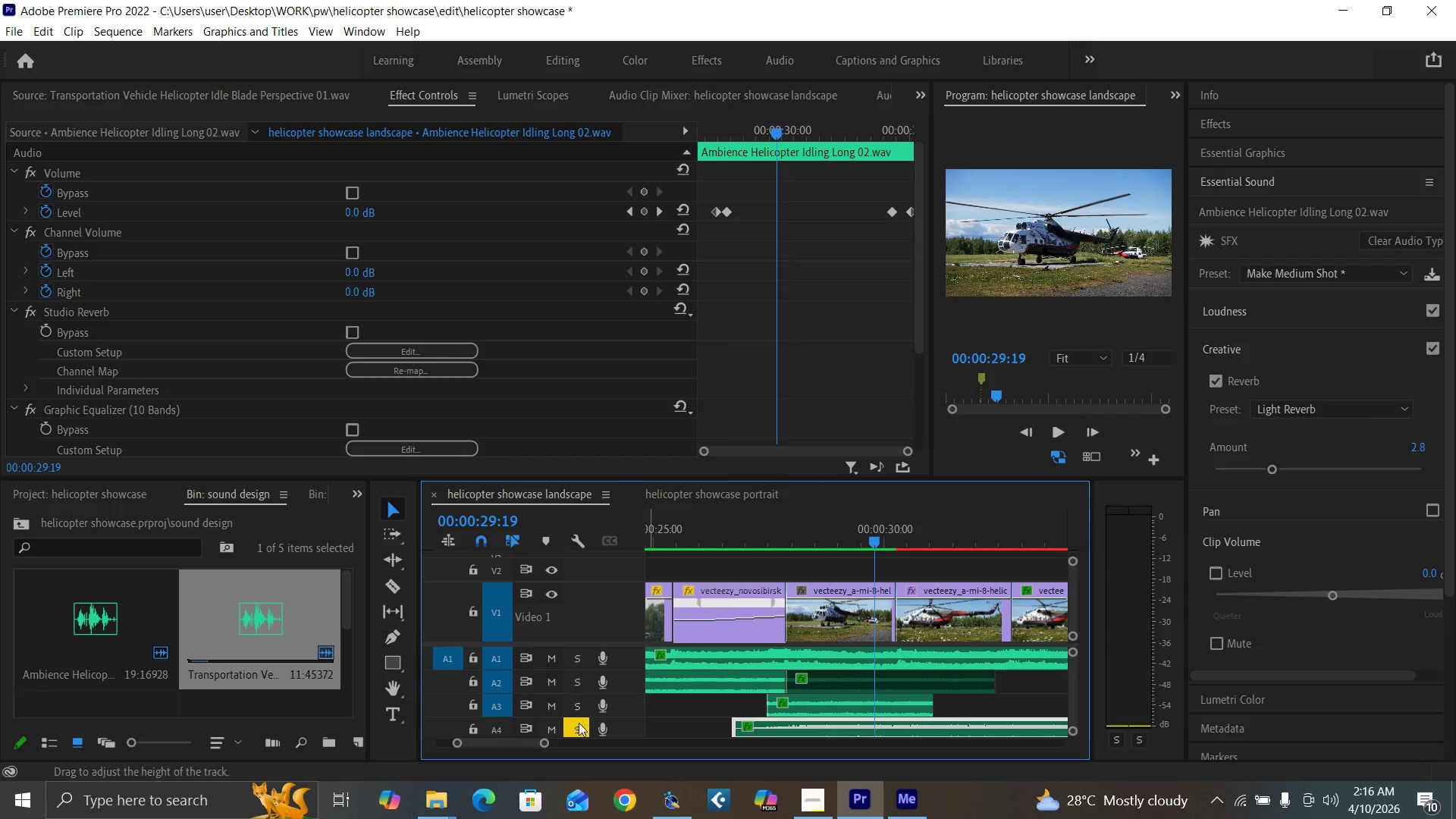 
triple_click([579, 730])
 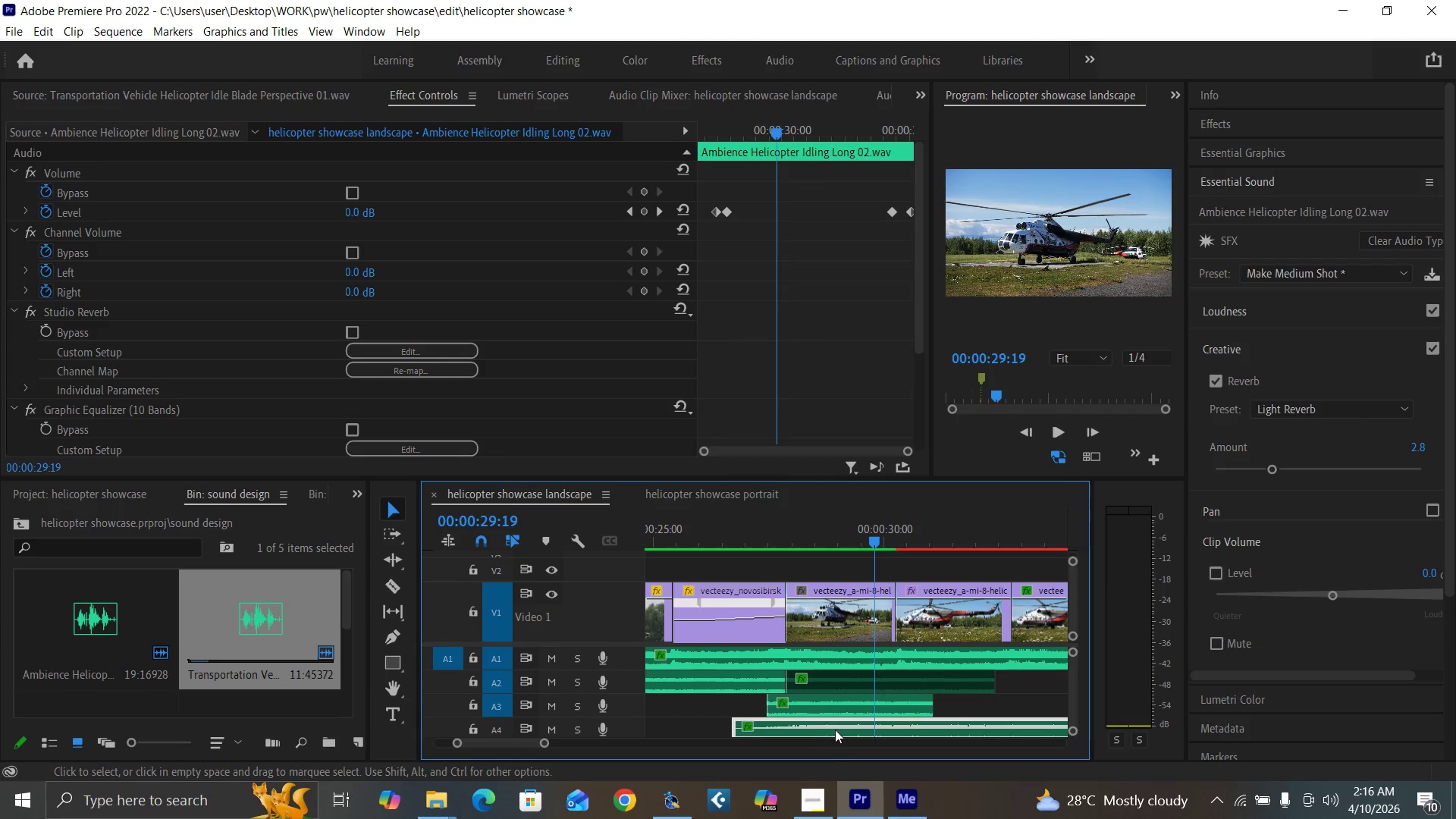 
left_click([843, 730])
 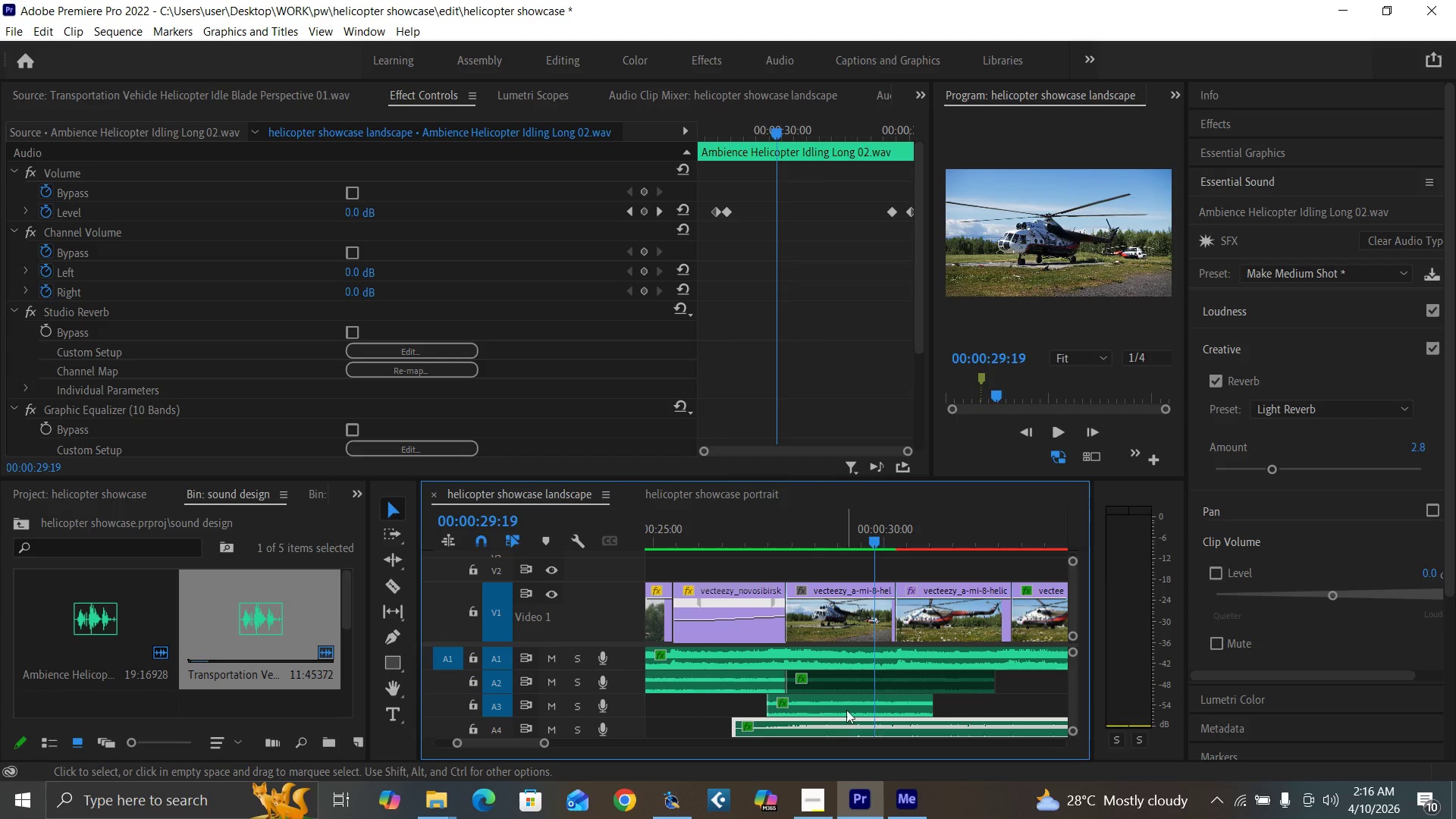 
left_click([848, 704])
 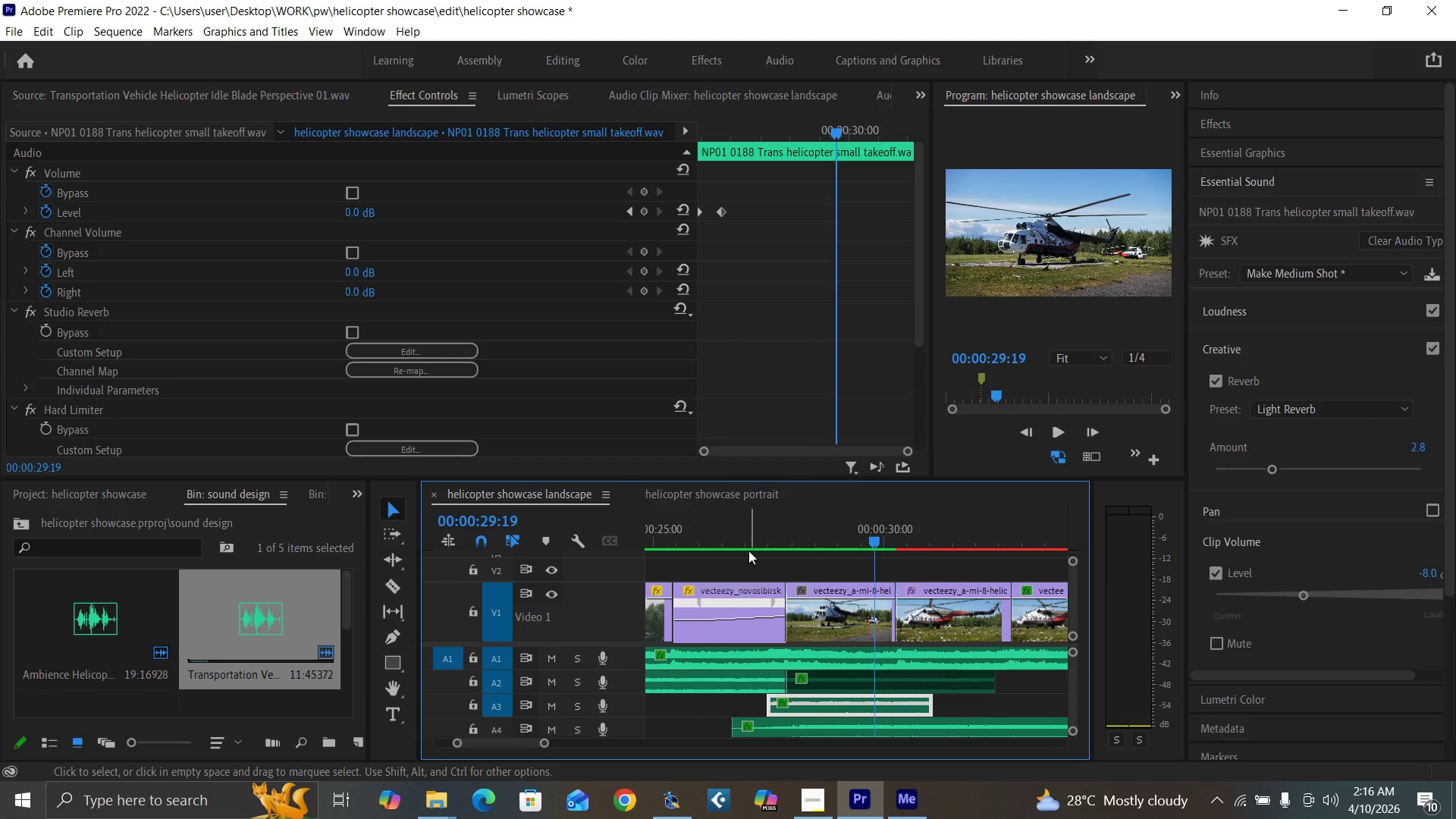 
left_click([729, 532])
 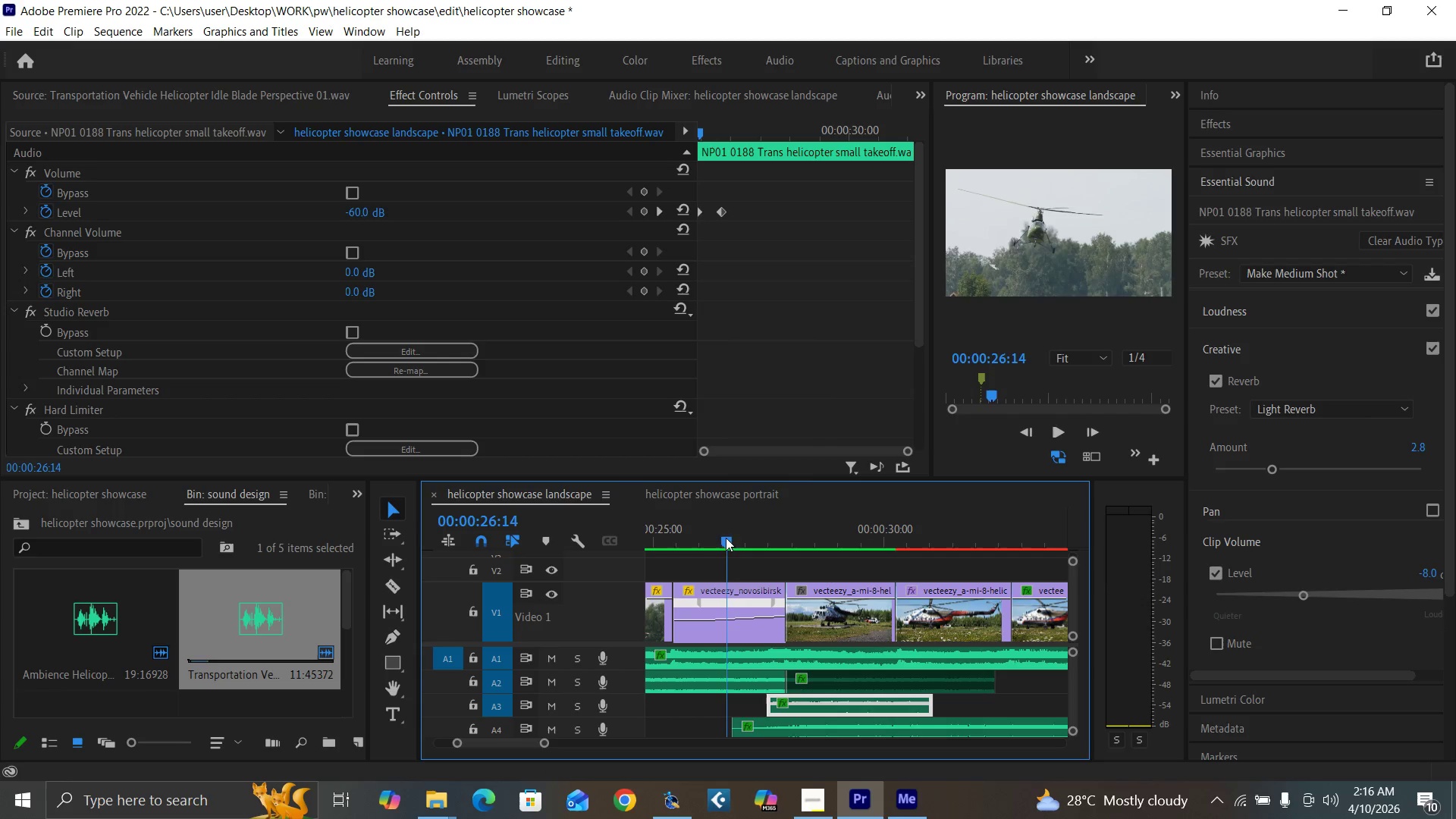 
key(Space)
 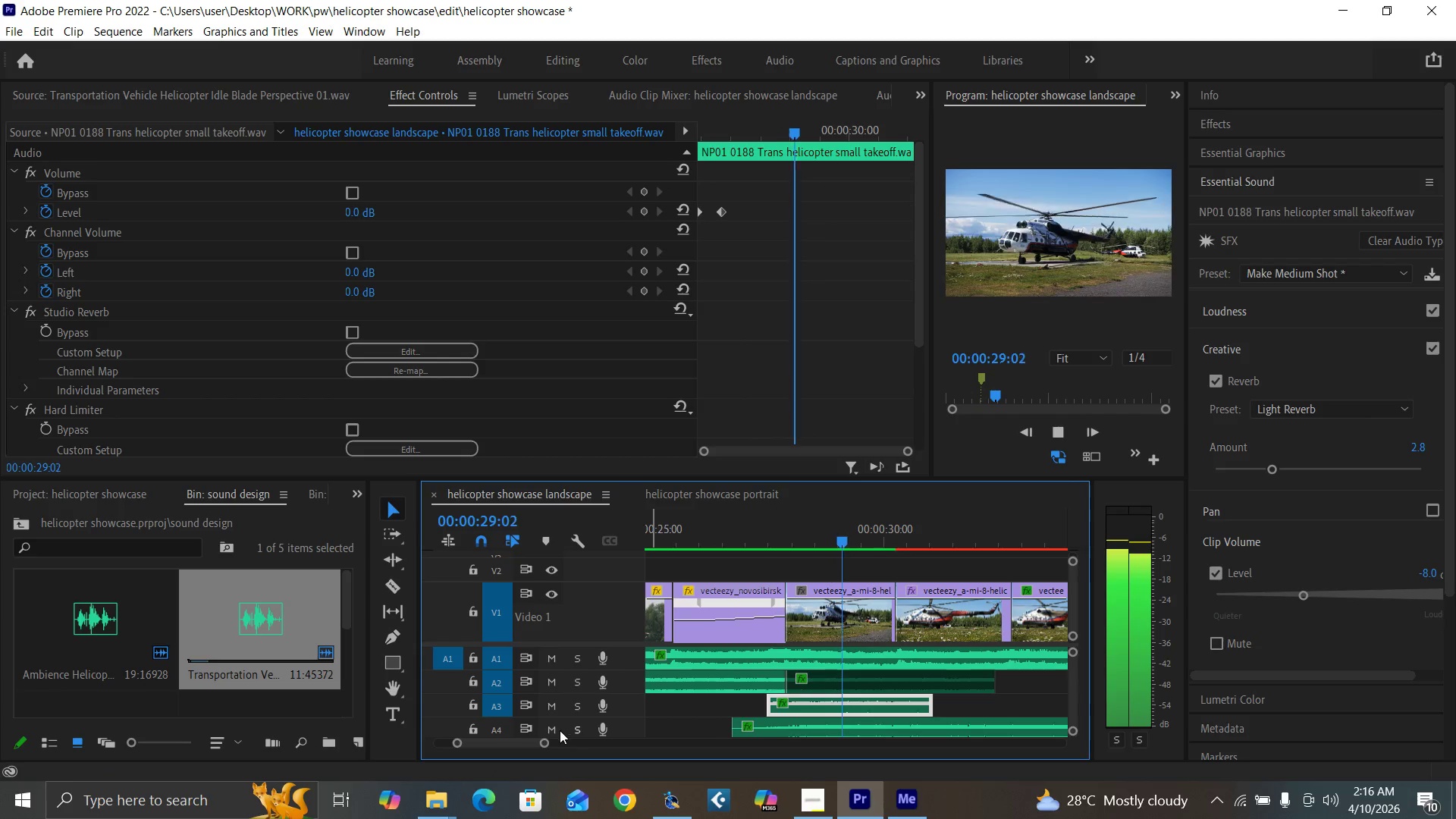 
left_click_drag(start_coordinate=[545, 742], to_coordinate=[558, 748])
 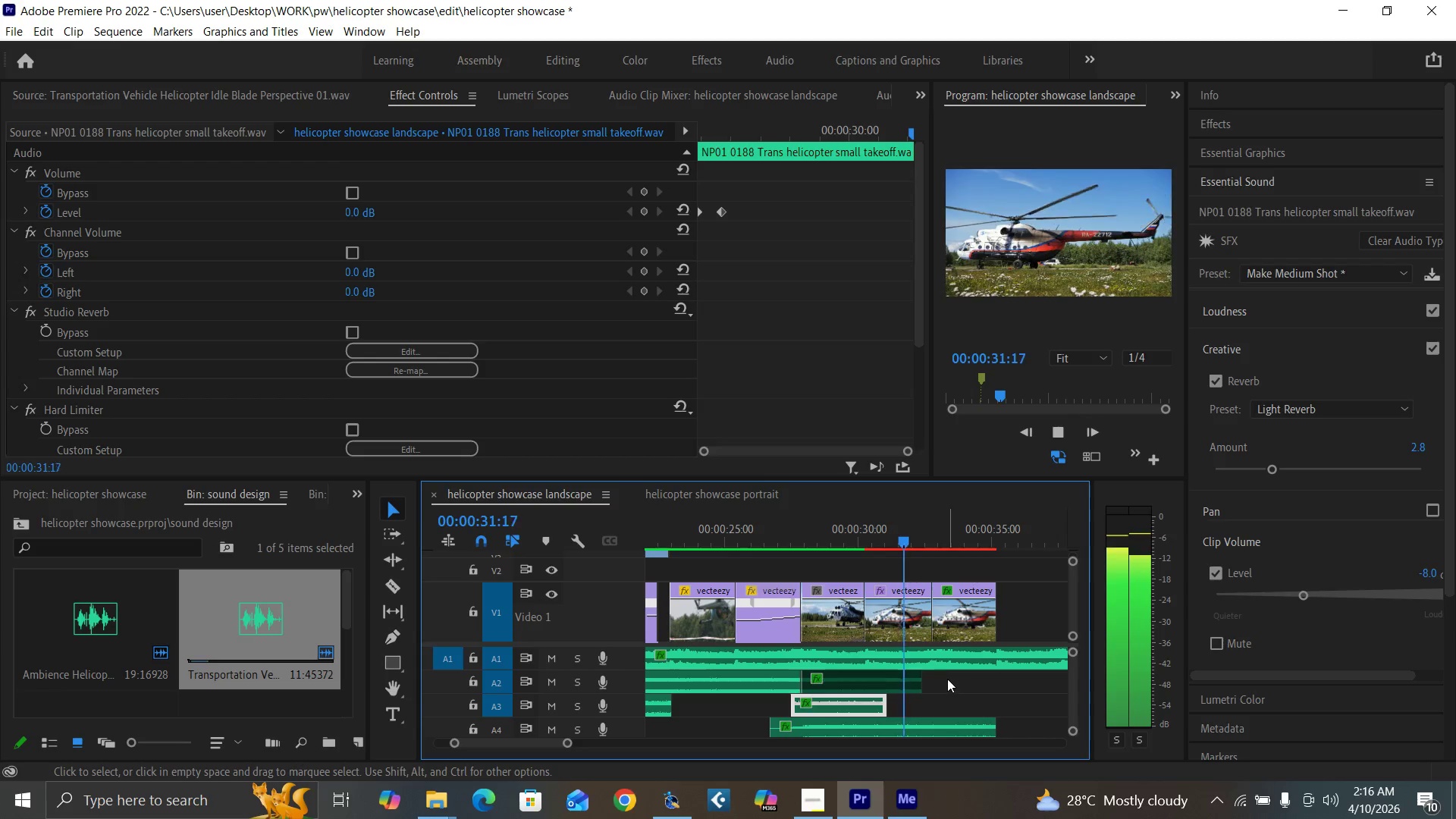 
key(Space)
 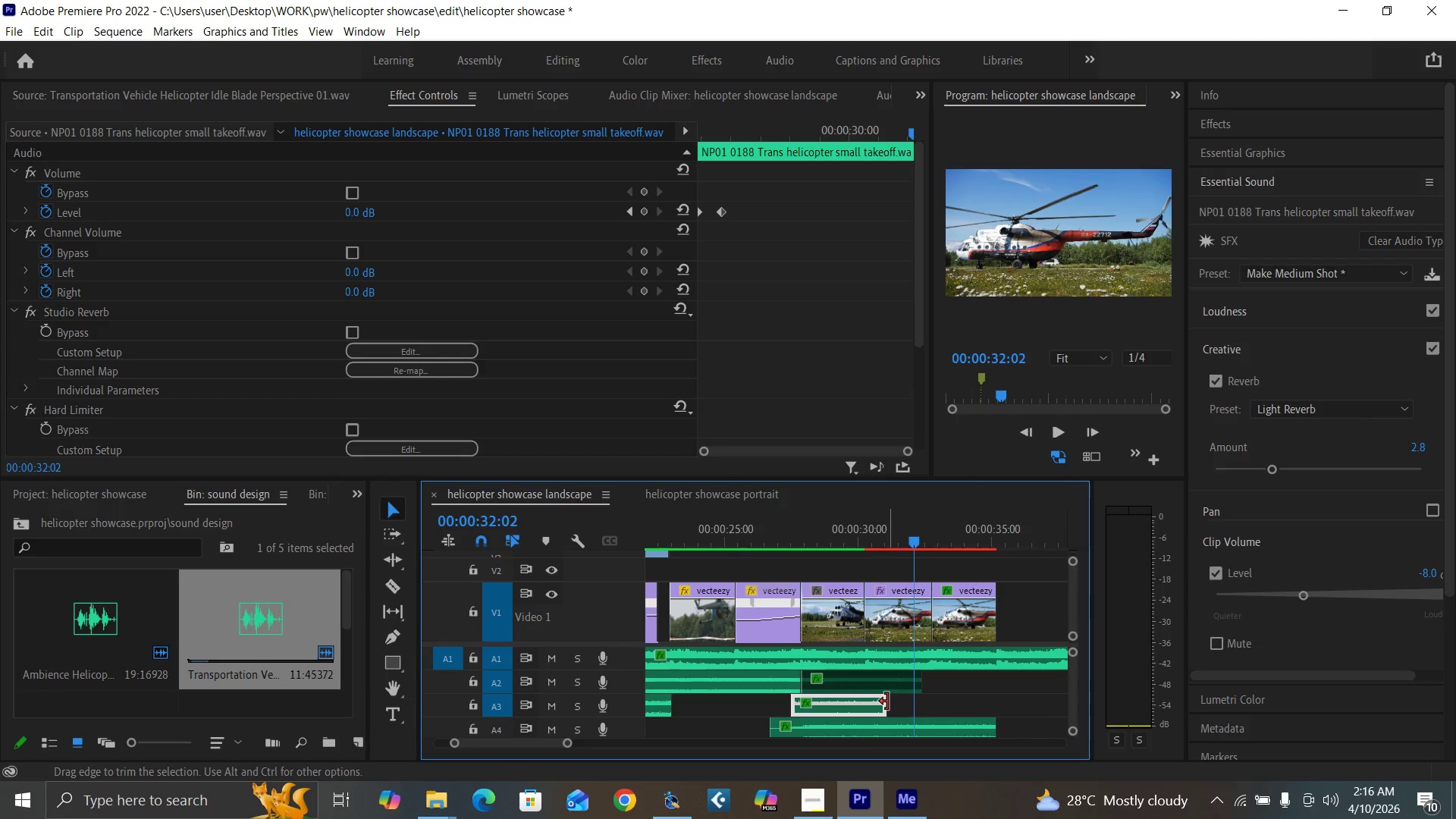 
left_click_drag(start_coordinate=[887, 701], to_coordinate=[992, 715])
 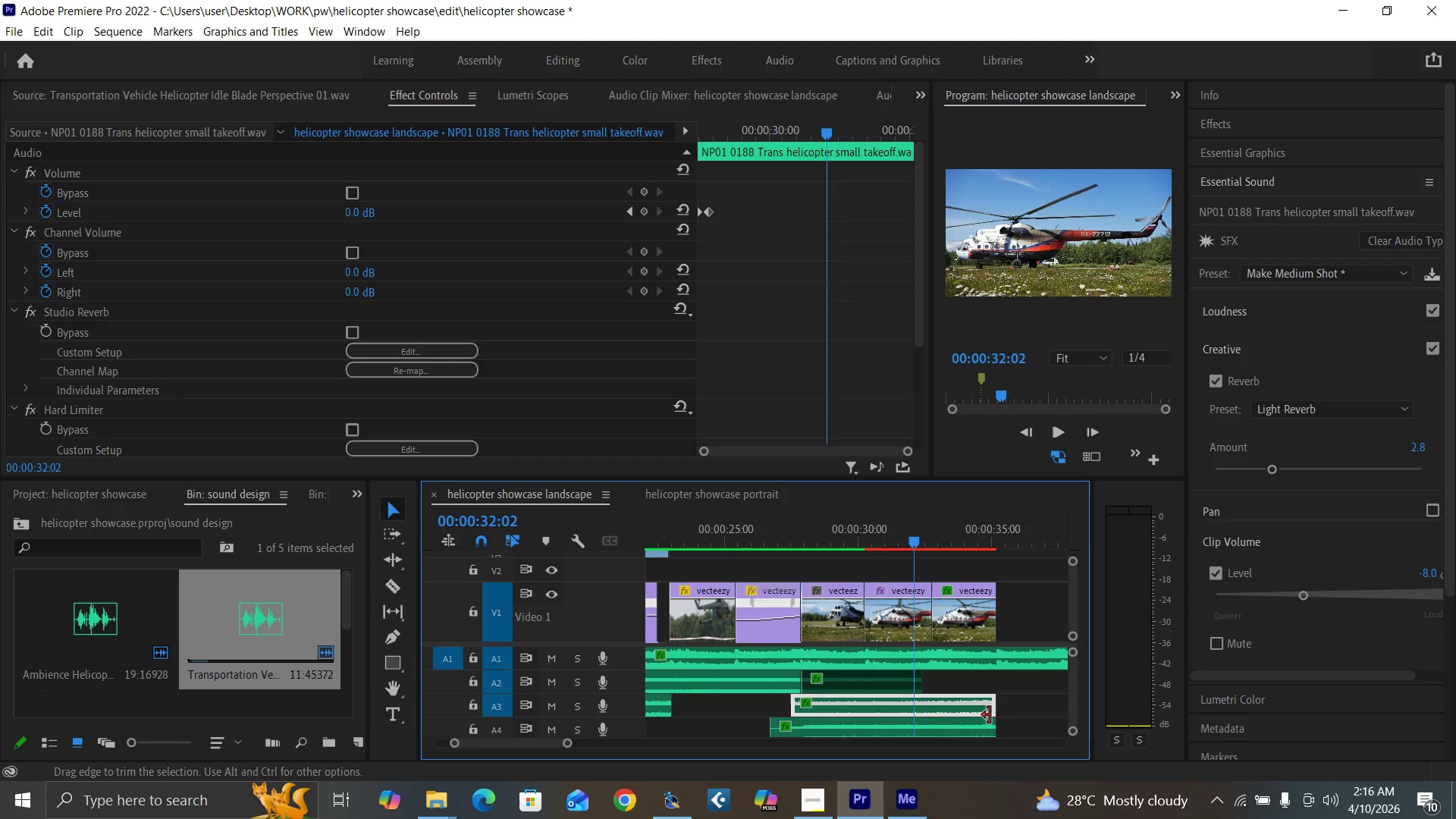 
key(Space)
 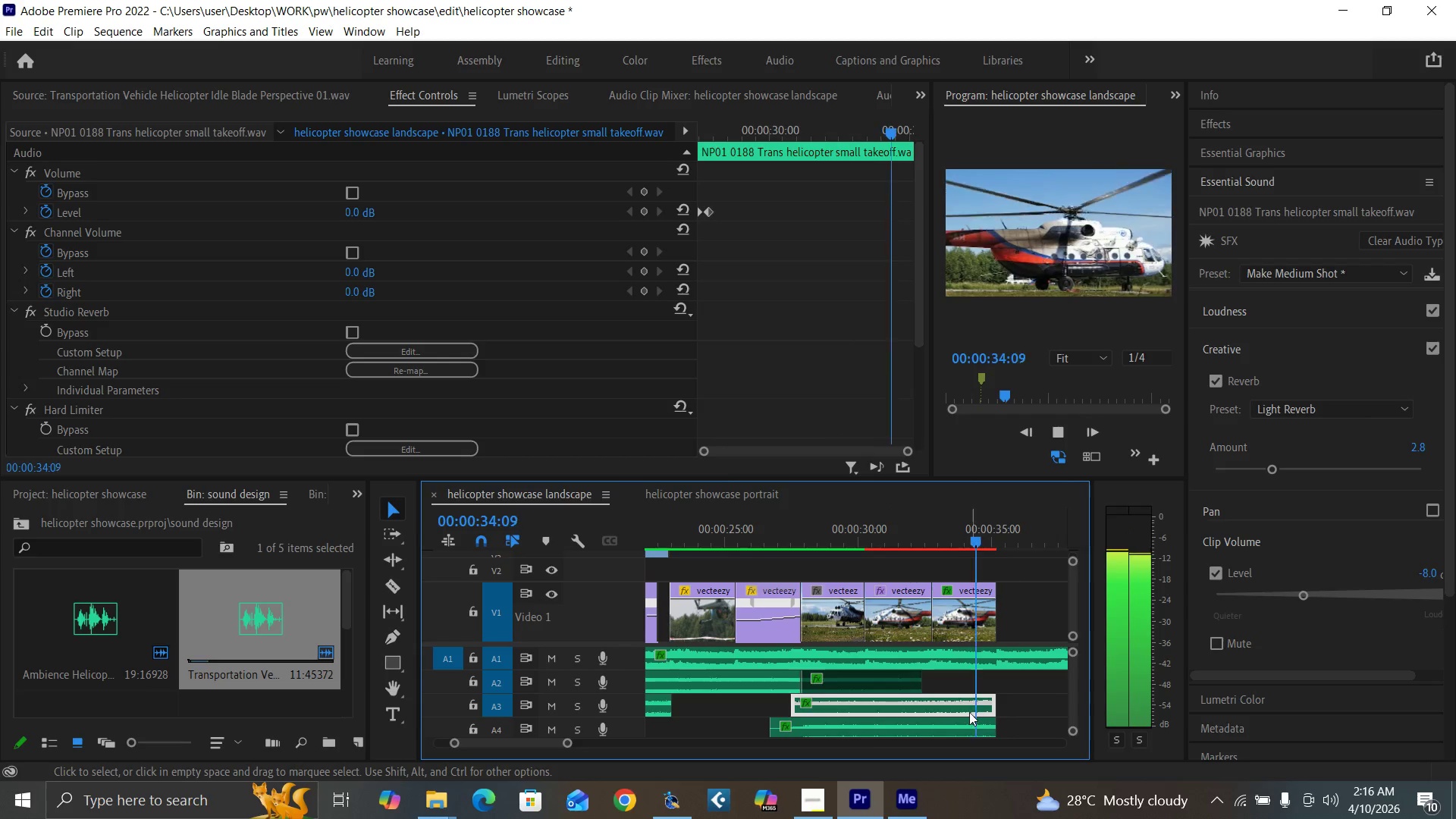 
key(Space)
 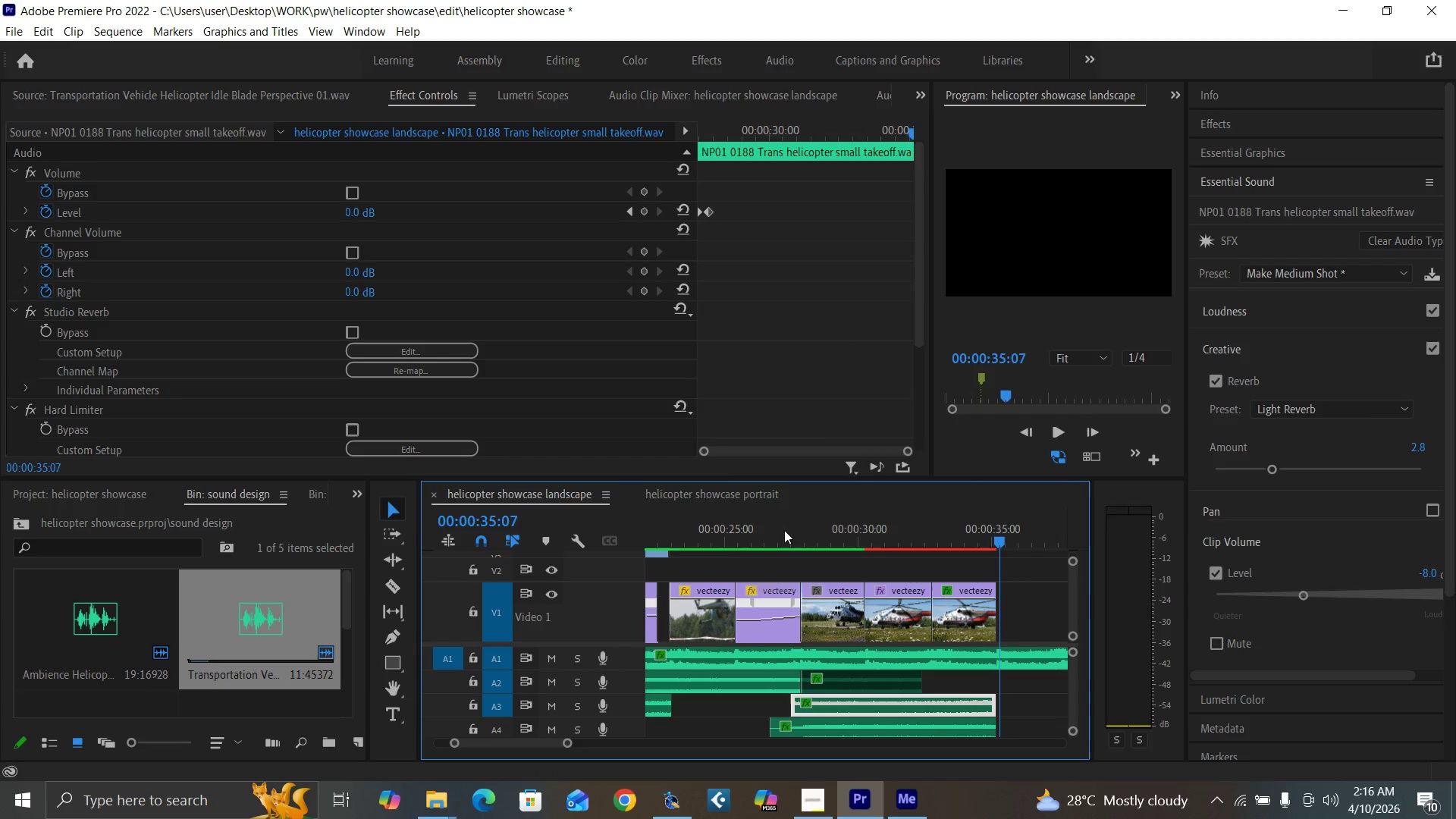 
left_click([772, 529])
 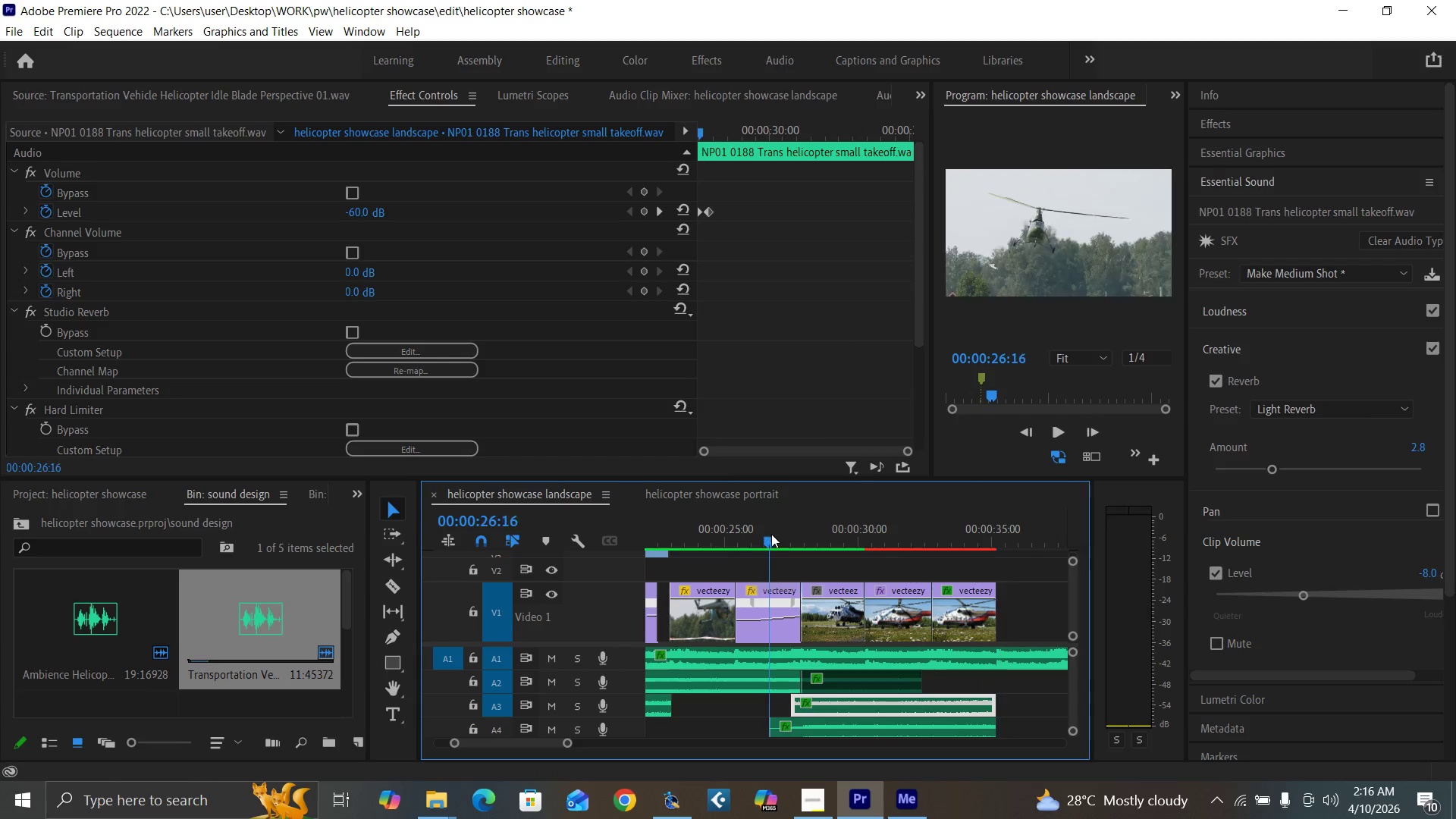 
key(Space)
 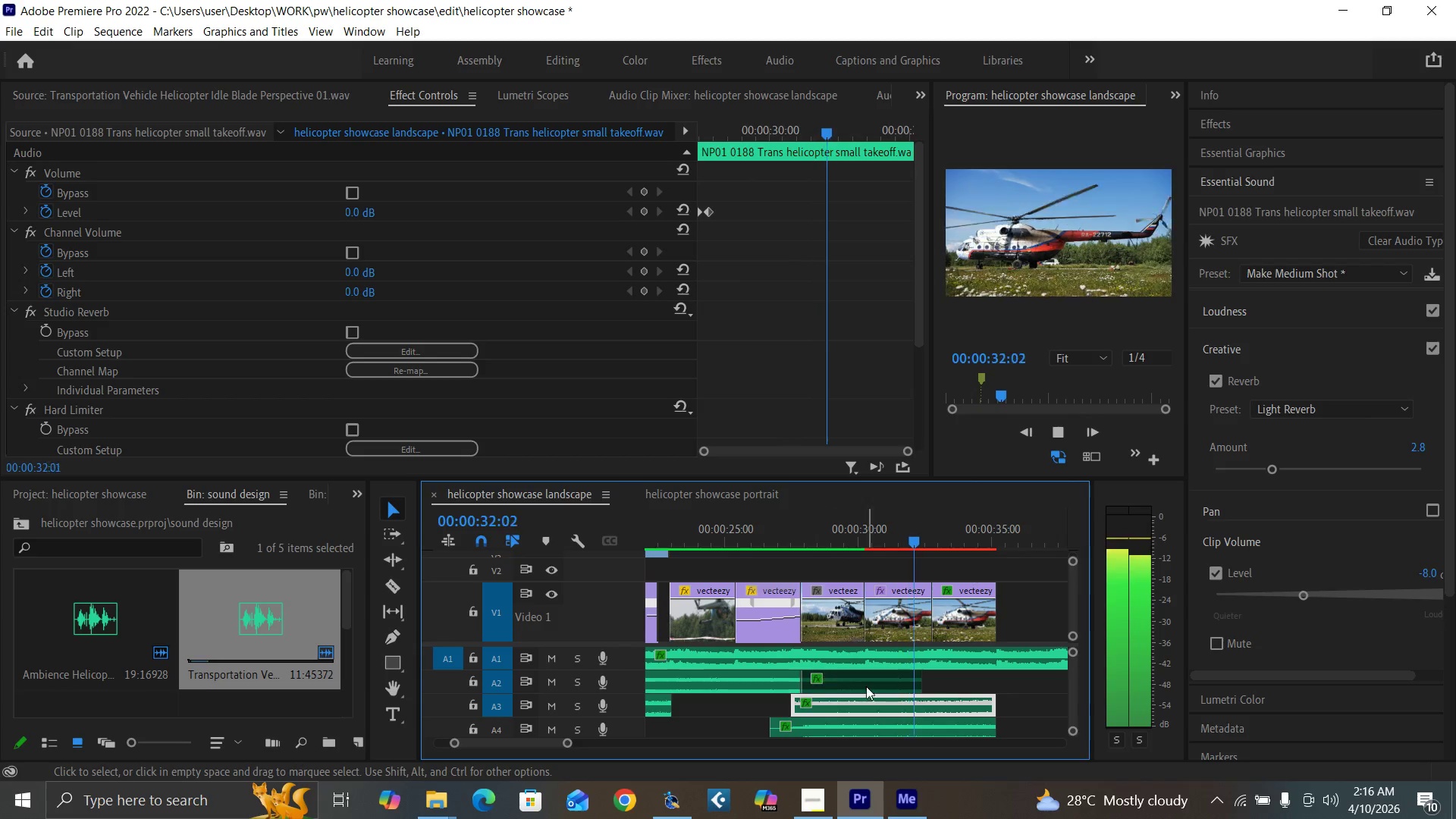 
wait(7.36)
 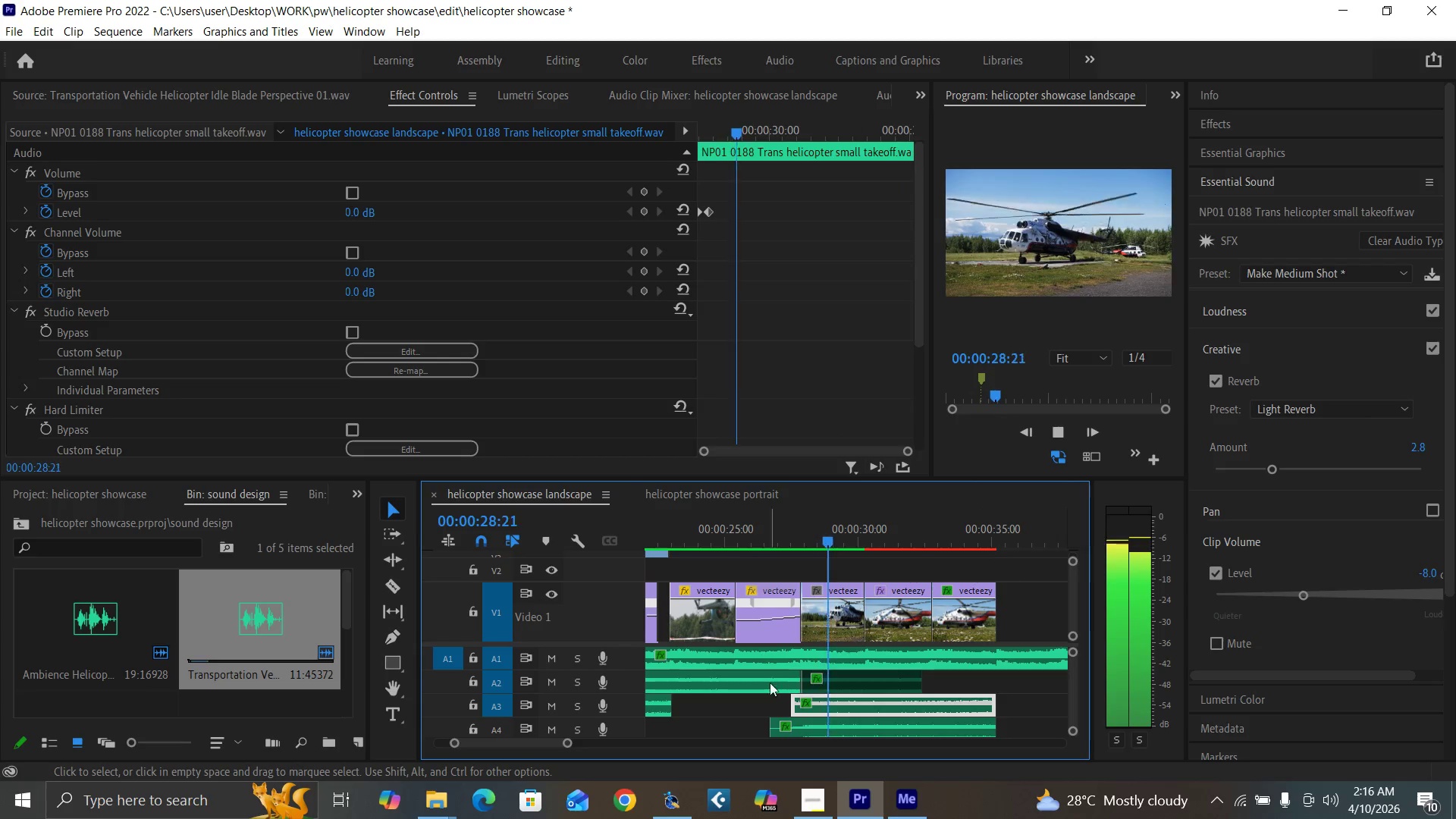 
left_click([578, 703])
 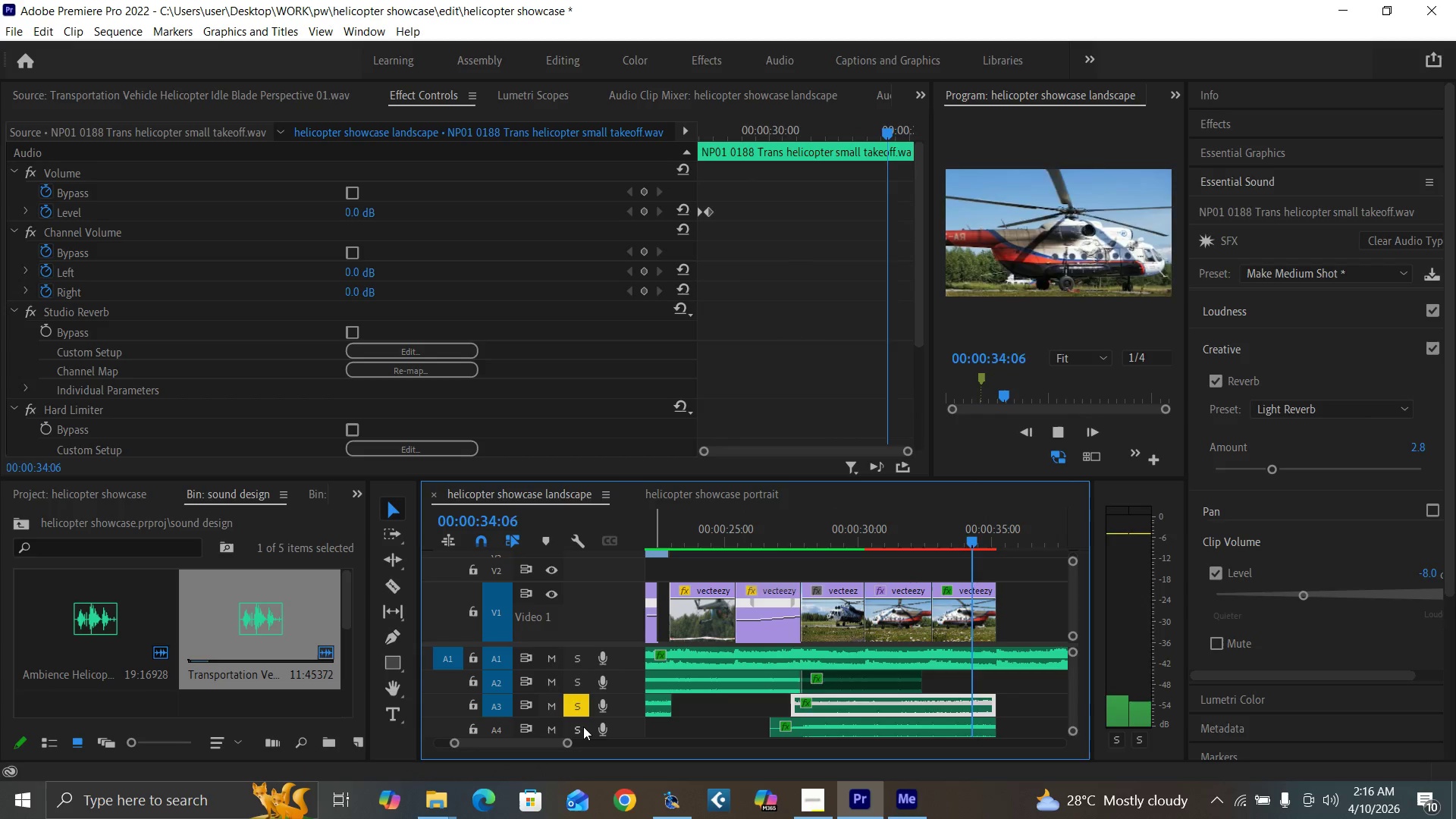 
double_click([583, 728])
 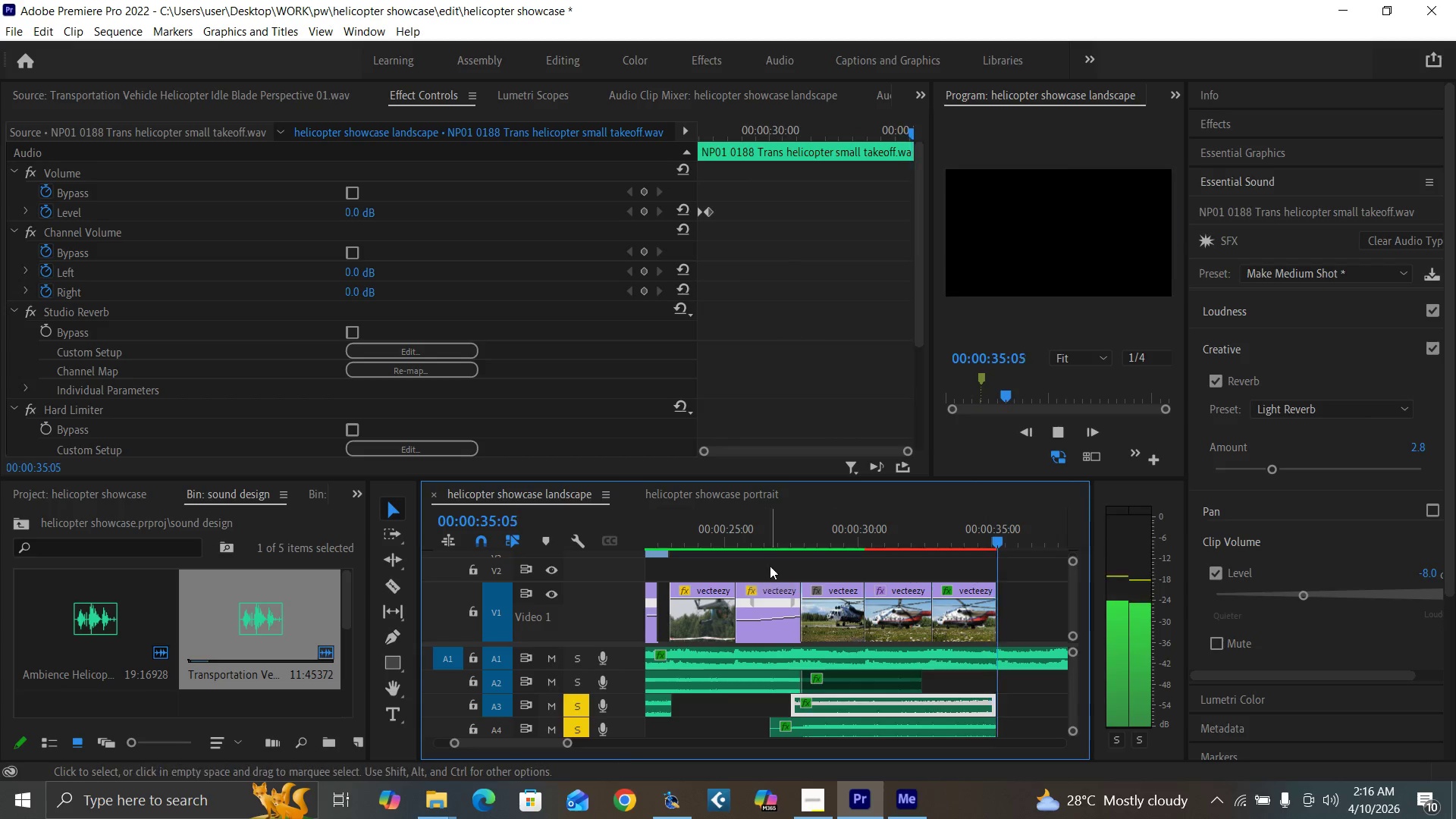 
left_click([770, 539])
 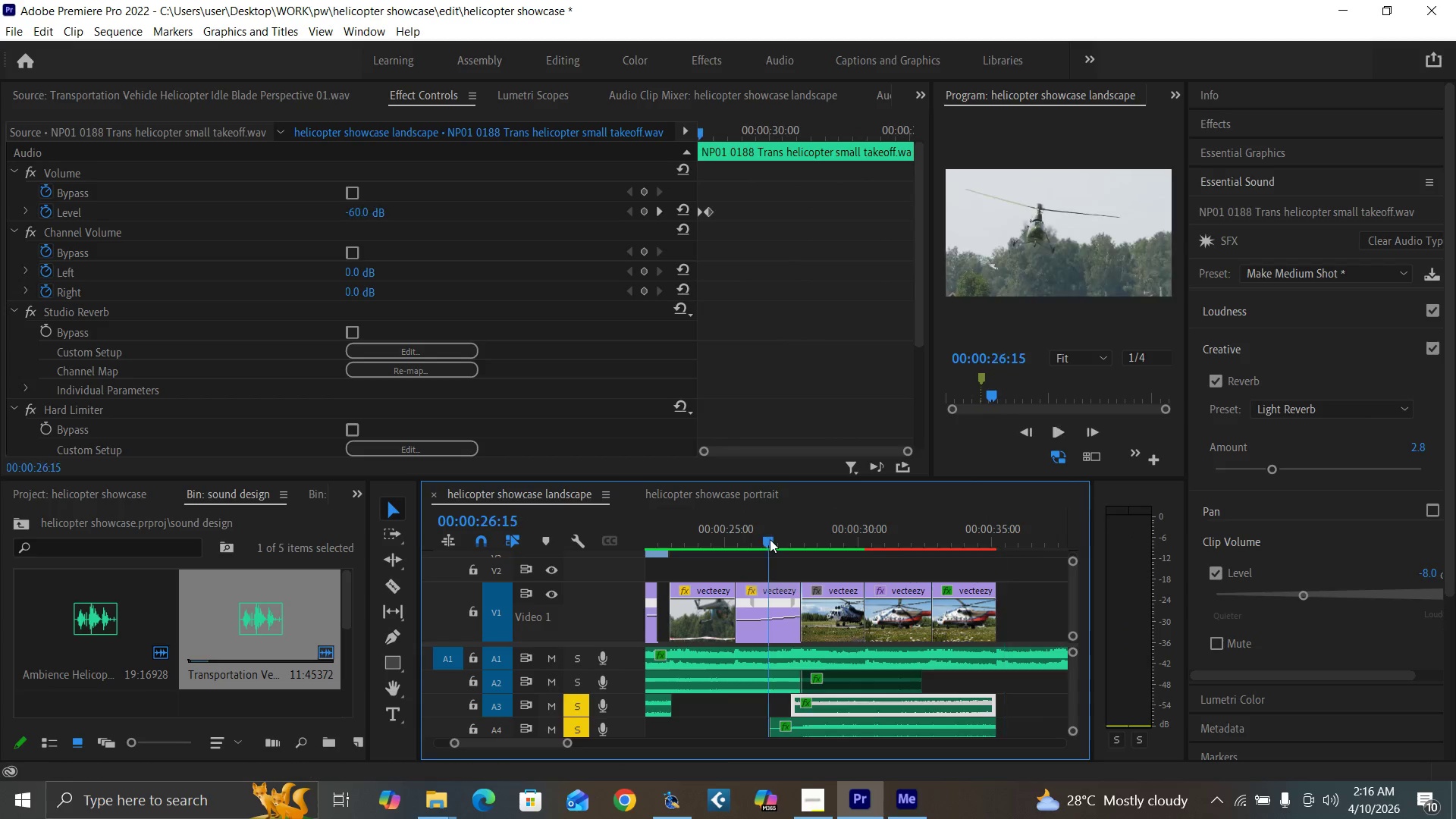 
key(Space)
 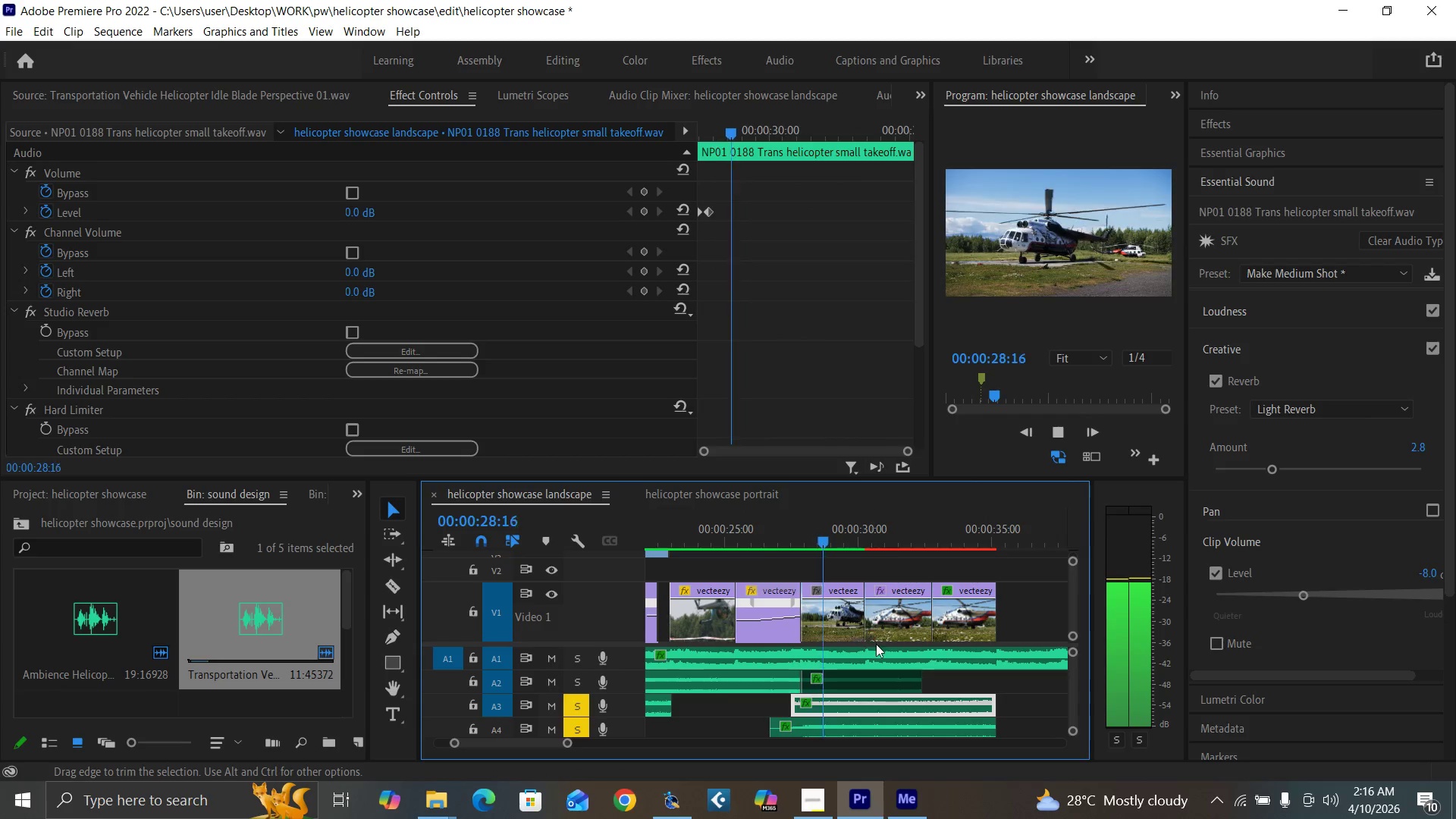 
left_click([910, 705])
 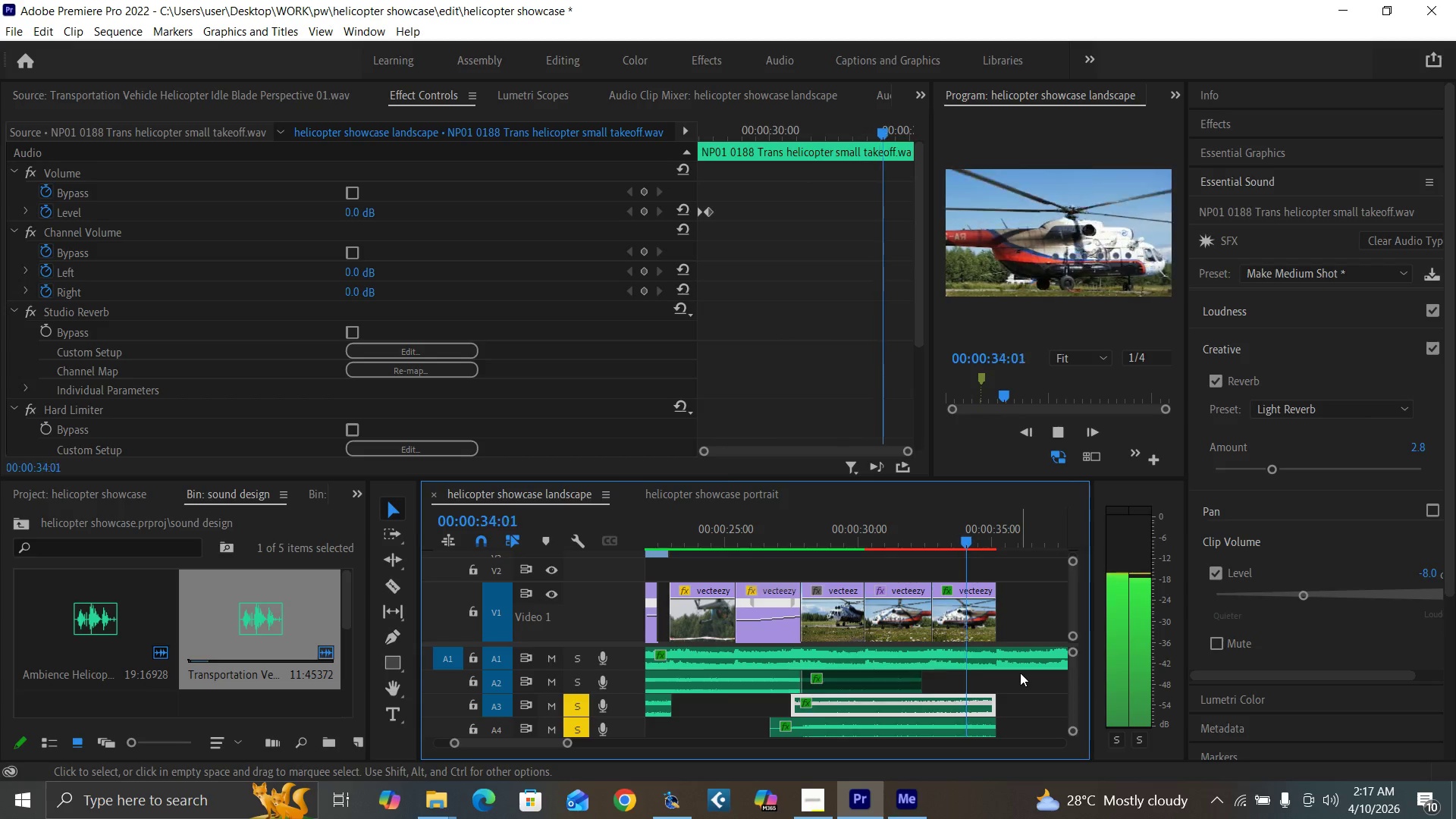 
wait(6.22)
 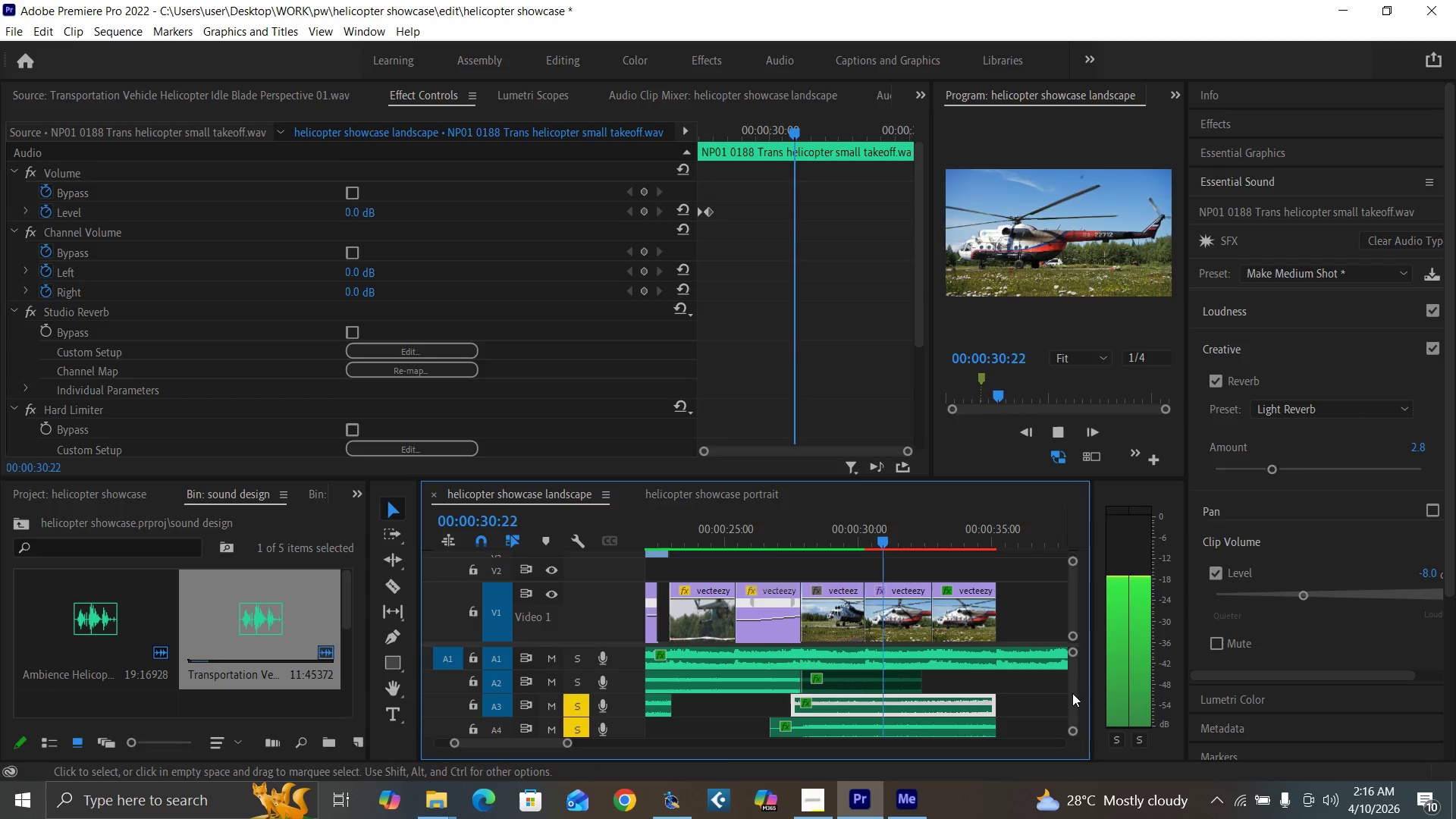 
key(Space)
 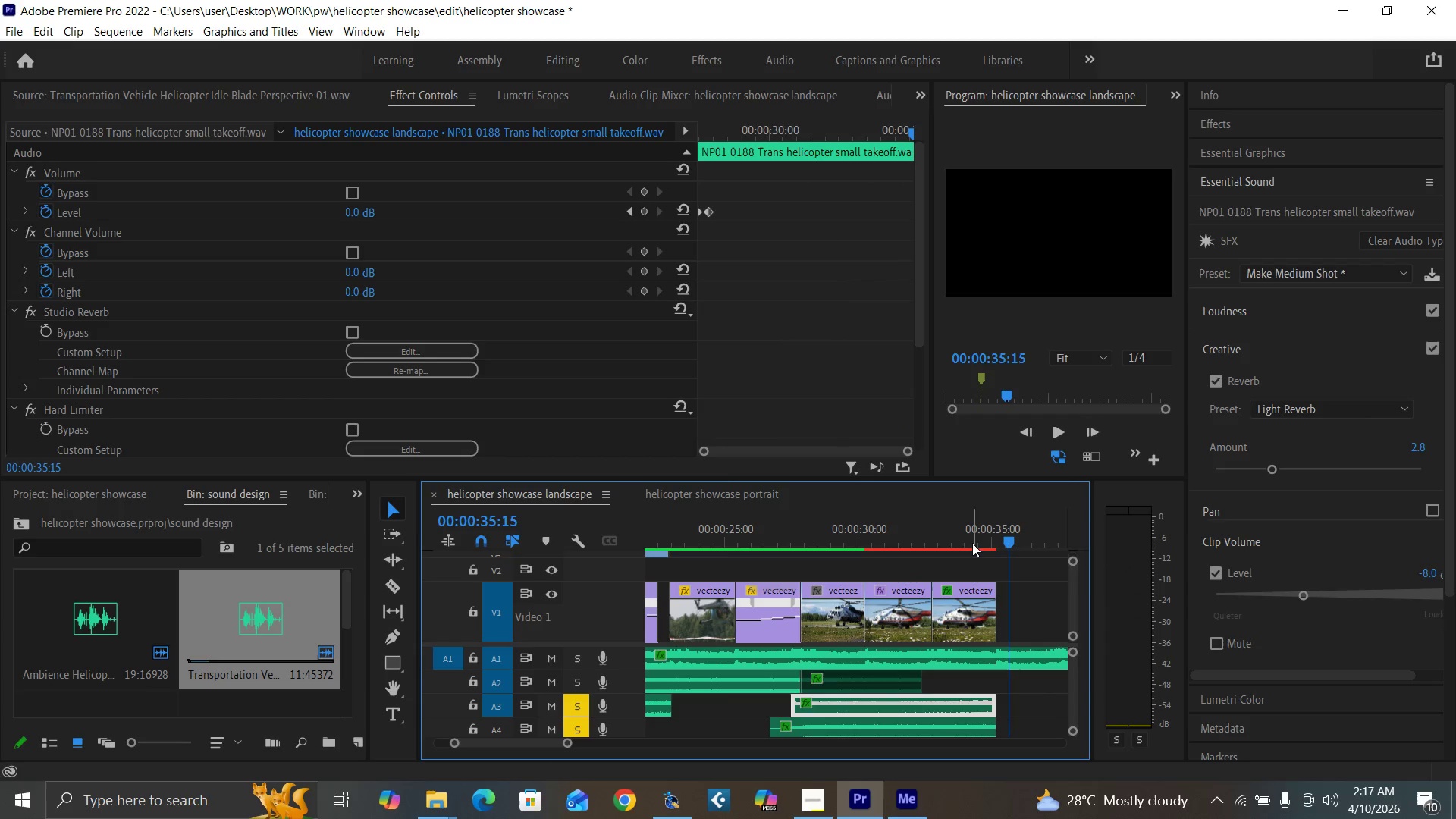 
left_click([970, 534])
 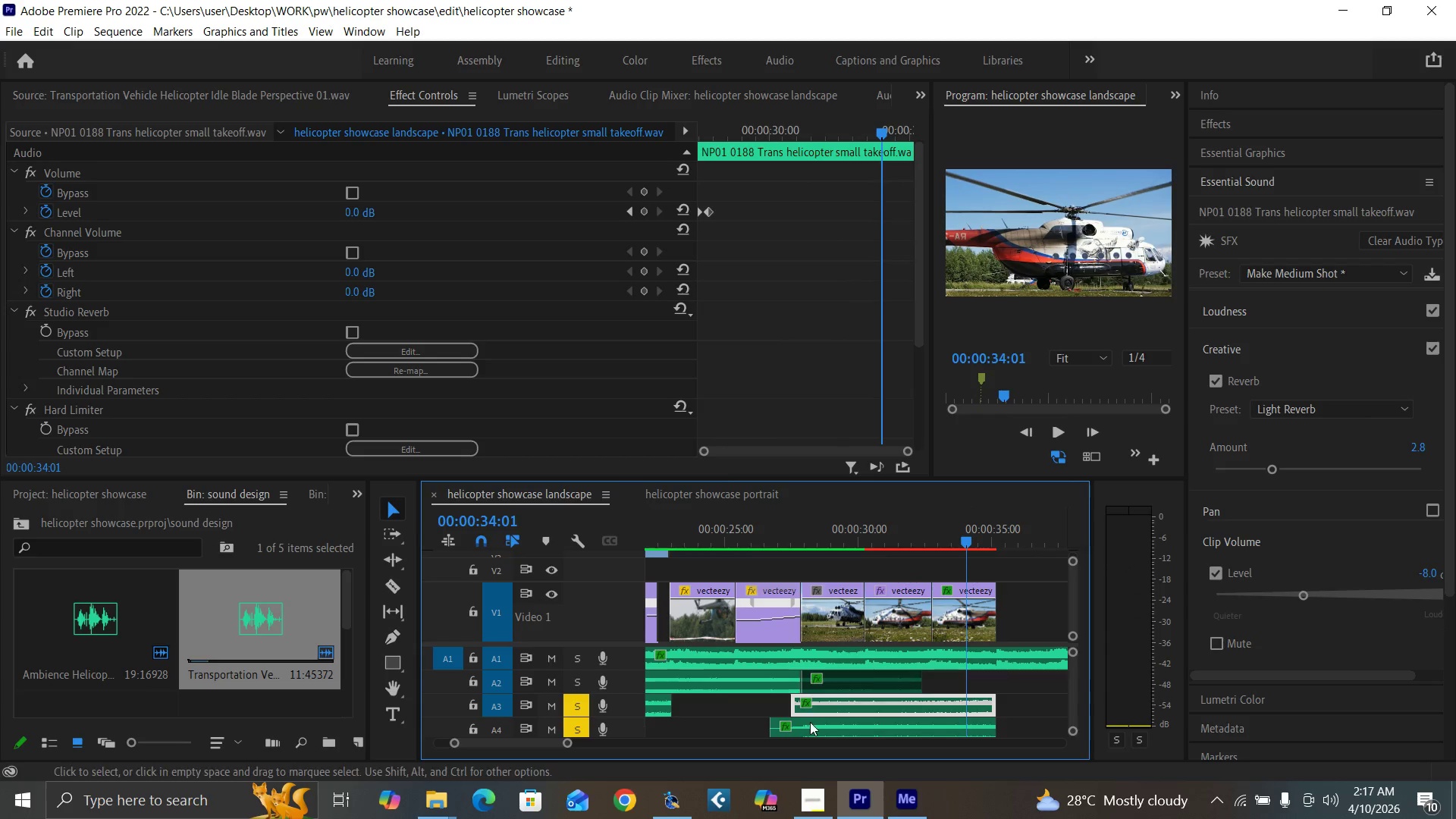 
left_click([860, 730])
 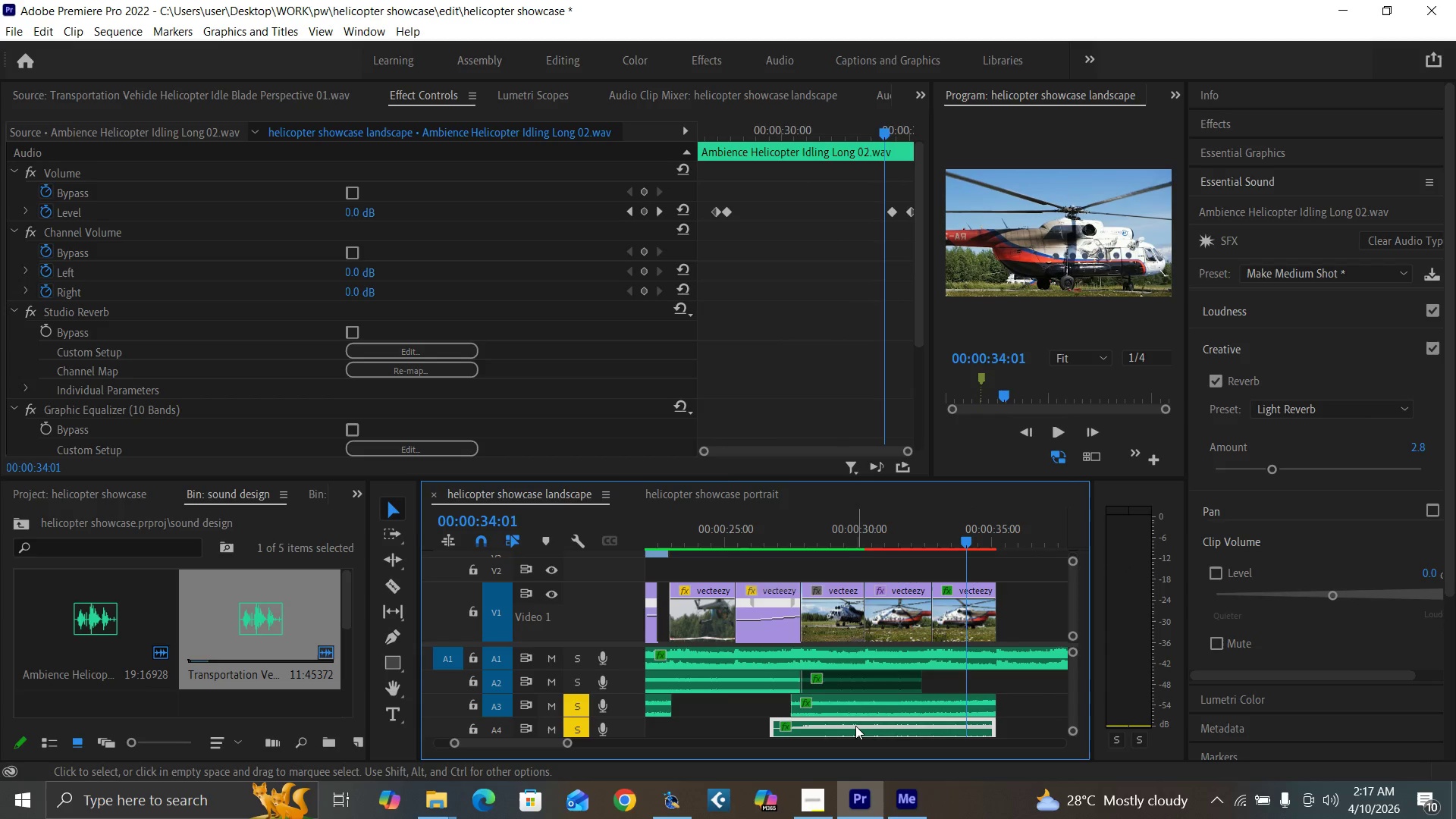 
key(Shift+E)
 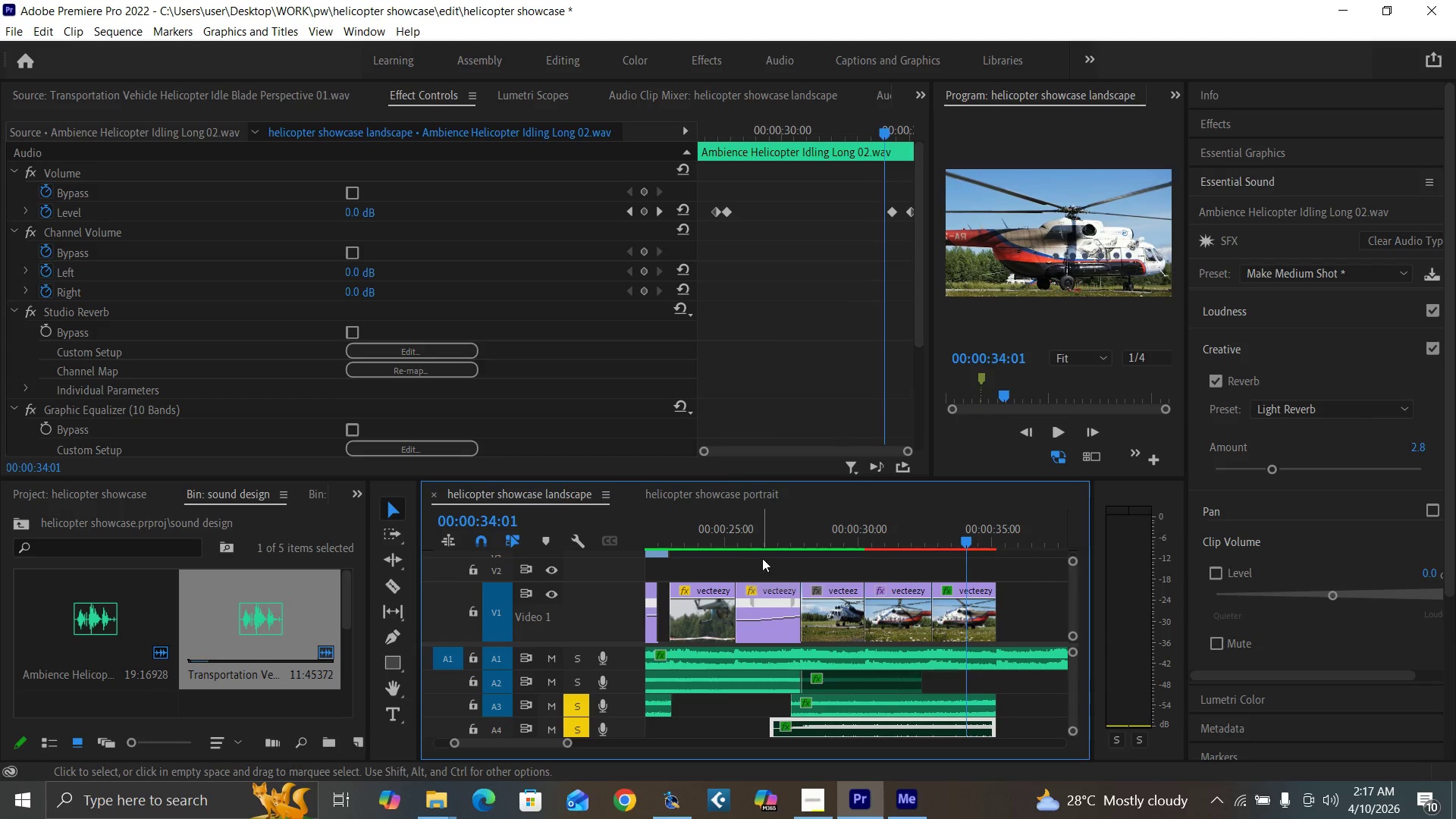 
left_click([768, 535])
 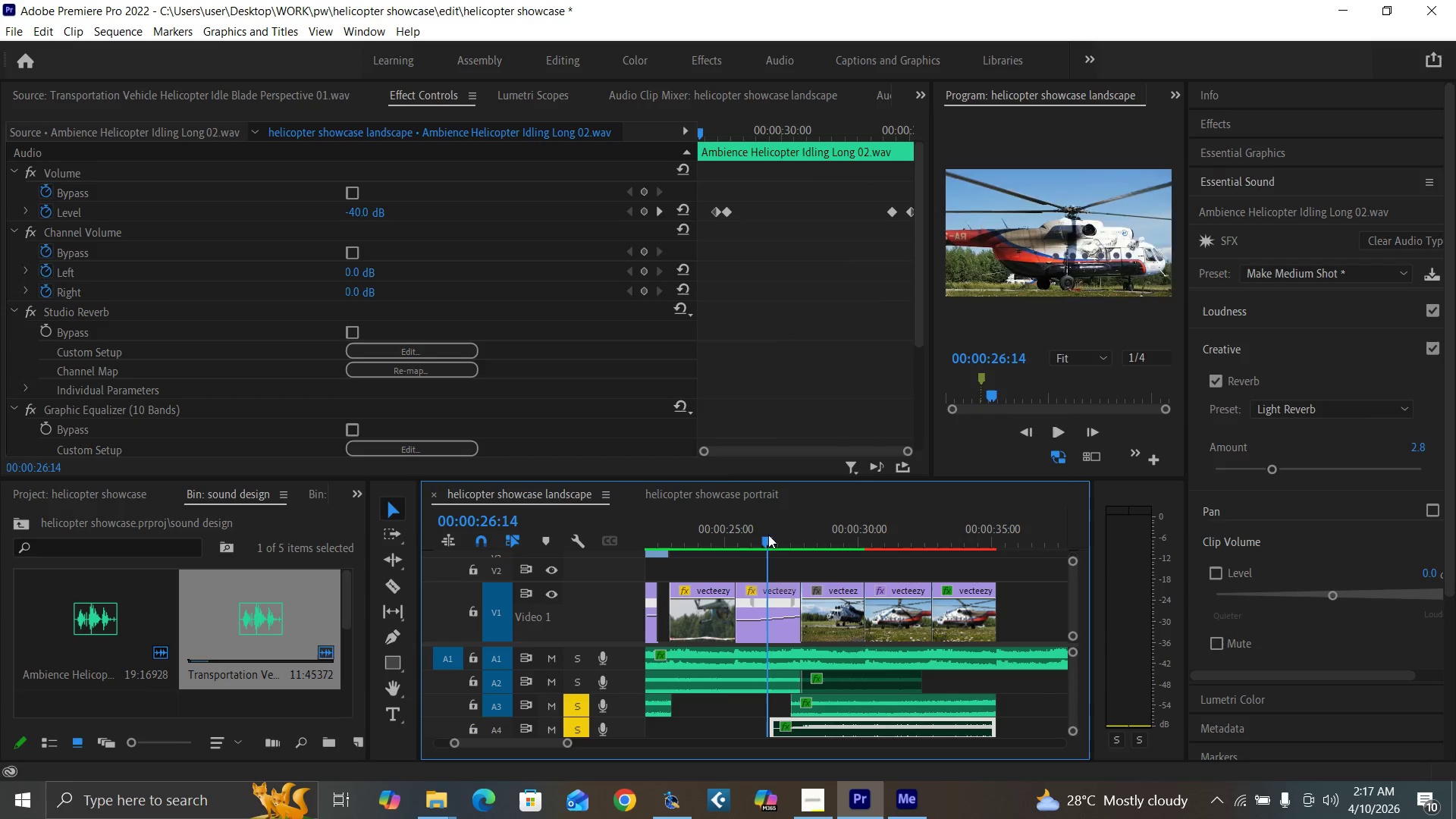 
key(Space)
 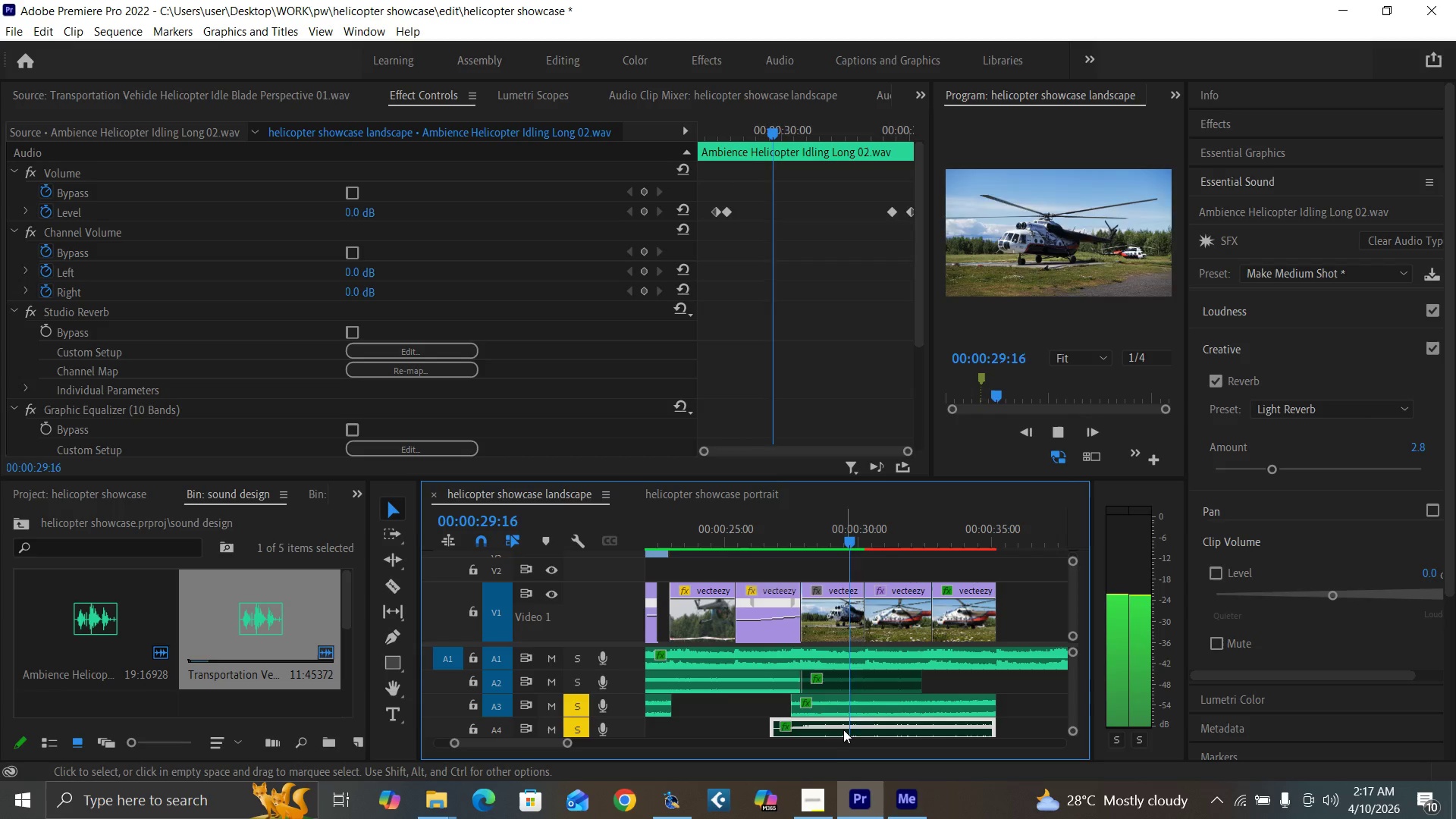 
wait(8.11)
 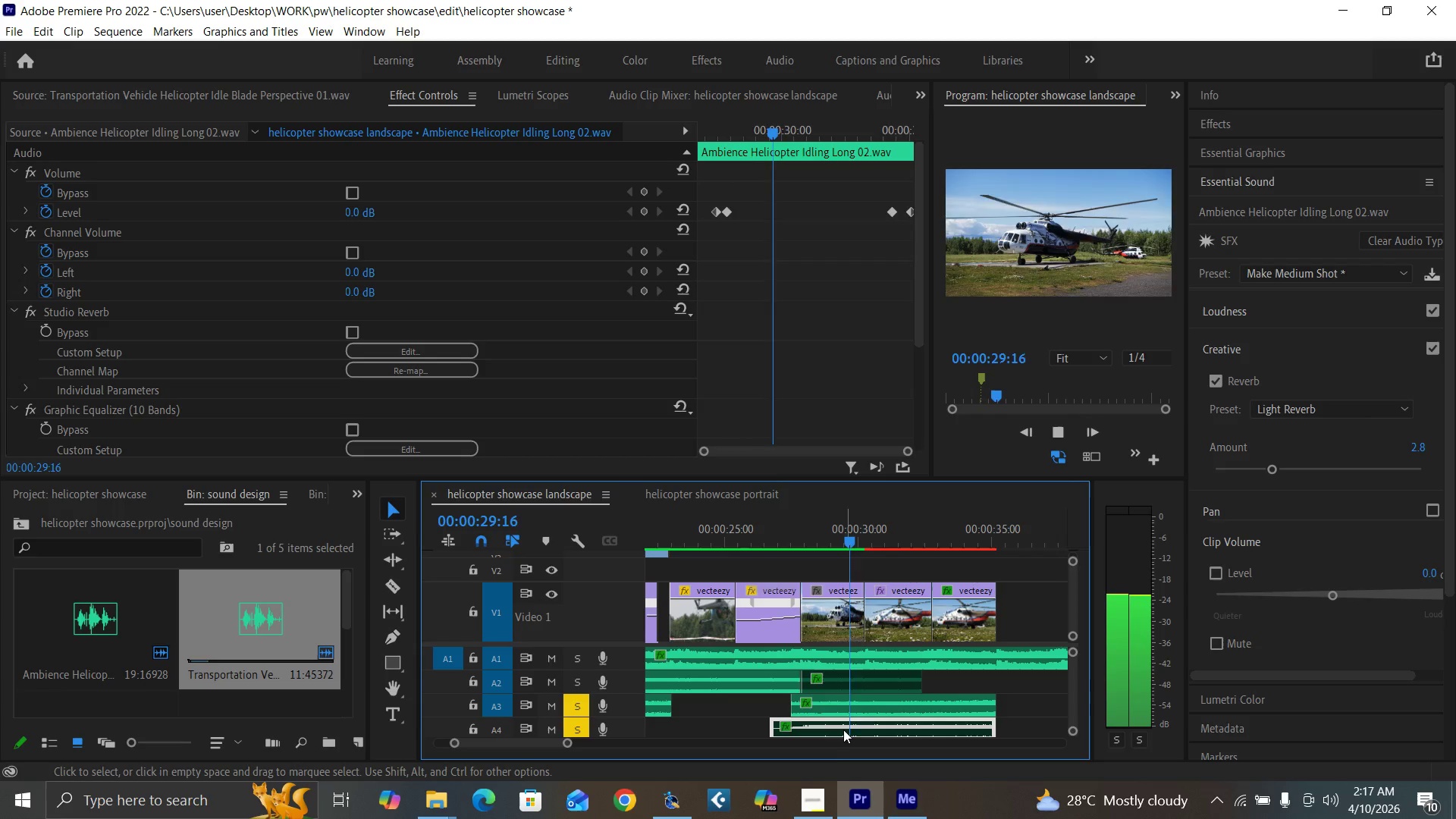 
key(Space)
 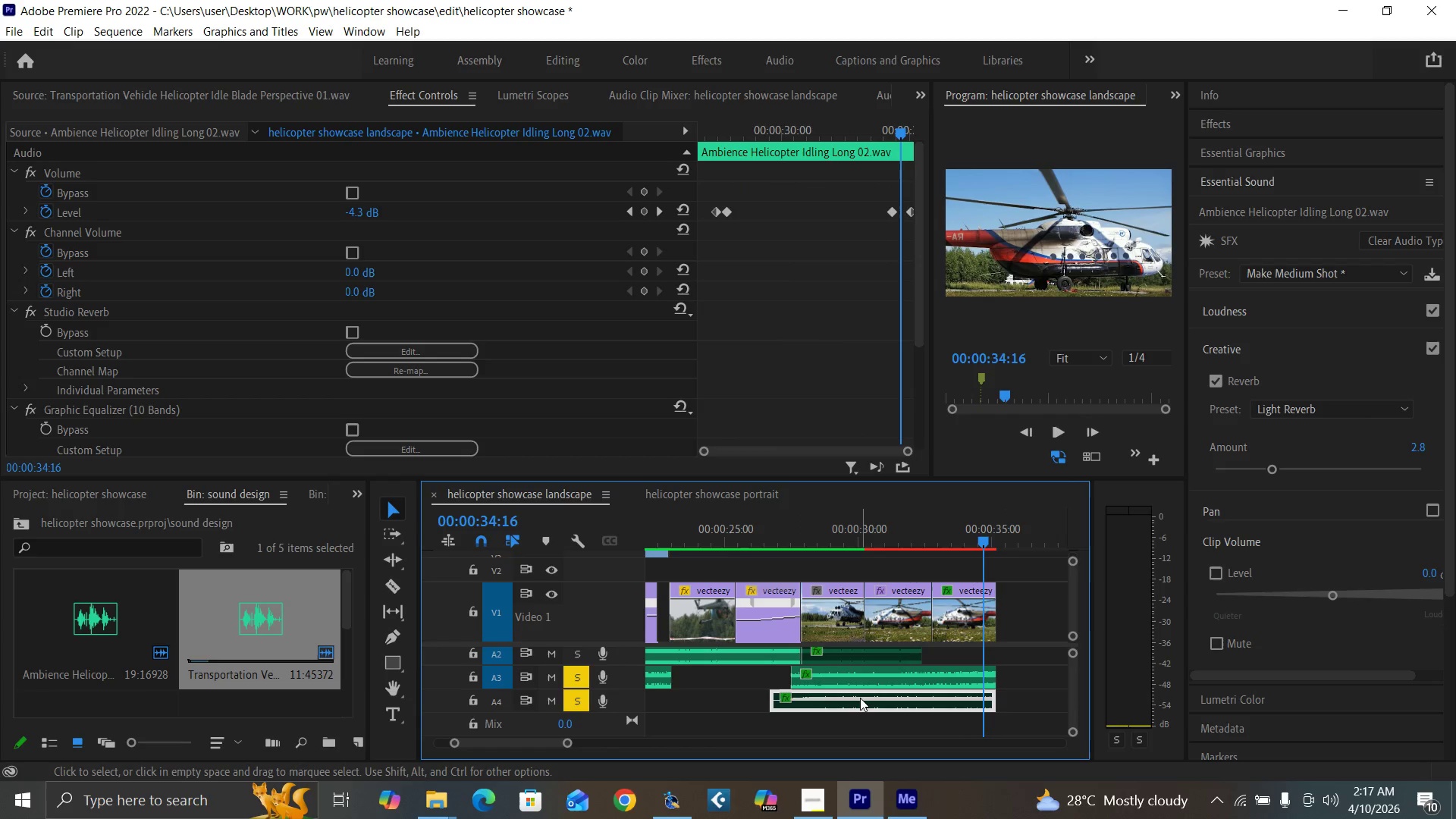 
key(Shift+E)
 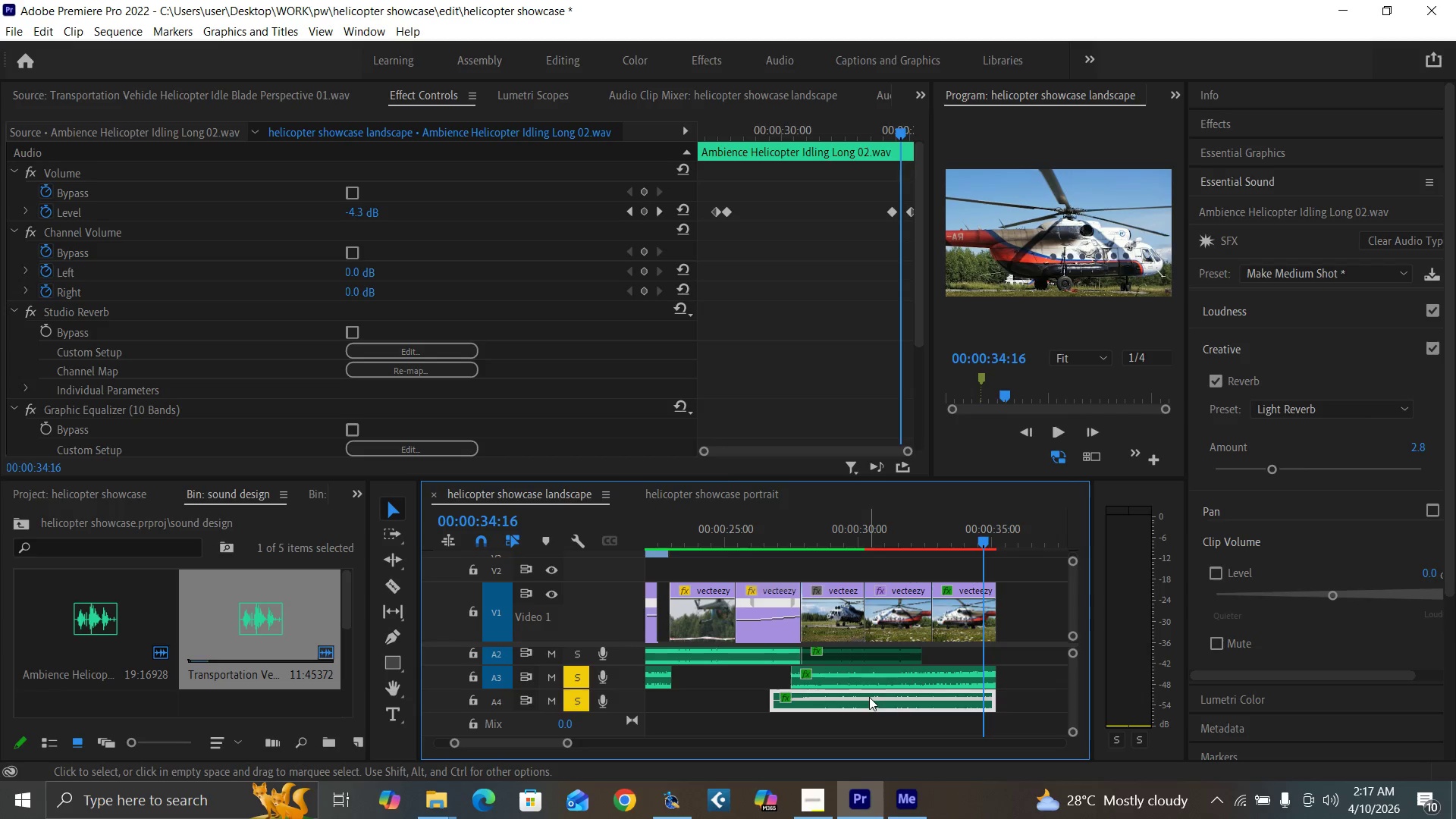 
left_click([871, 699])
 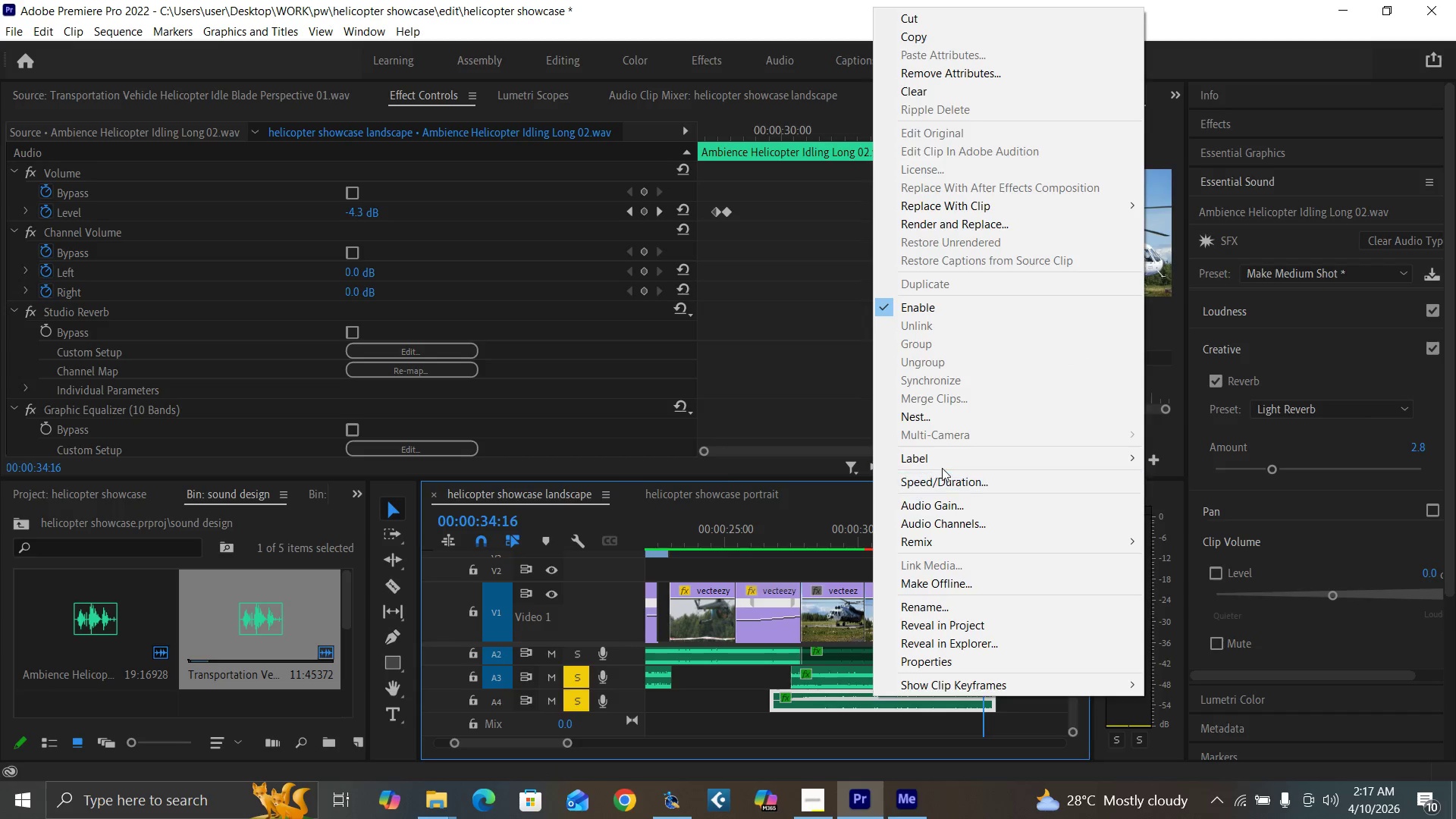 
left_click([956, 479])
 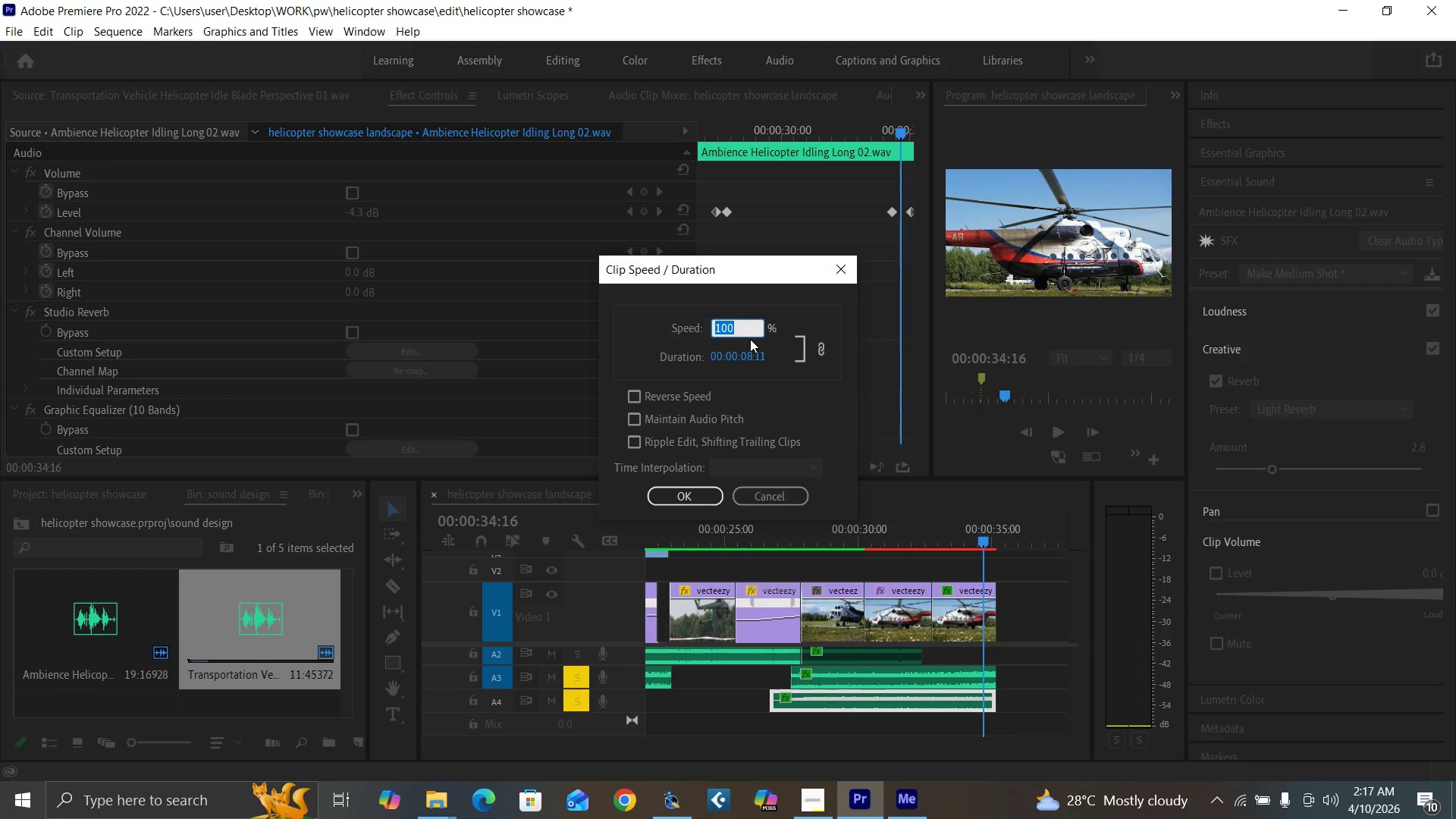 
type(60)
 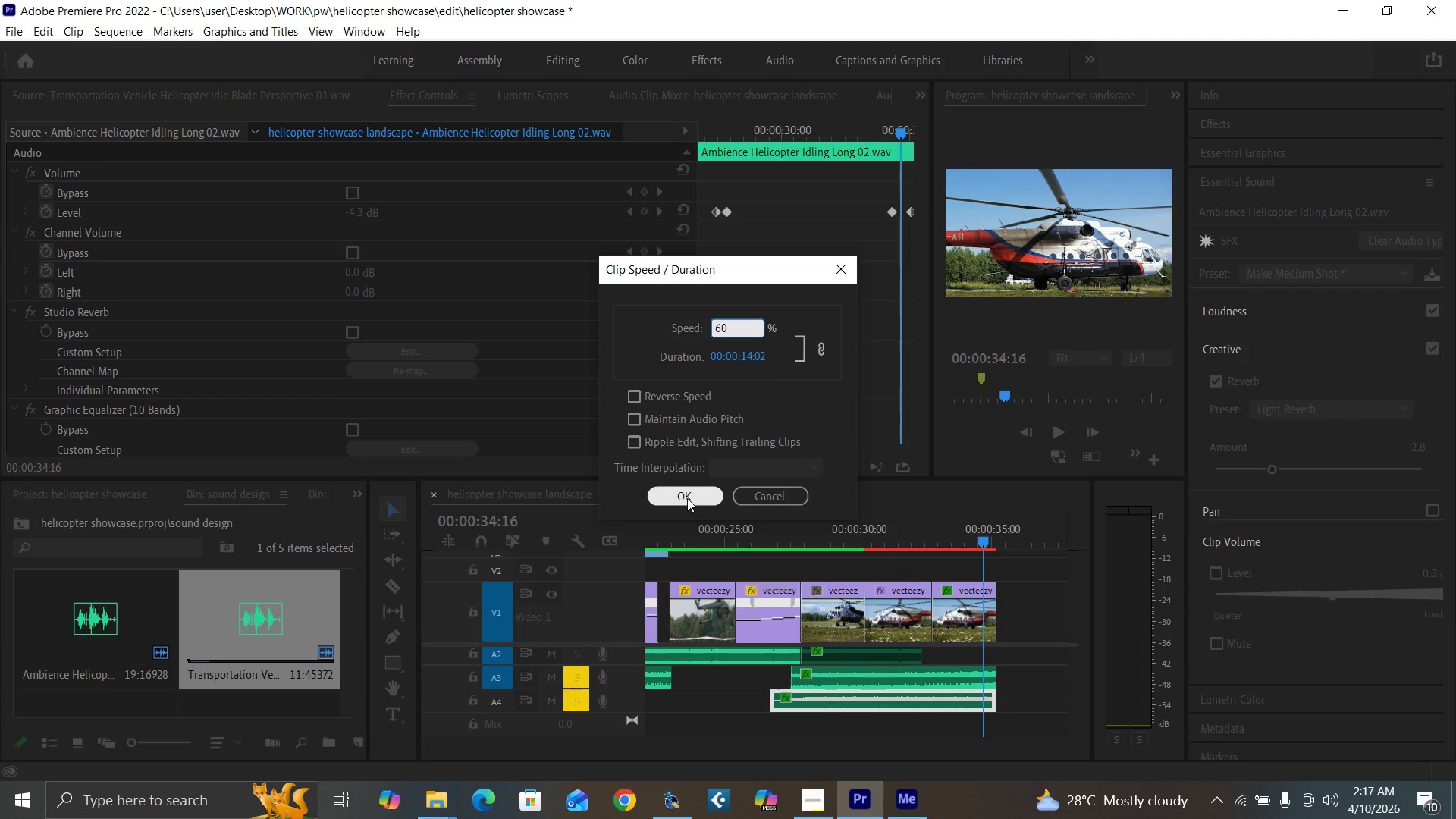 
left_click([687, 498])
 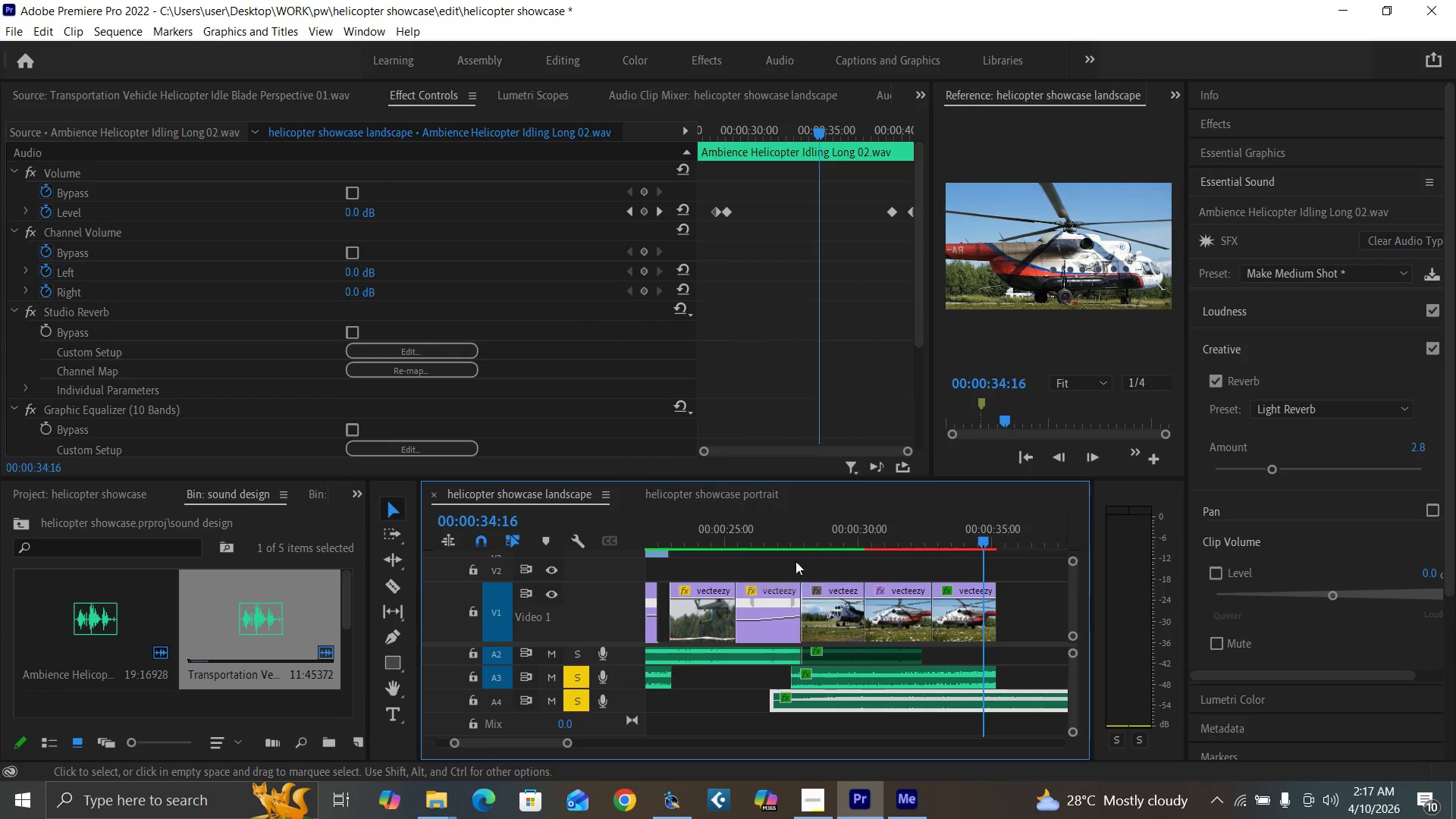 
left_click([789, 534])
 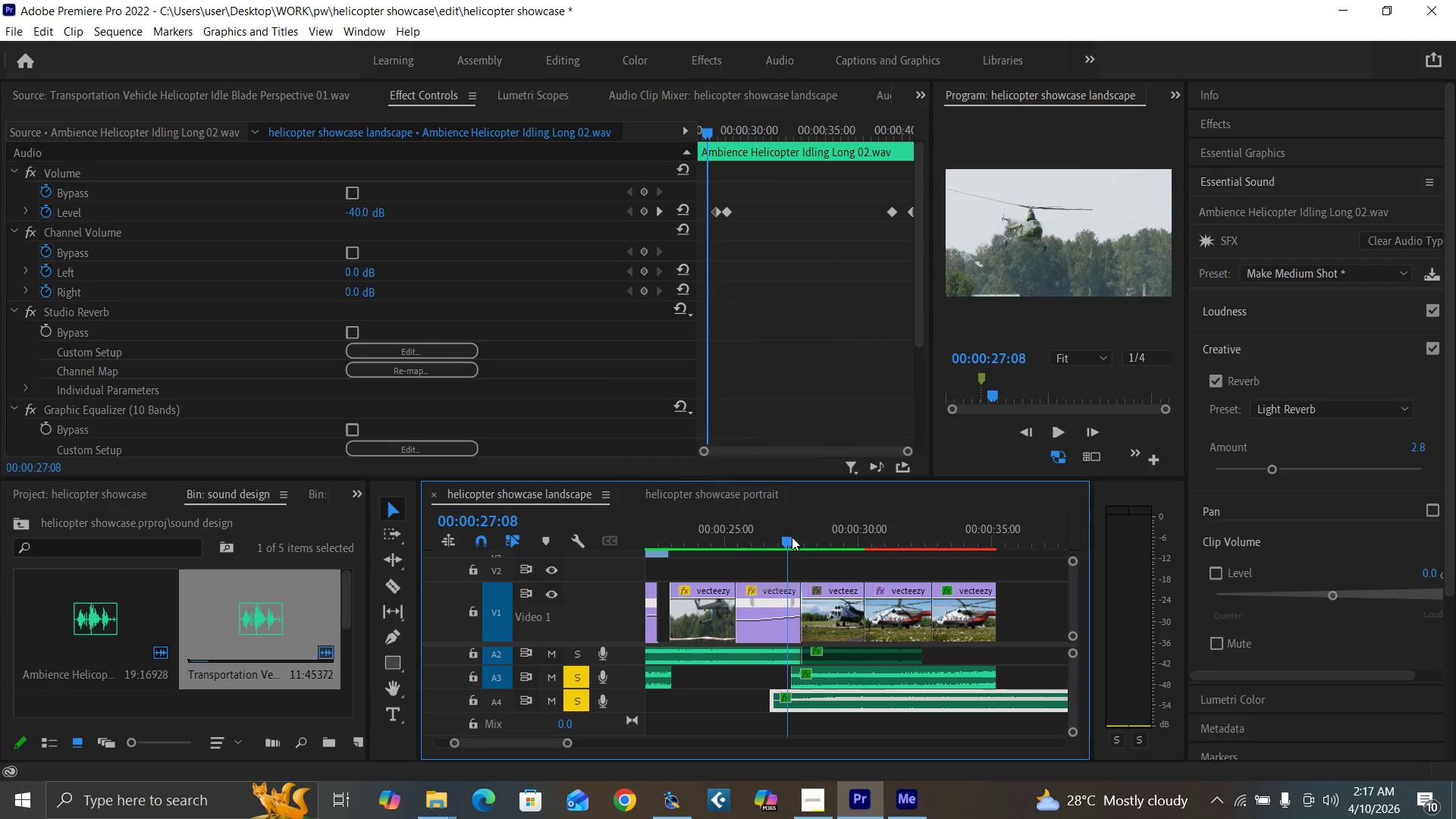 
key(Space)
 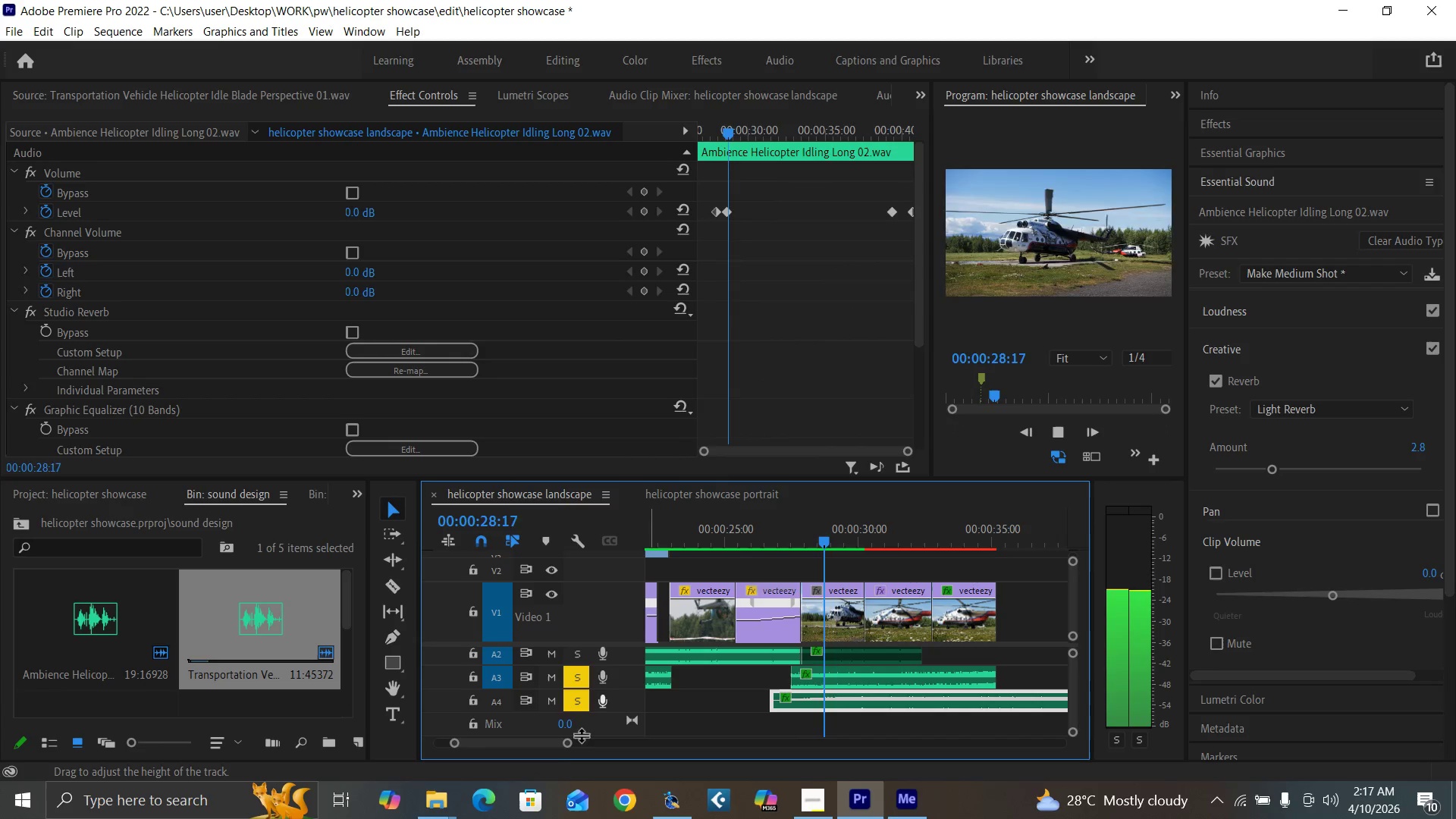 
left_click_drag(start_coordinate=[565, 742], to_coordinate=[574, 746])
 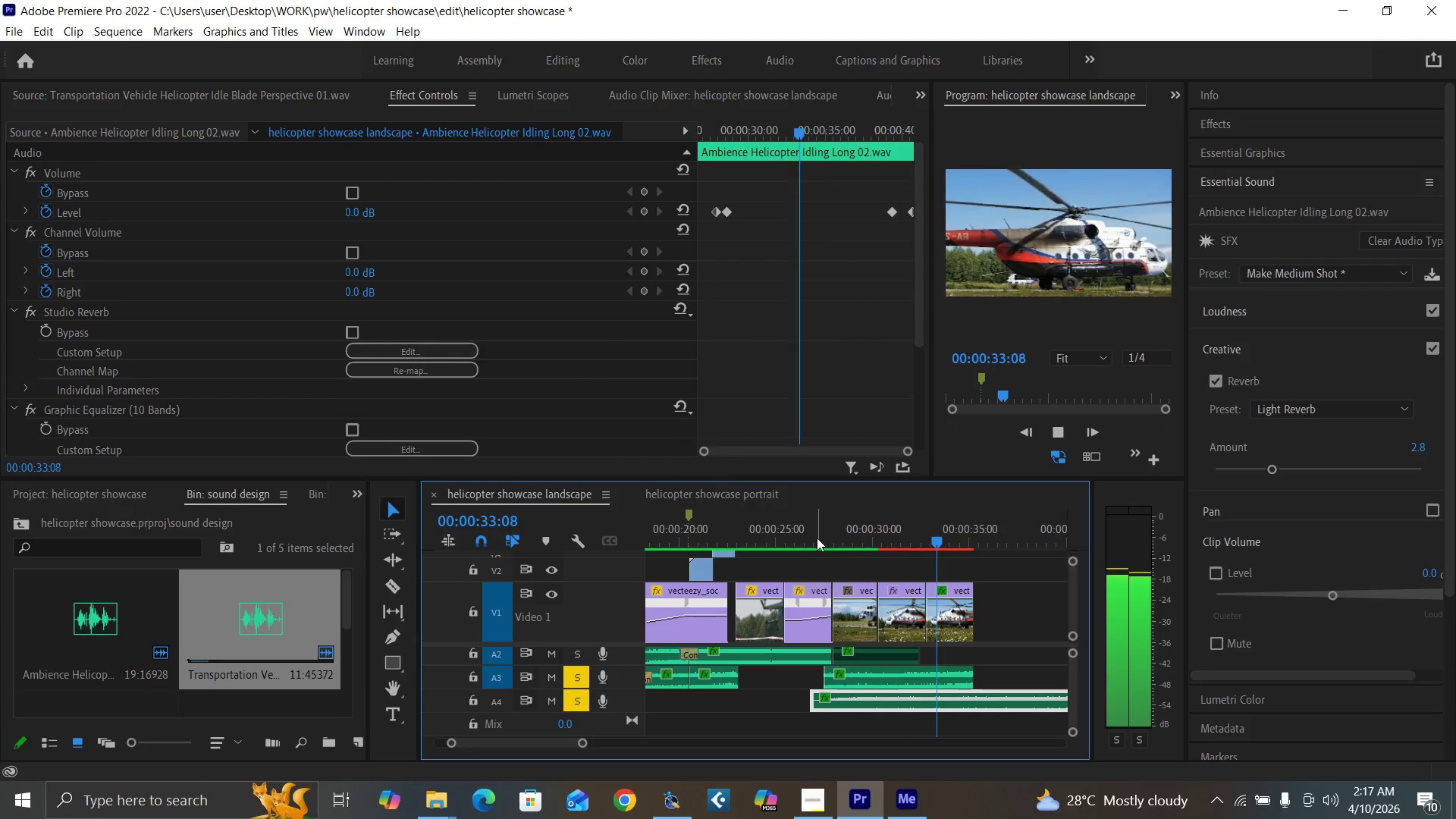 
key(Space)
 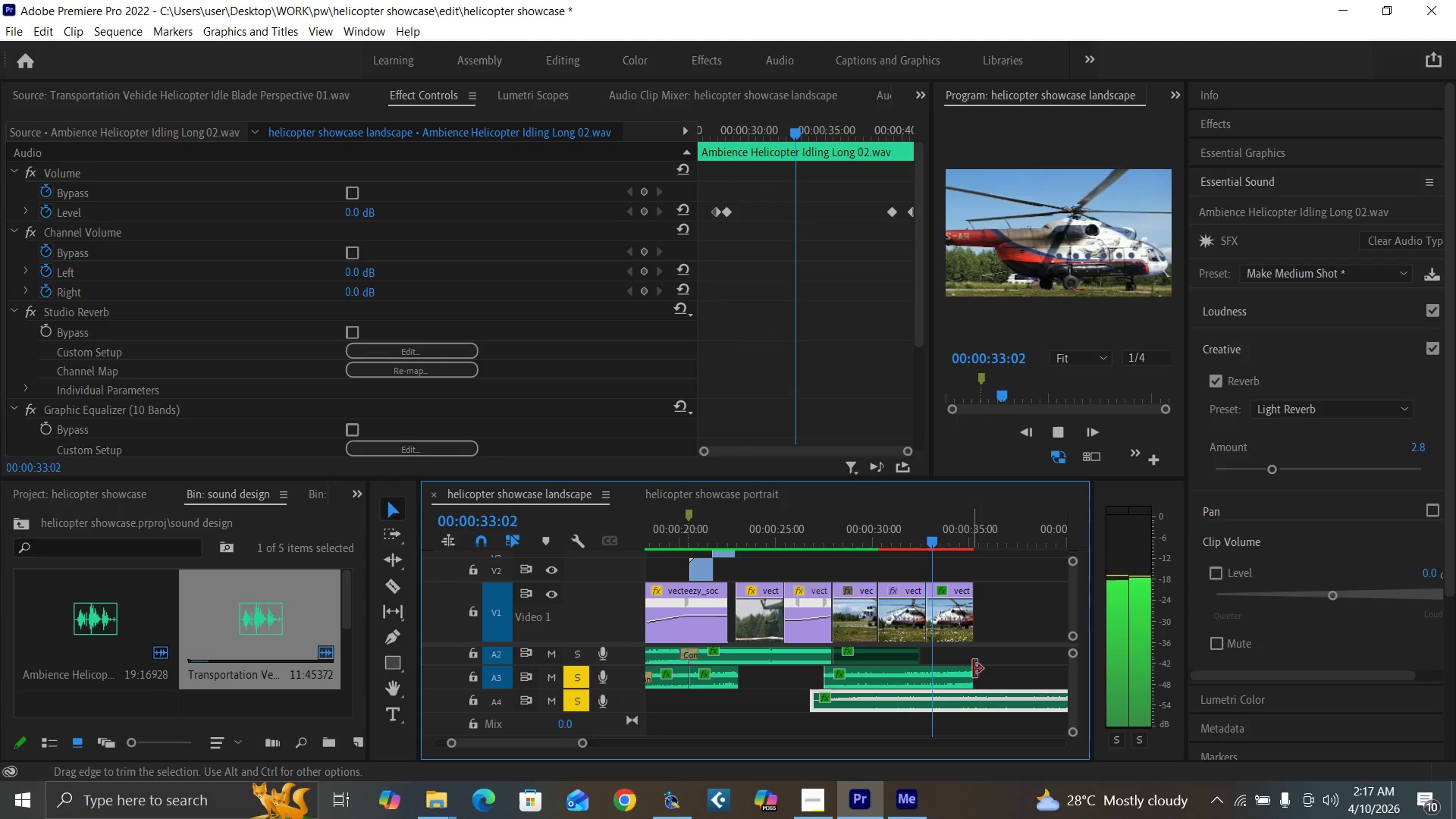 
wait(7.98)
 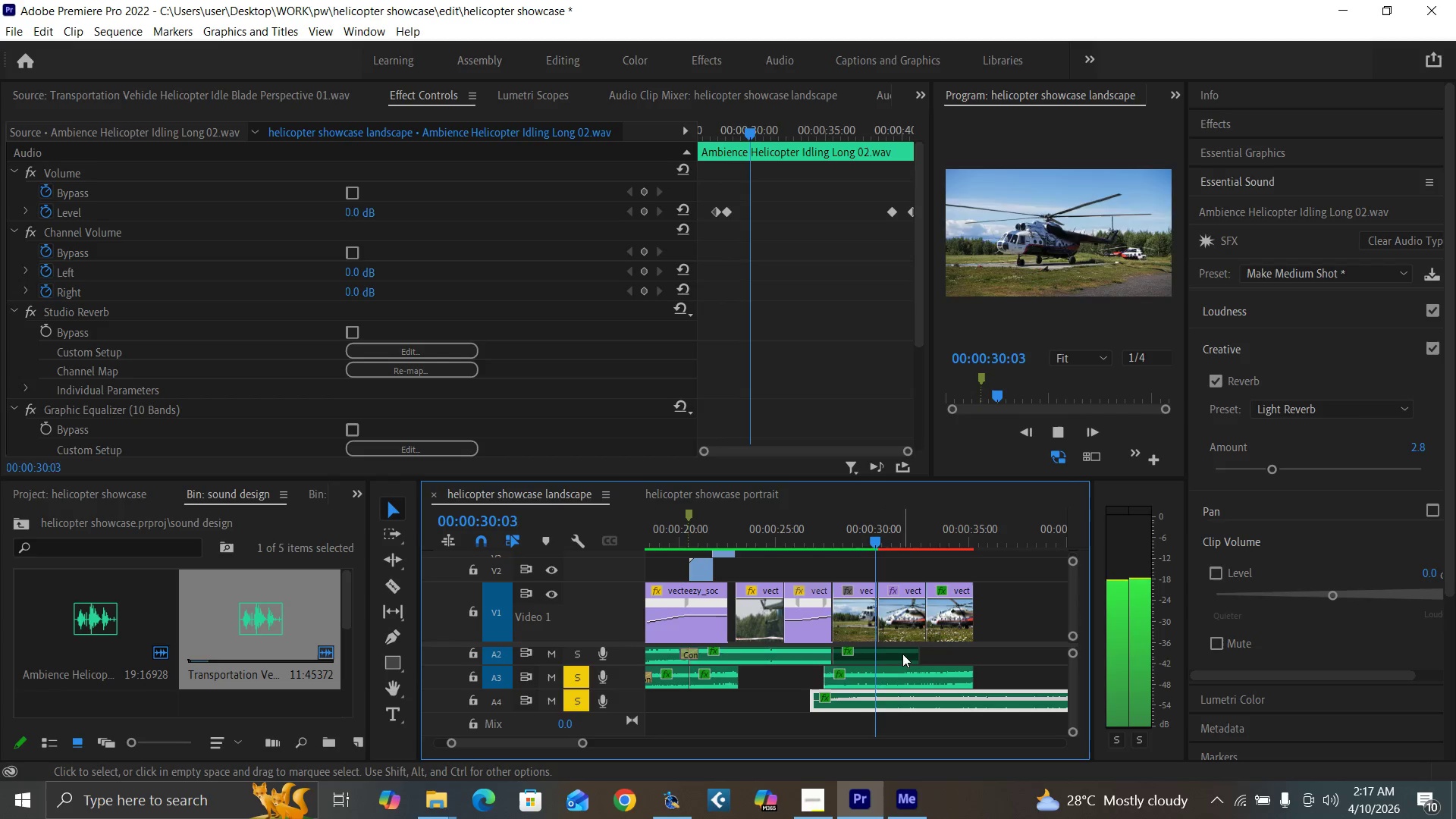 
key(Space)
 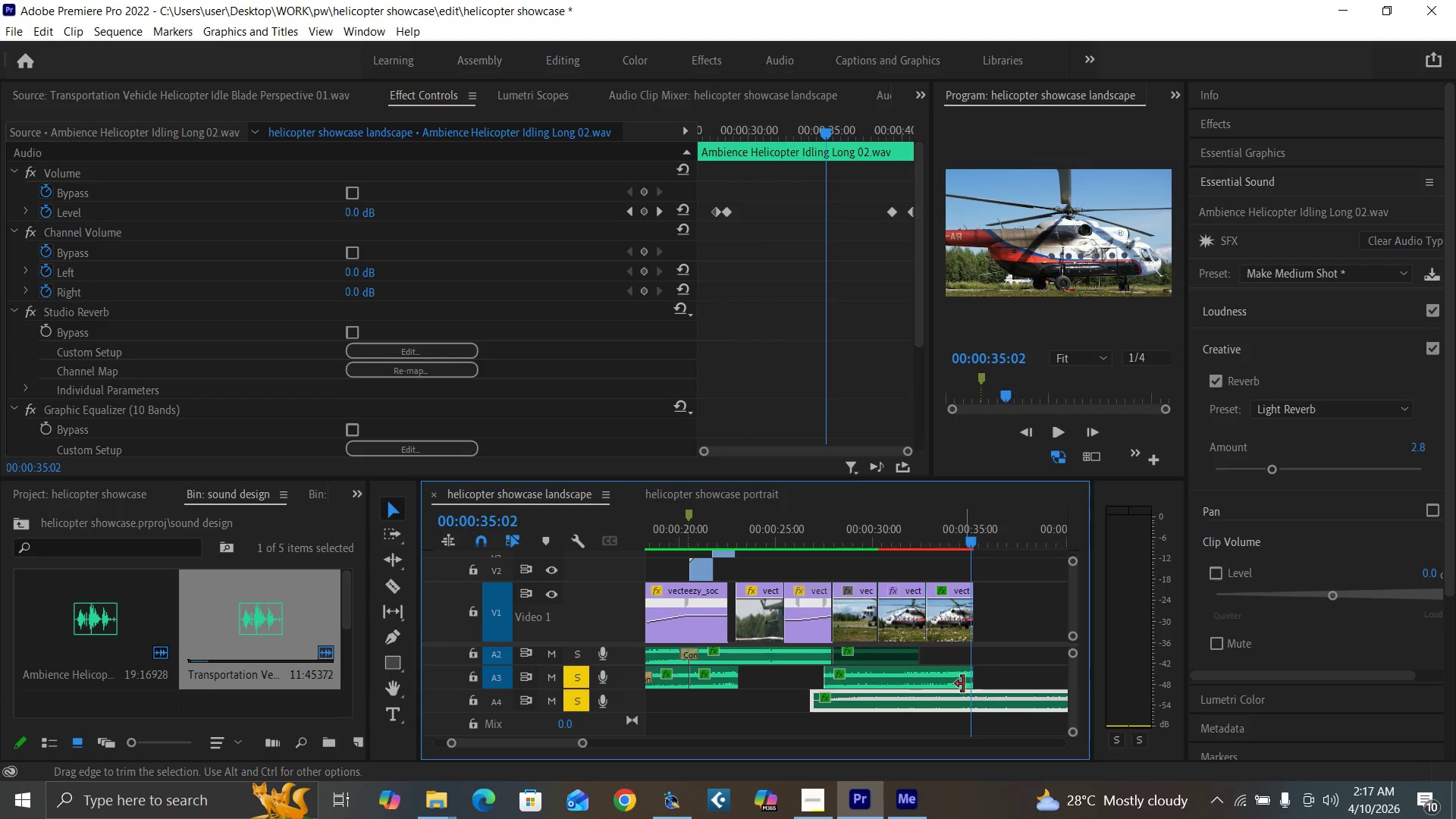 
key(Equal)
 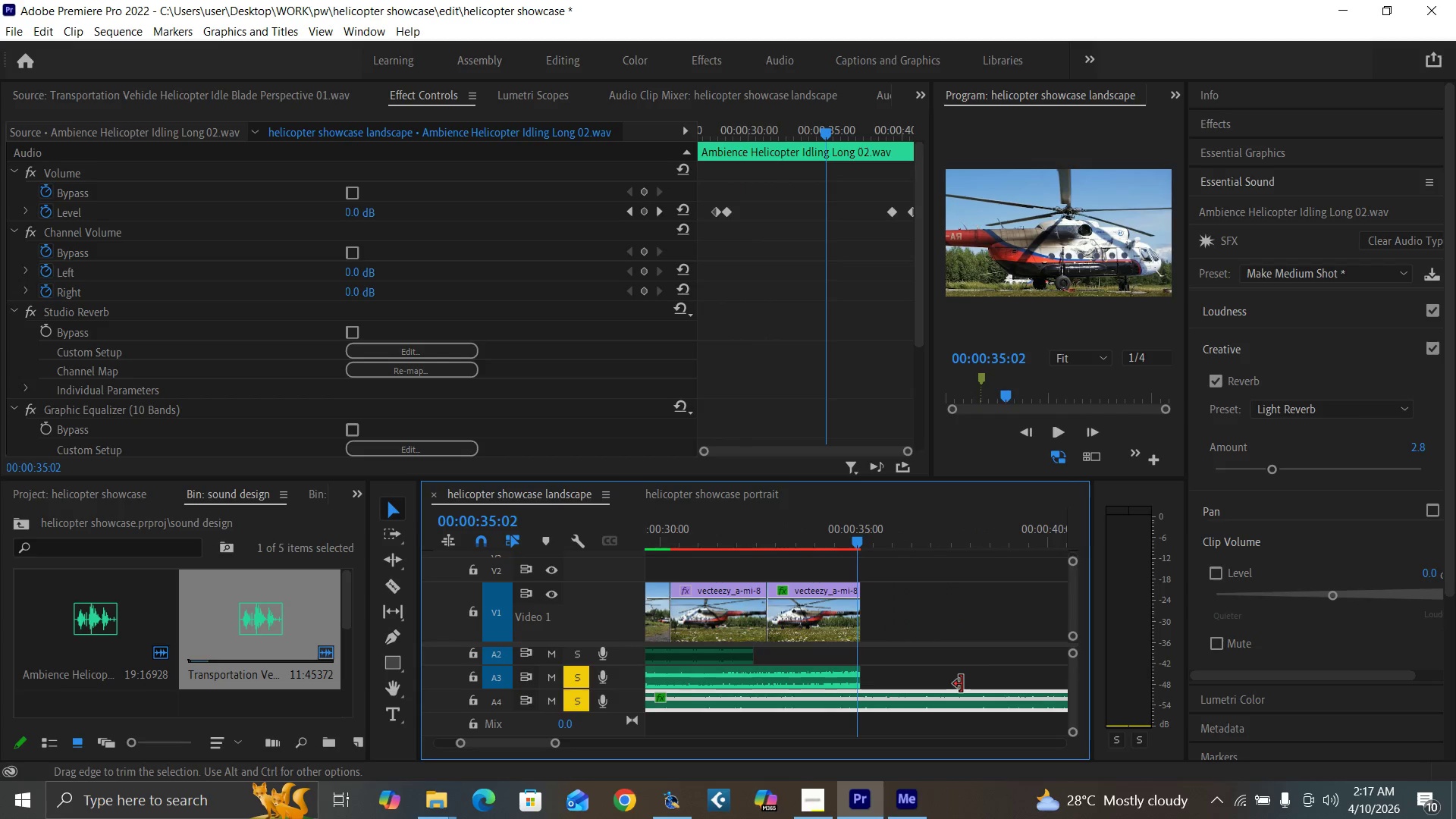 
key(Equal)
 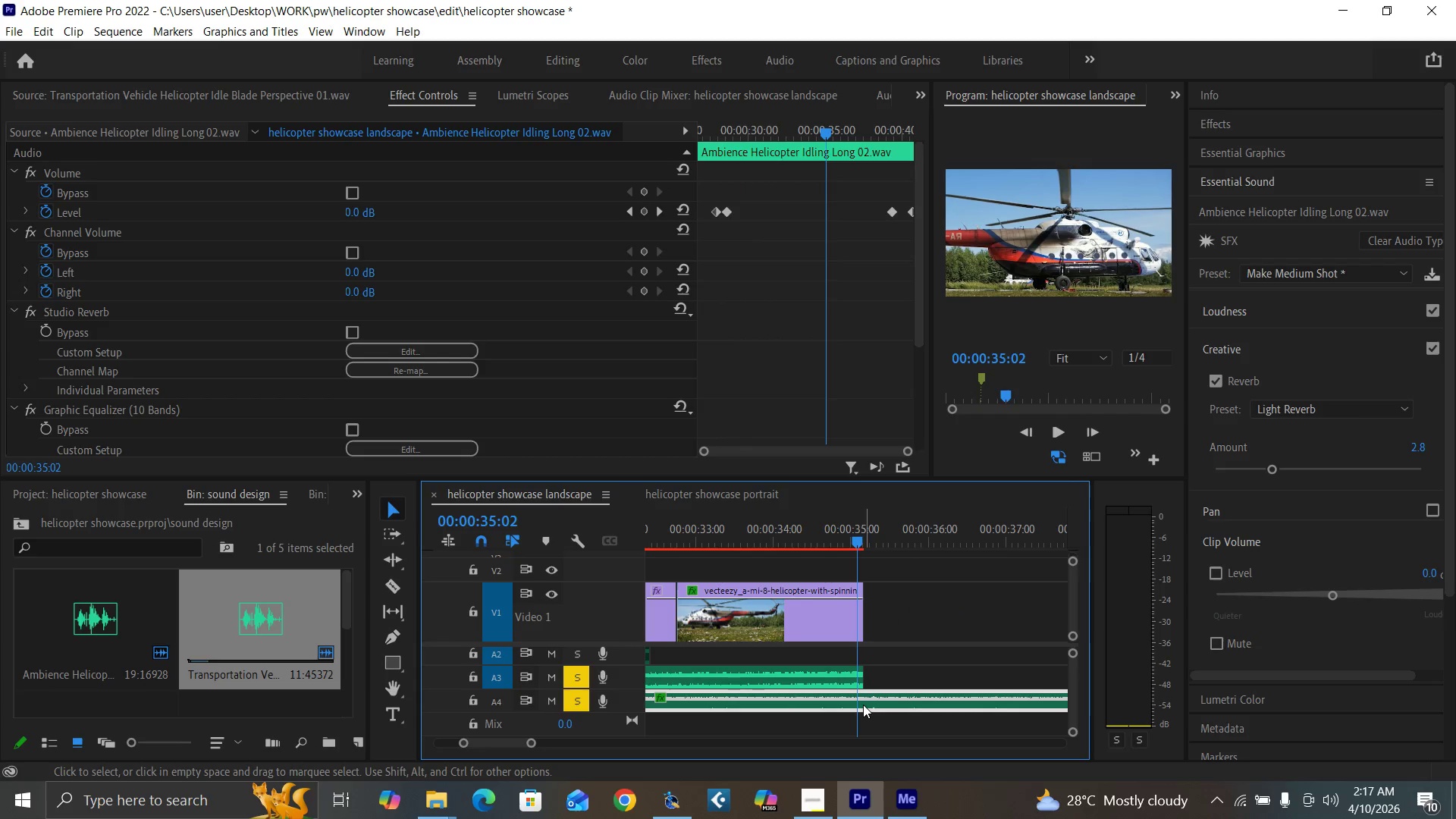 
type(cv)
 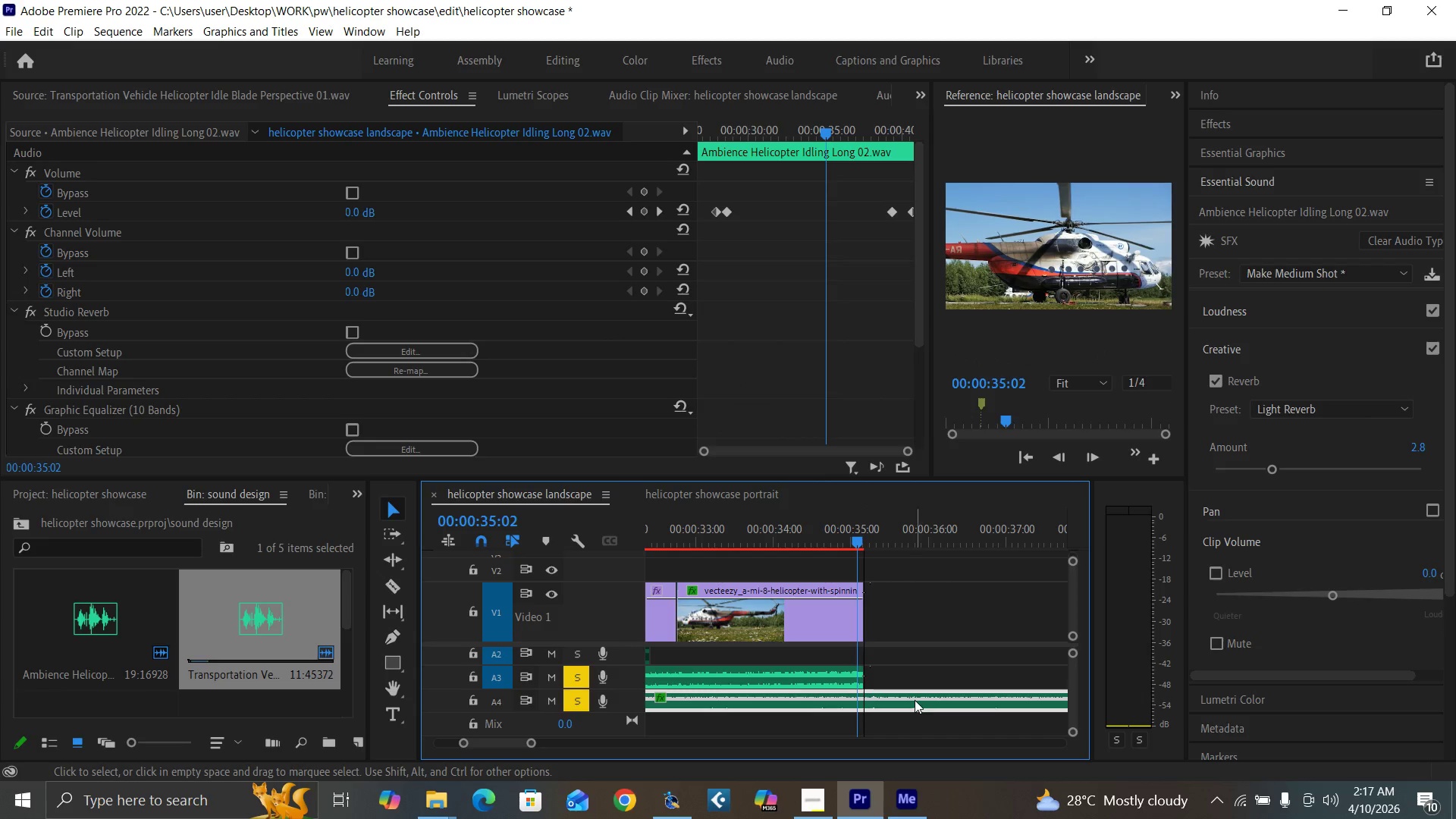 
key(C)
 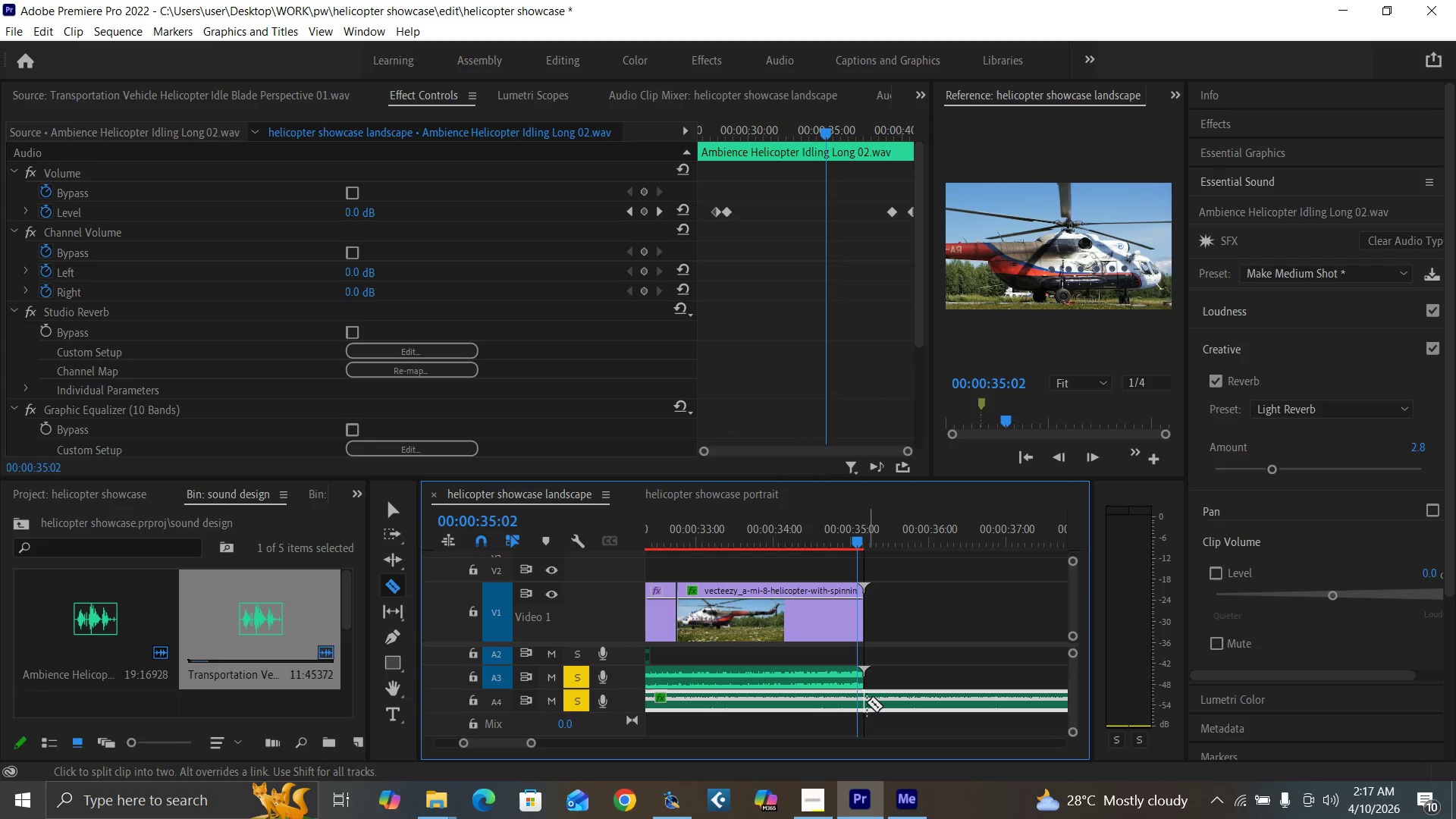 
left_click([865, 701])
 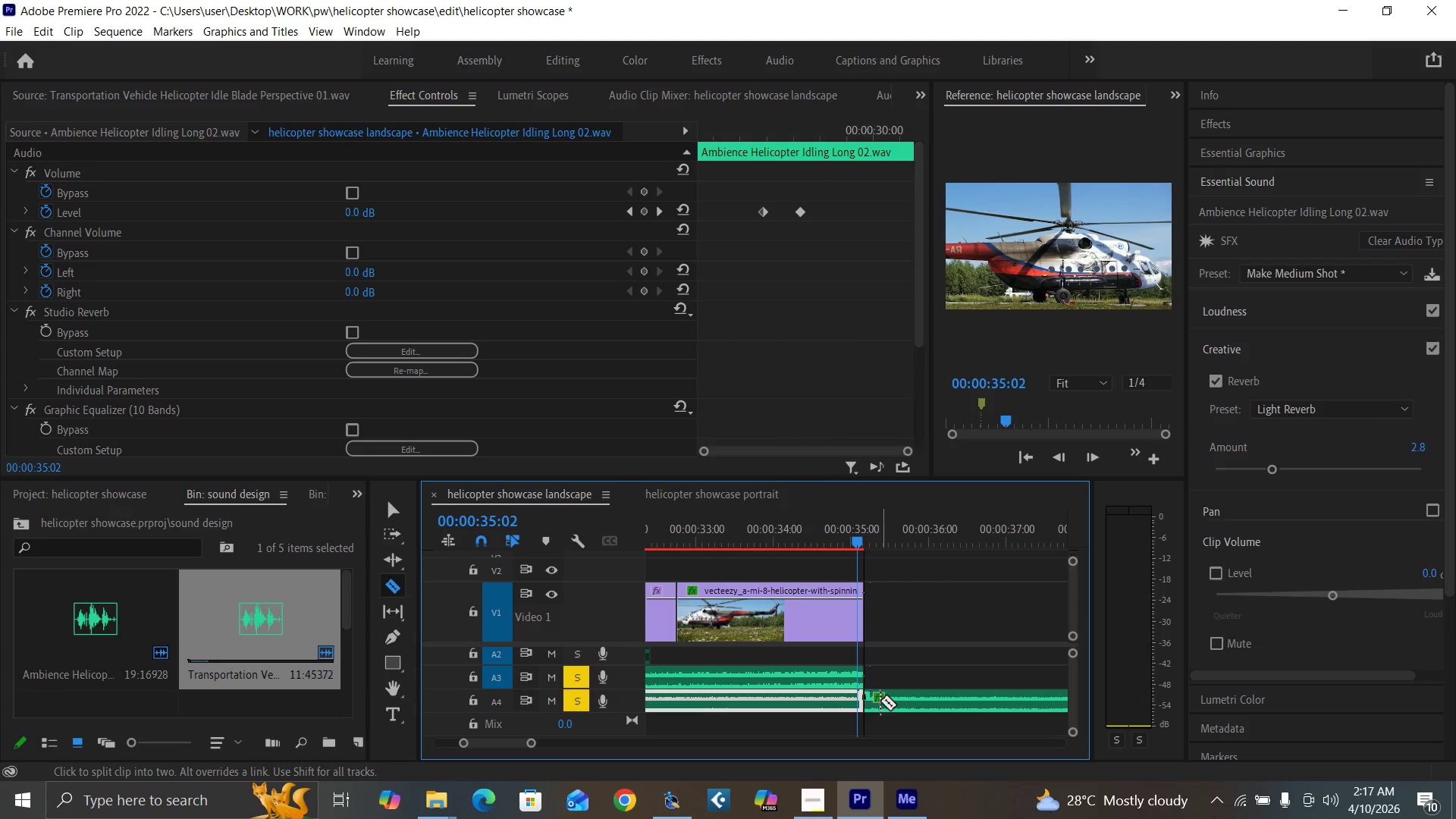 
key(V)
 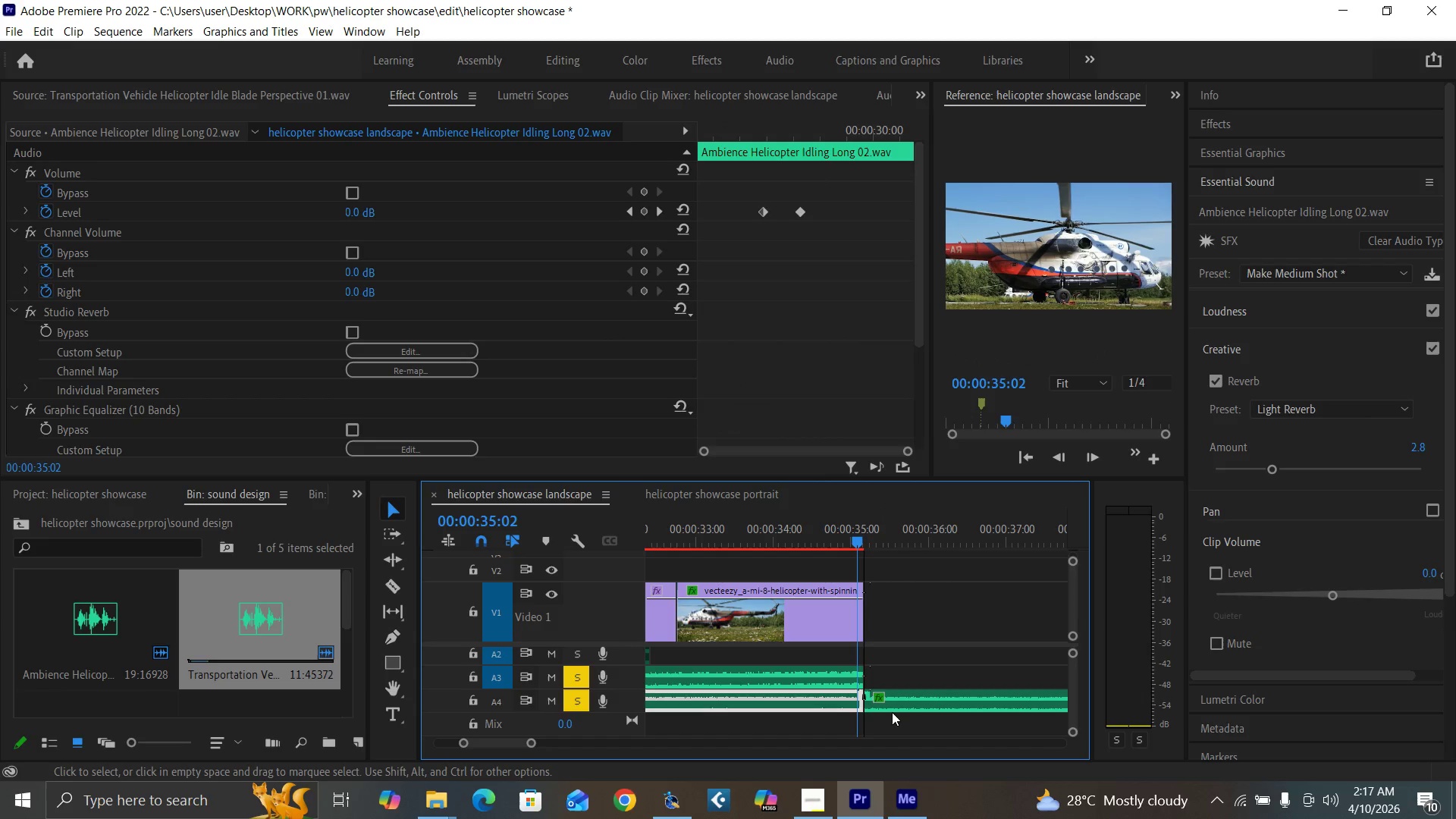 
left_click([900, 704])
 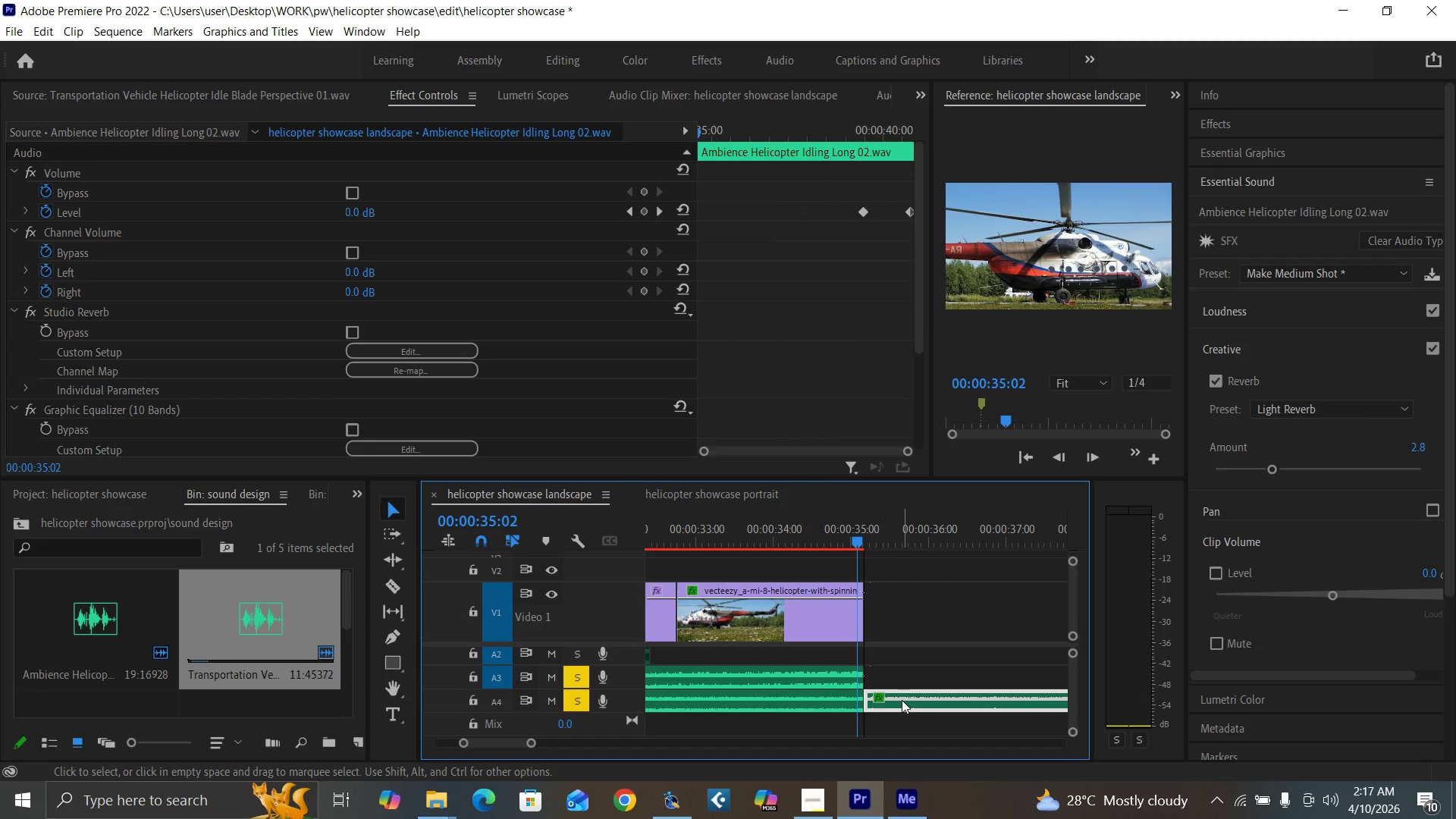 
key(Delete)
 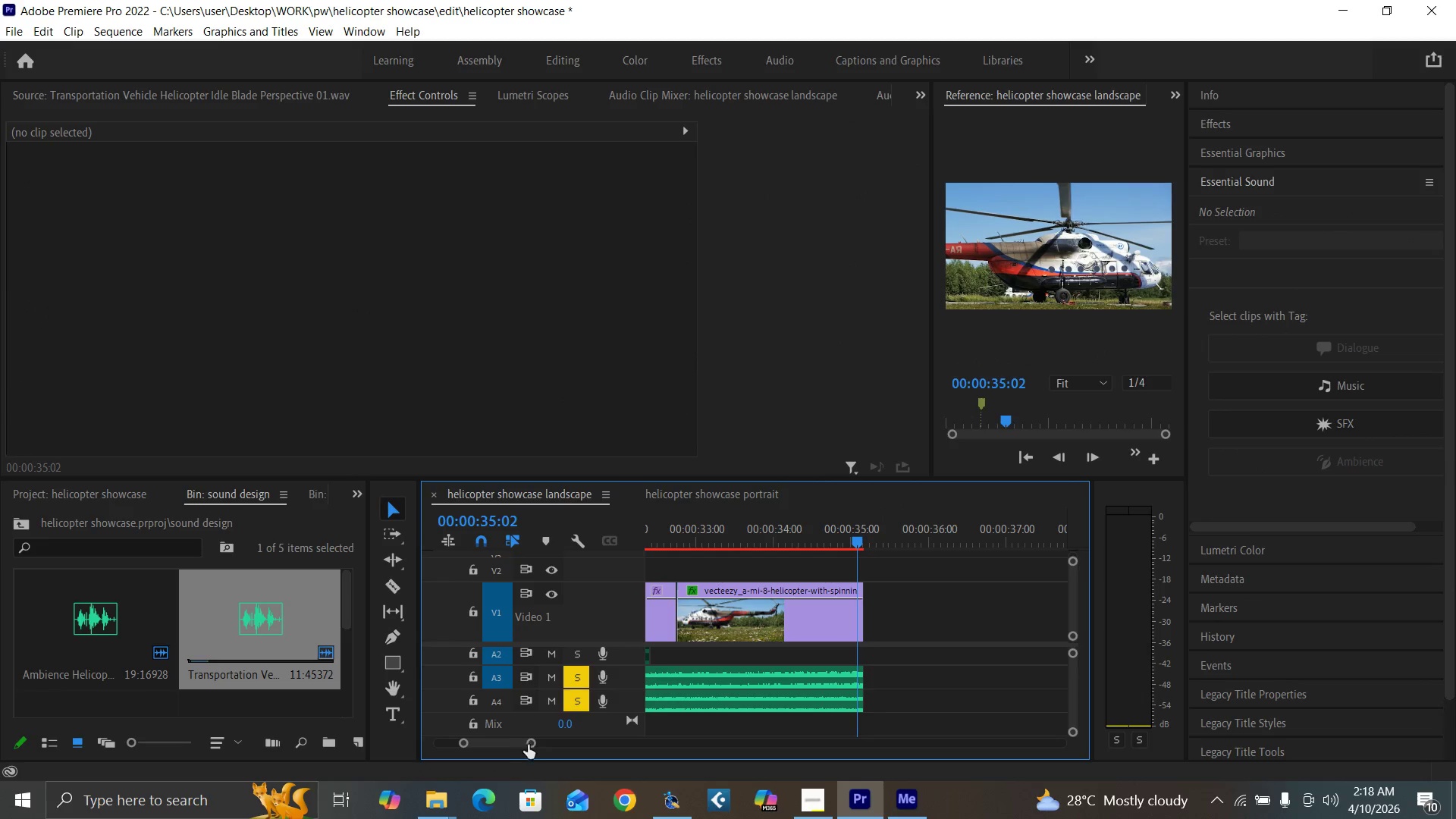 
left_click_drag(start_coordinate=[533, 744], to_coordinate=[572, 752])
 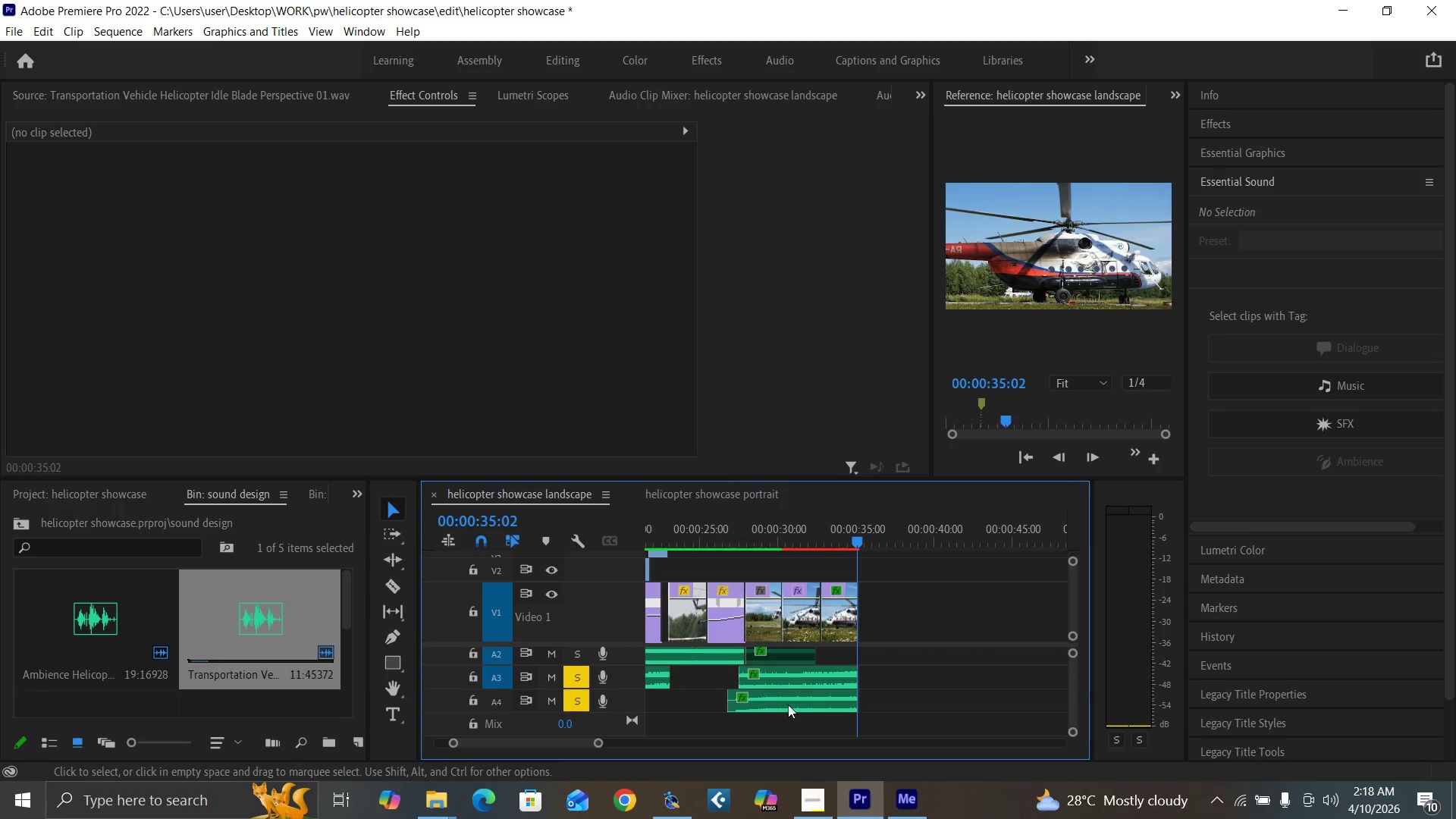 
left_click([792, 700])
 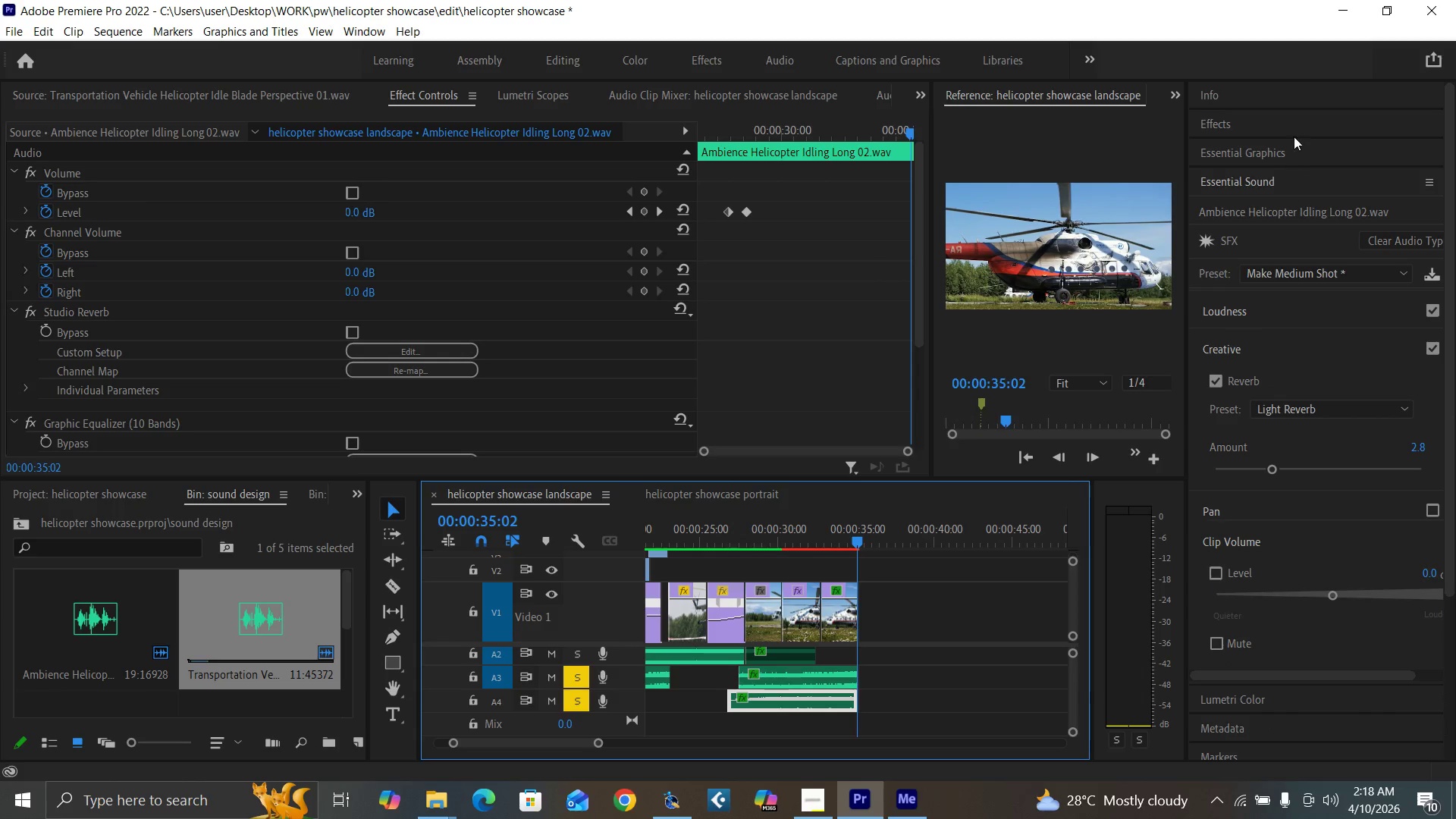 
left_click([1263, 126])
 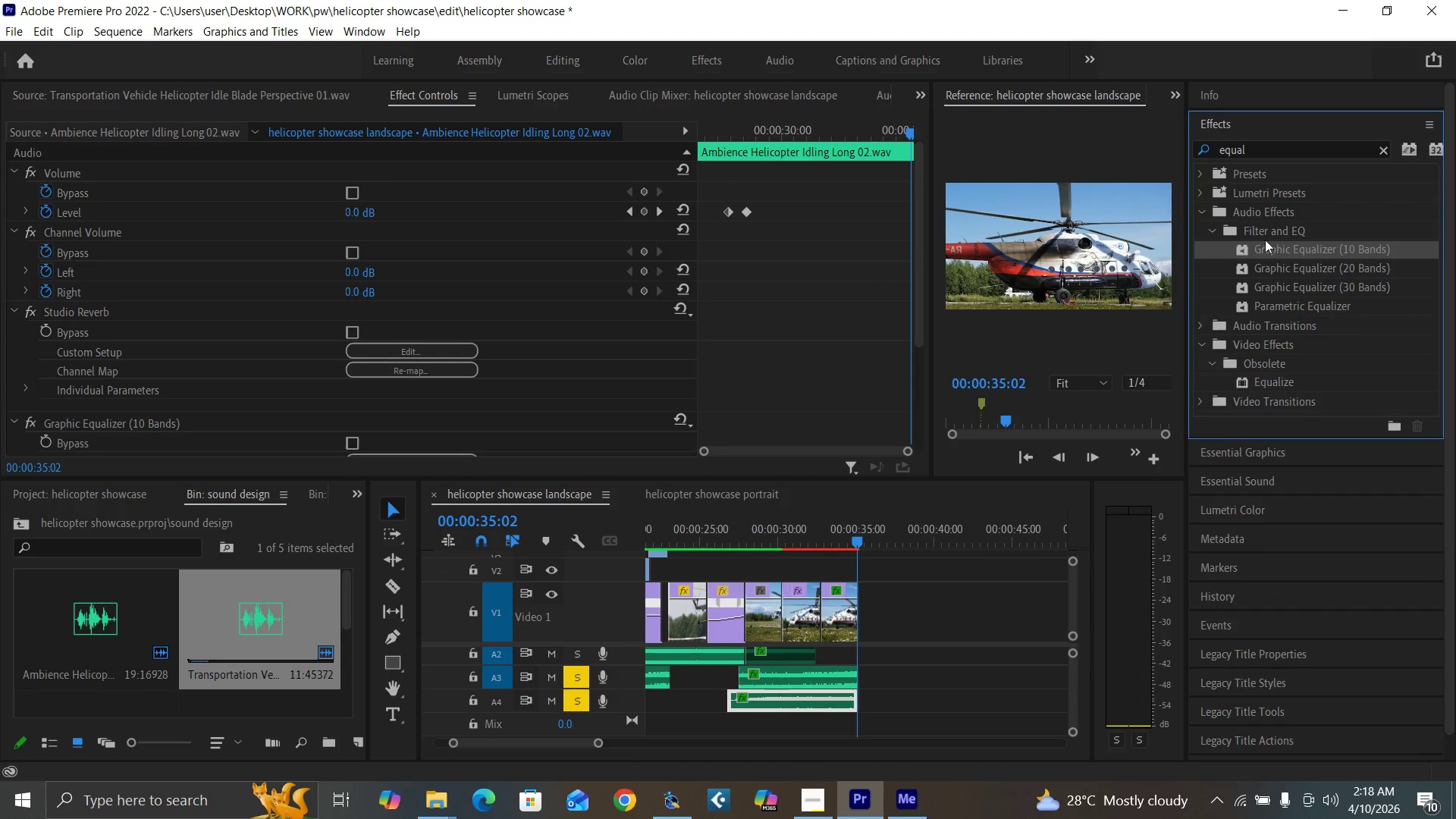 
left_click_drag(start_coordinate=[1270, 249], to_coordinate=[820, 699])
 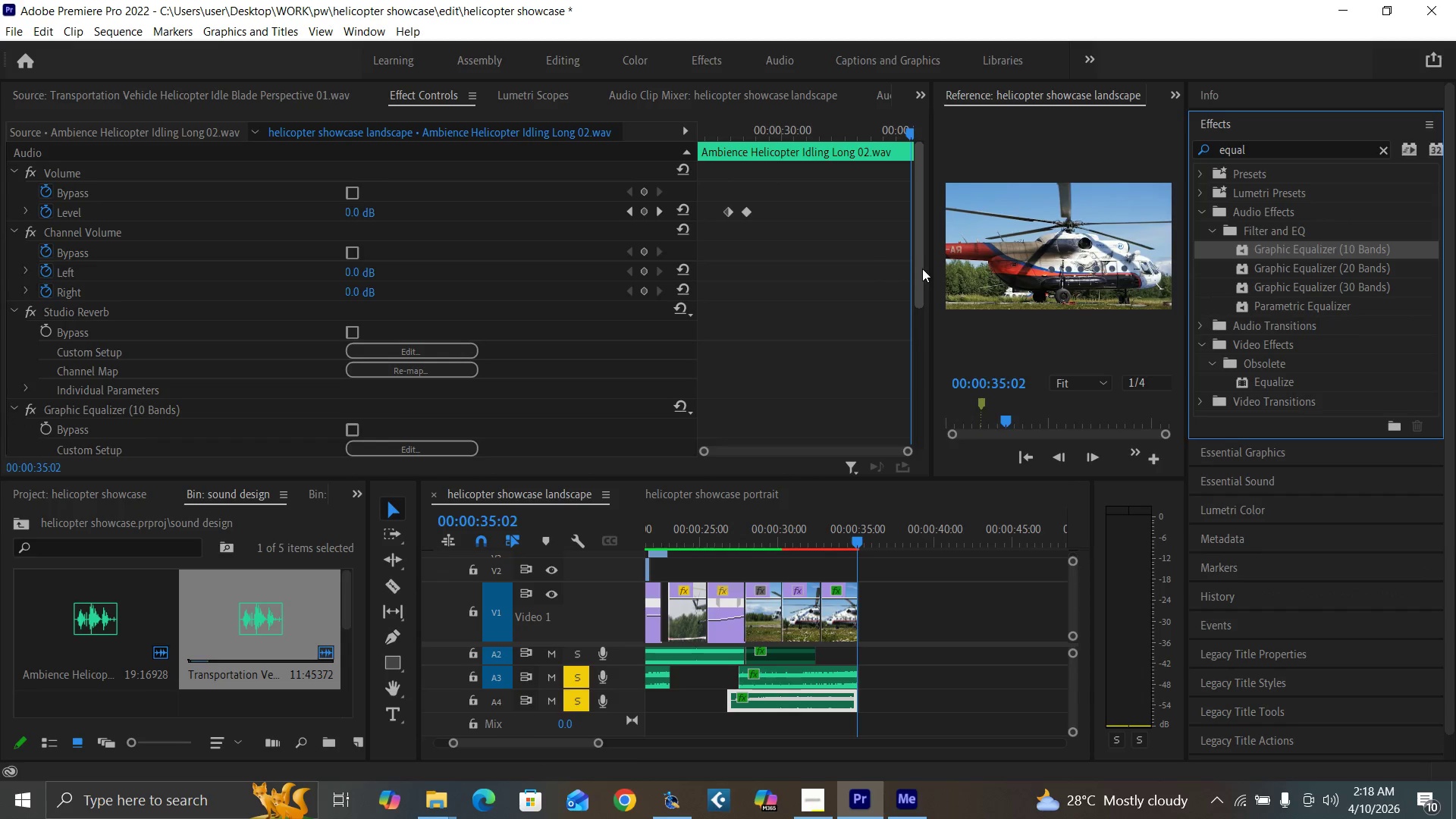 
left_click_drag(start_coordinate=[920, 272], to_coordinate=[923, 403])
 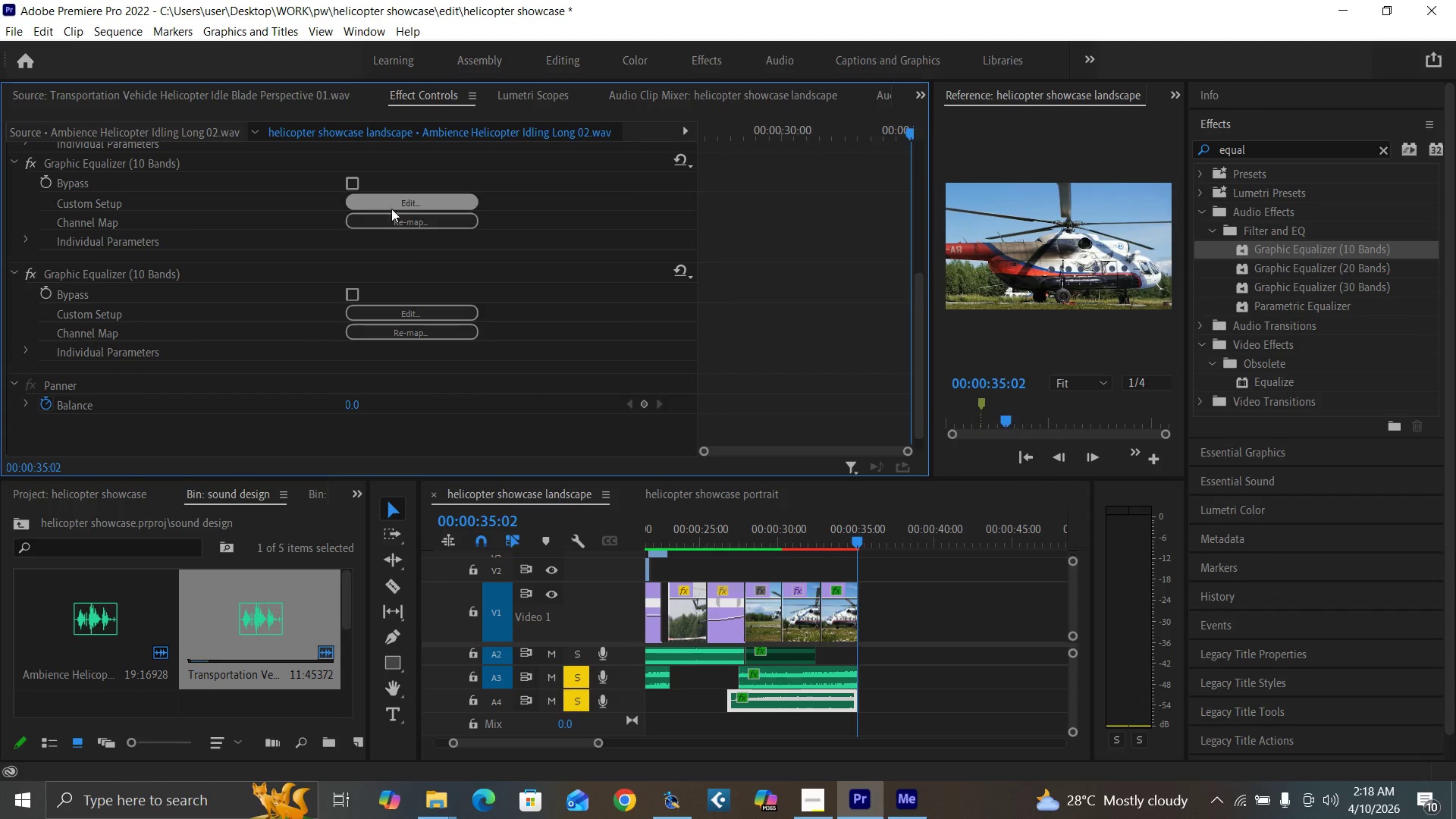 
left_click([403, 199])
 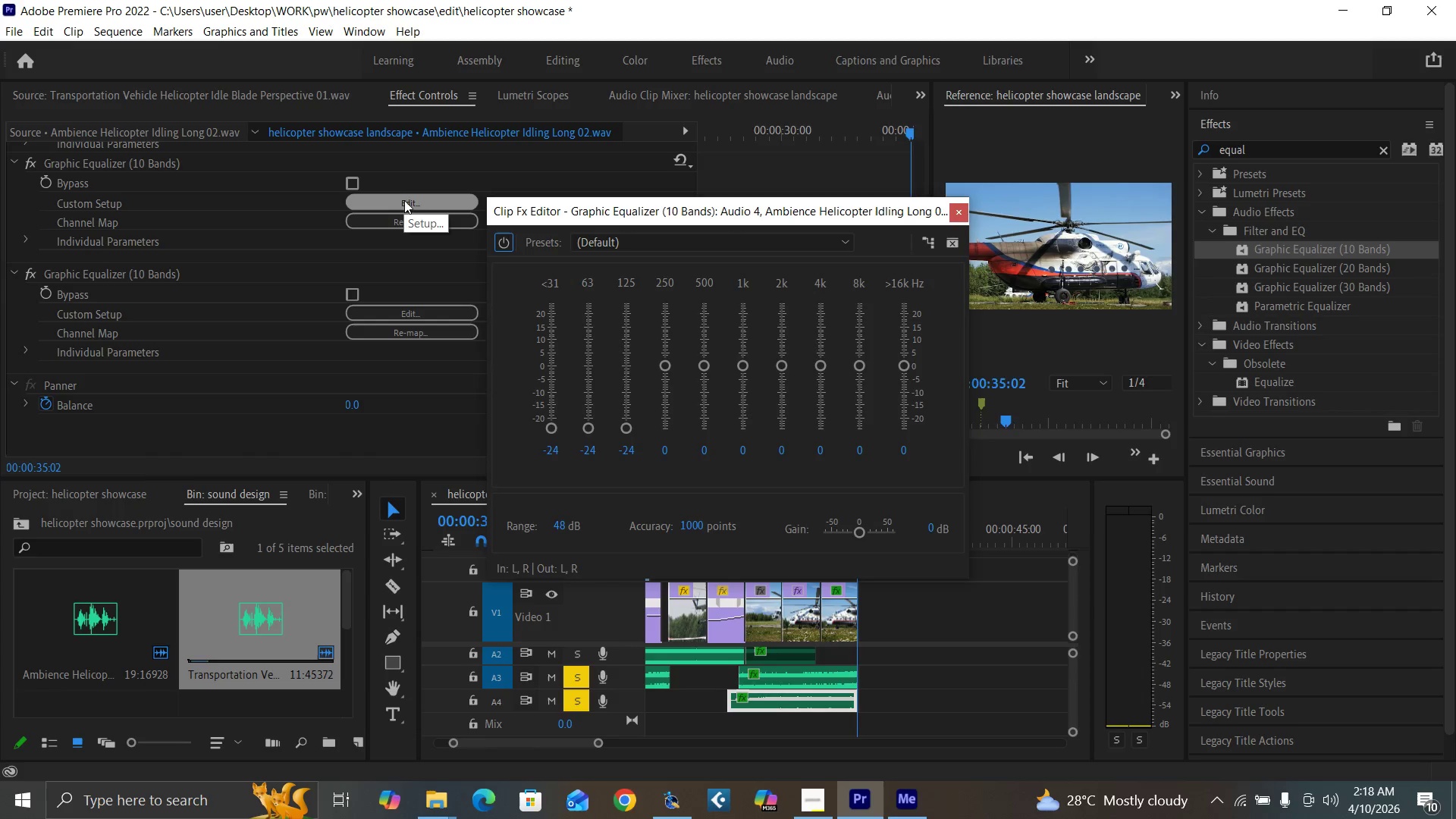 
mouse_move([399, 312])
 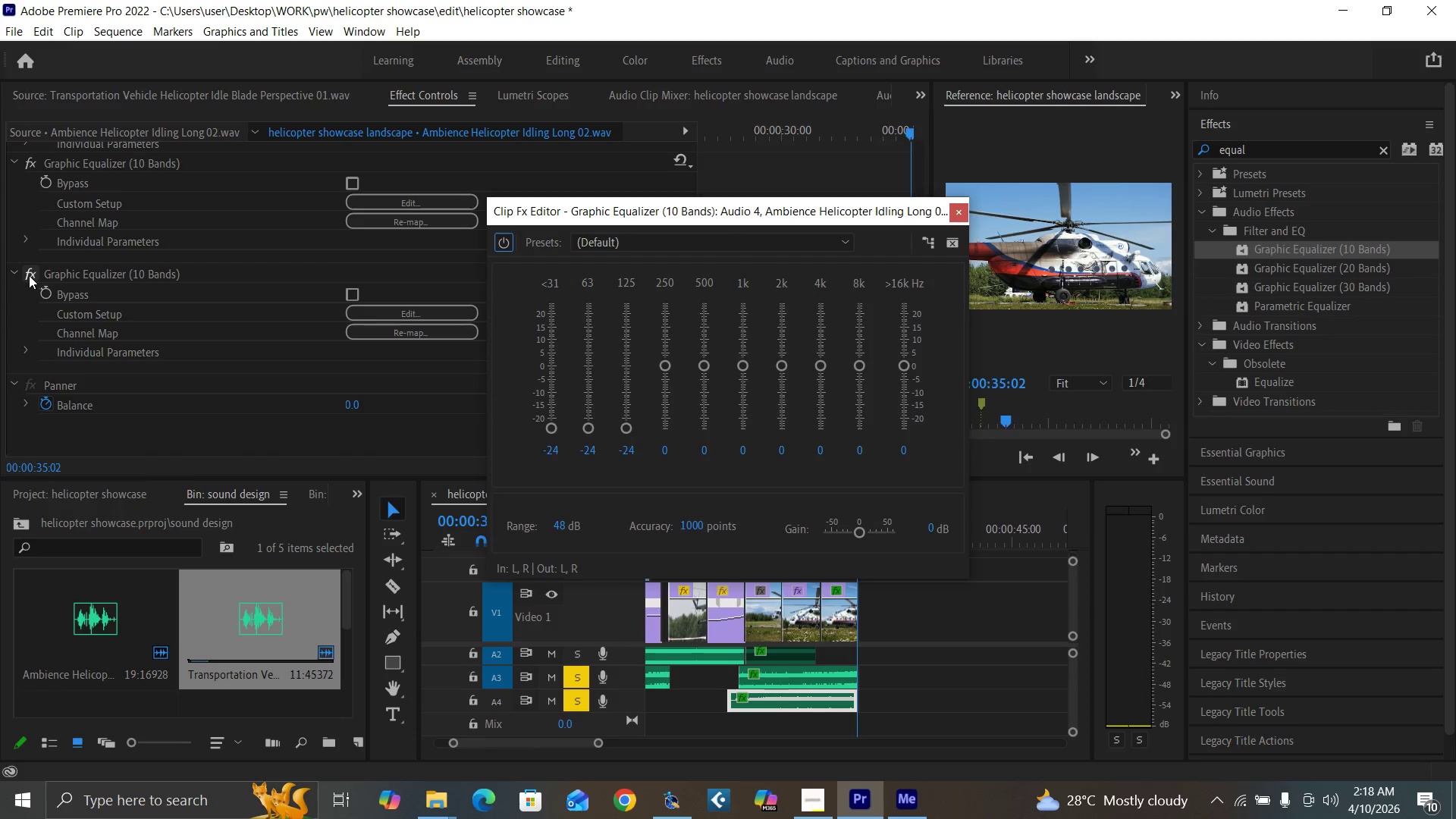 
left_click([29, 275])
 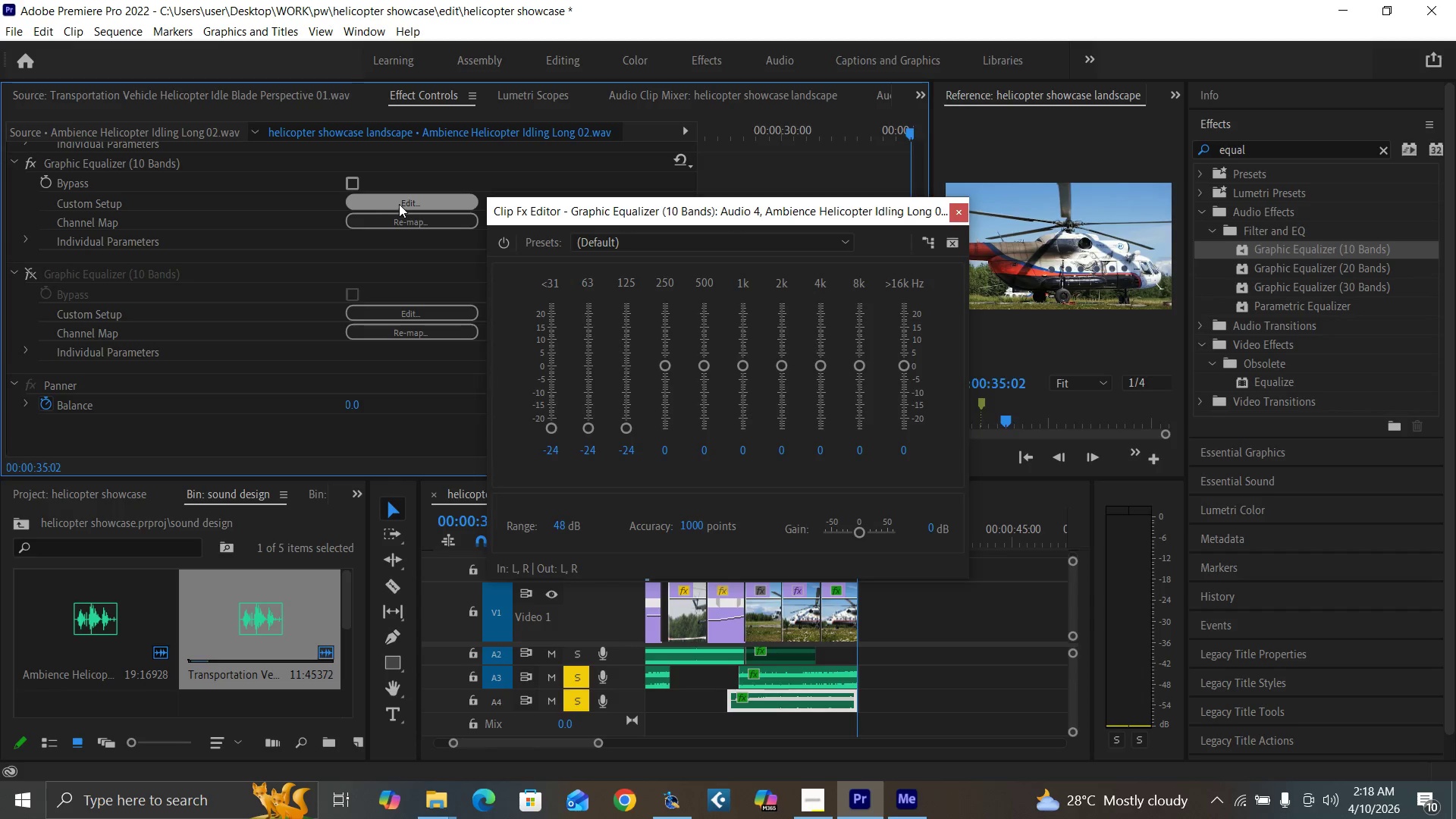 
double_click([399, 204])
 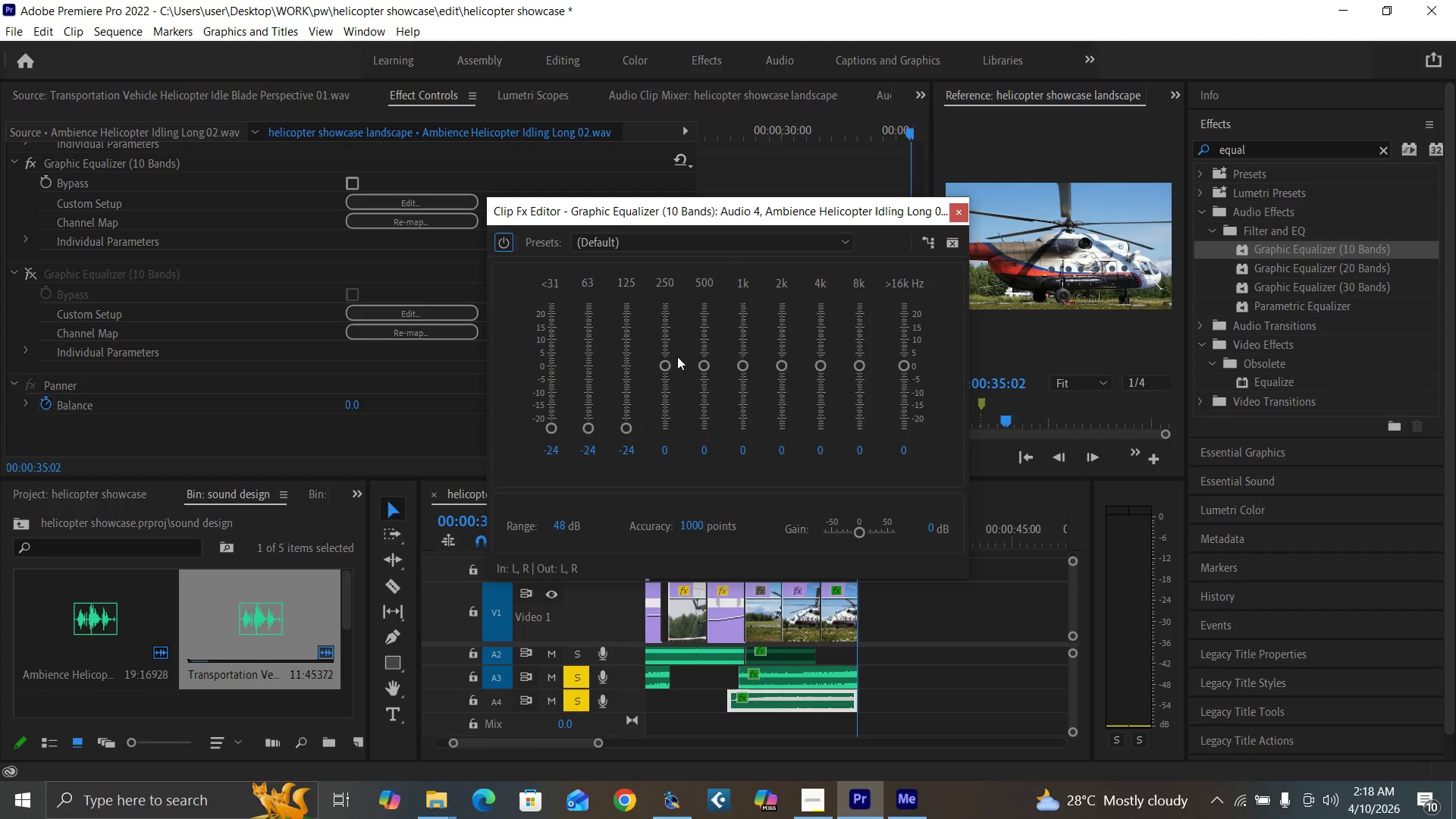 
left_click_drag(start_coordinate=[670, 360], to_coordinate=[694, 440])
 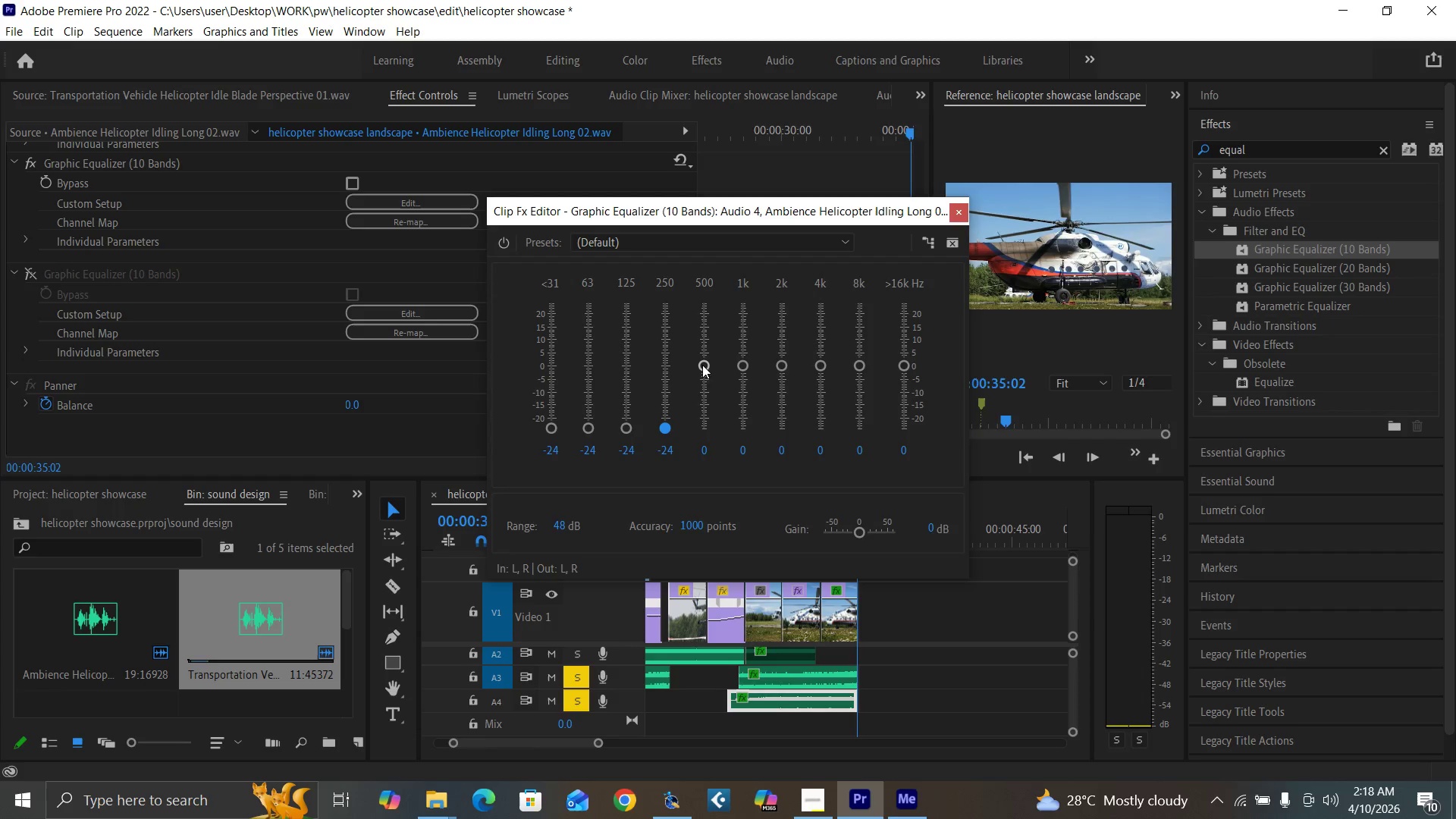 
left_click_drag(start_coordinate=[701, 366], to_coordinate=[701, 449])
 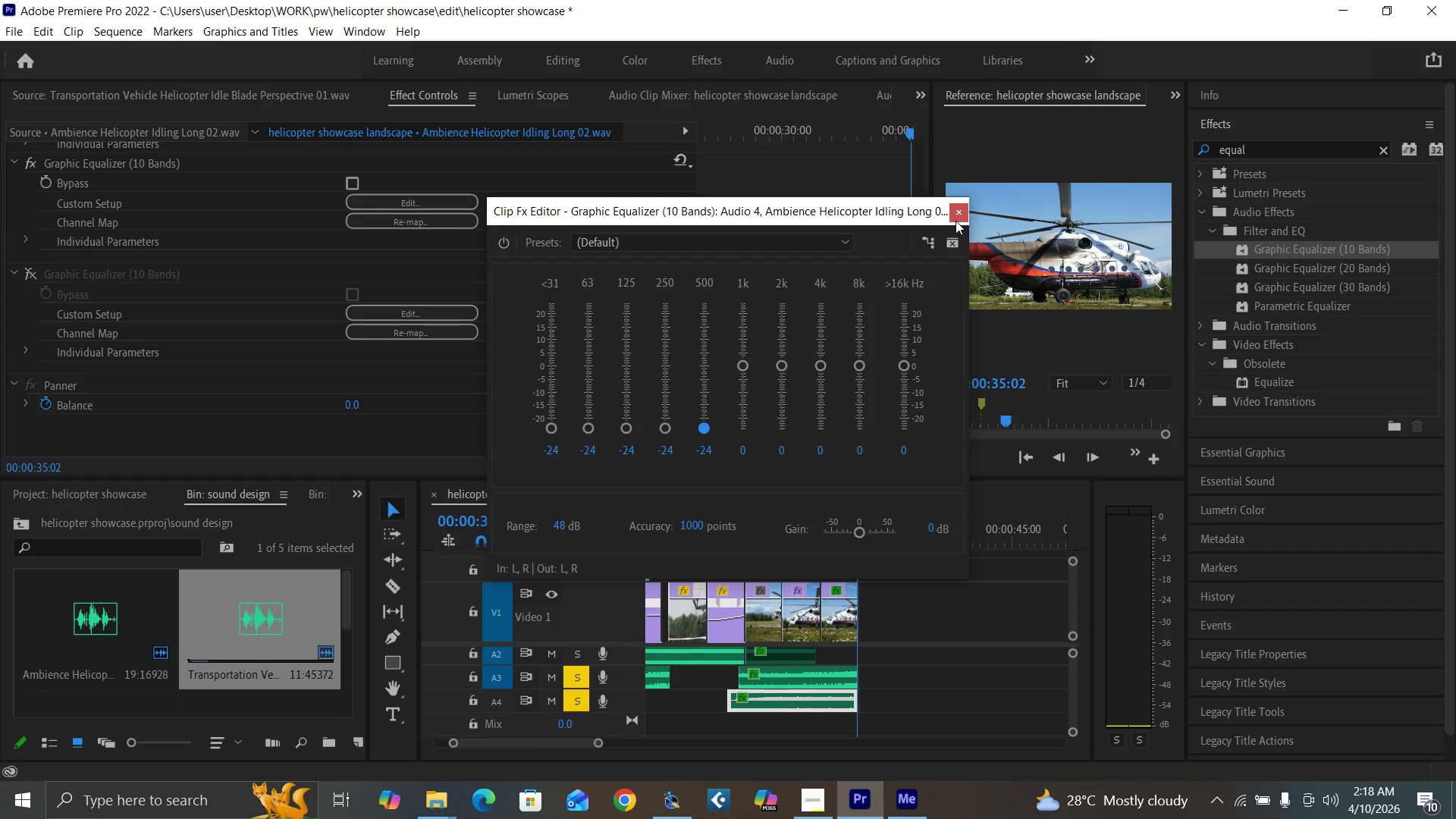 
left_click([956, 218])
 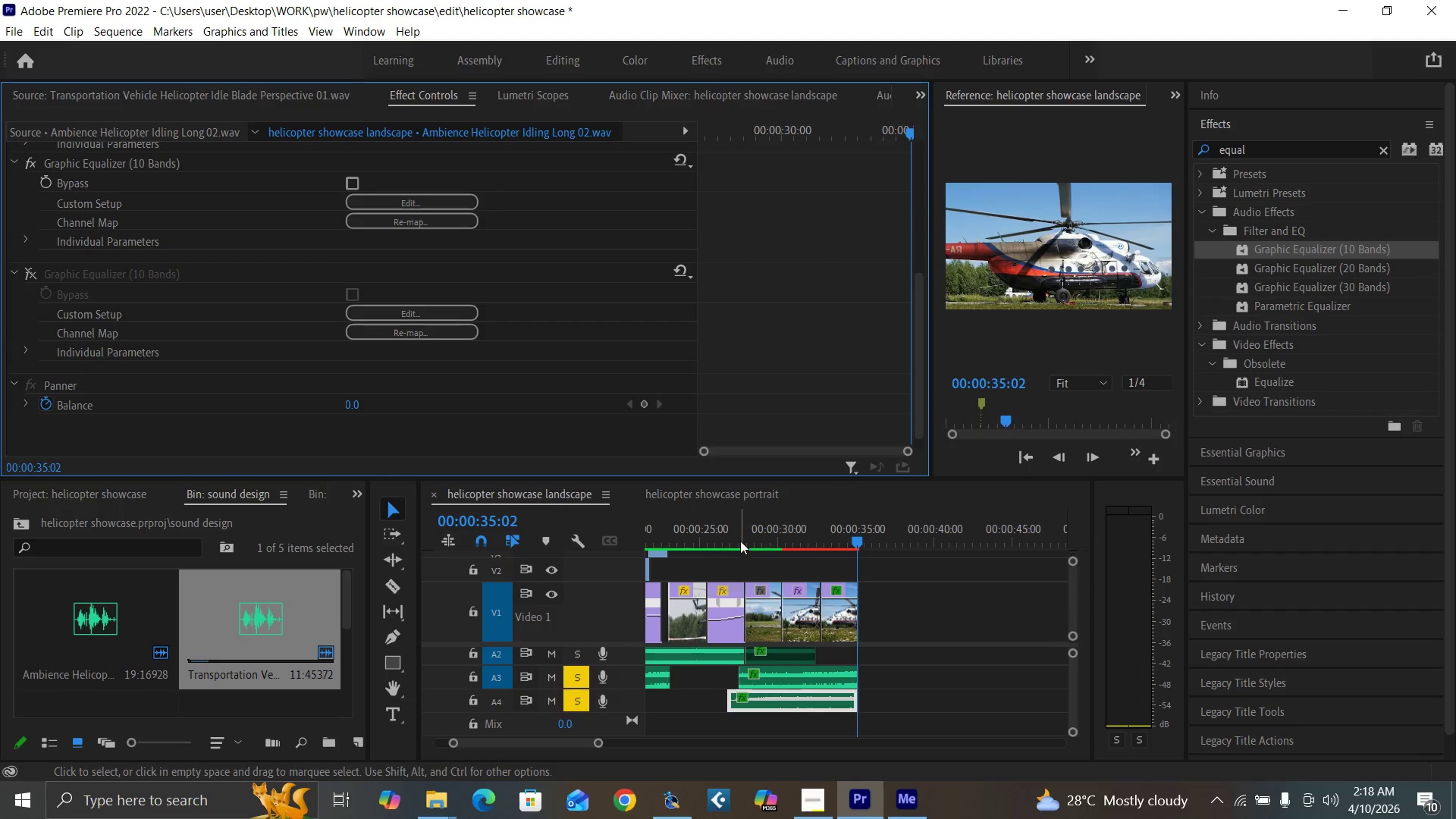 
left_click([736, 535])
 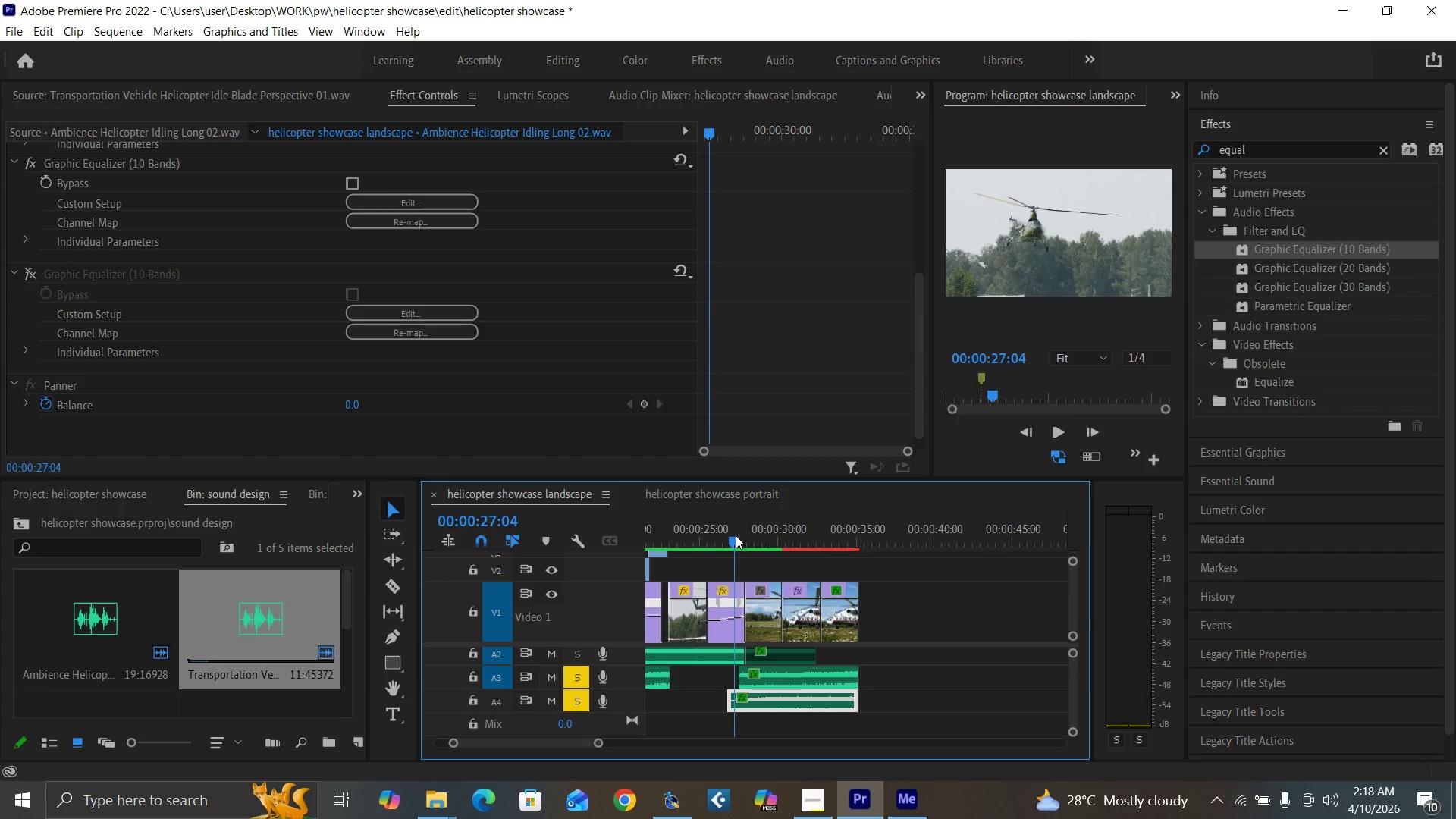 
key(Space)
 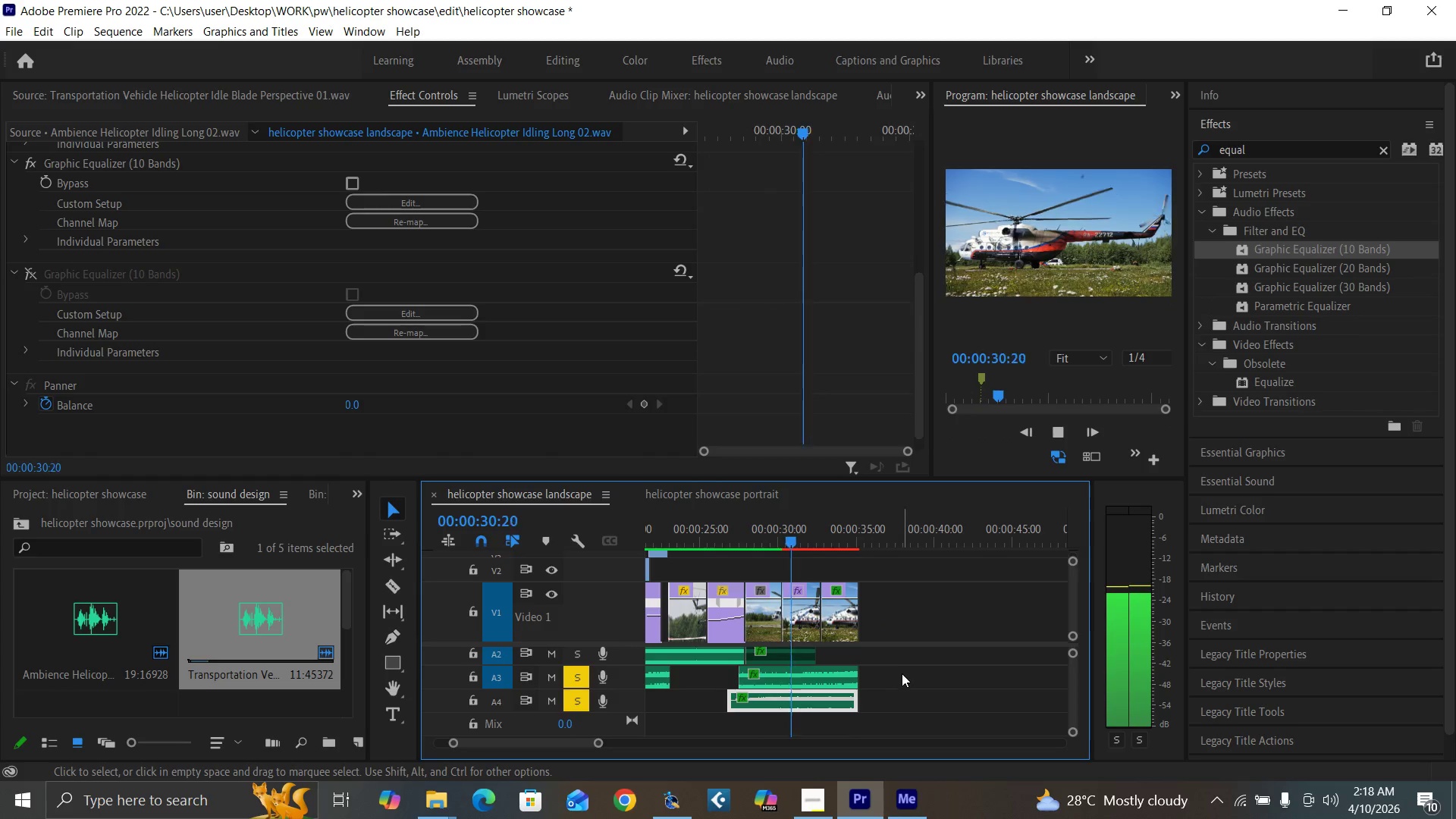 
wait(8.75)
 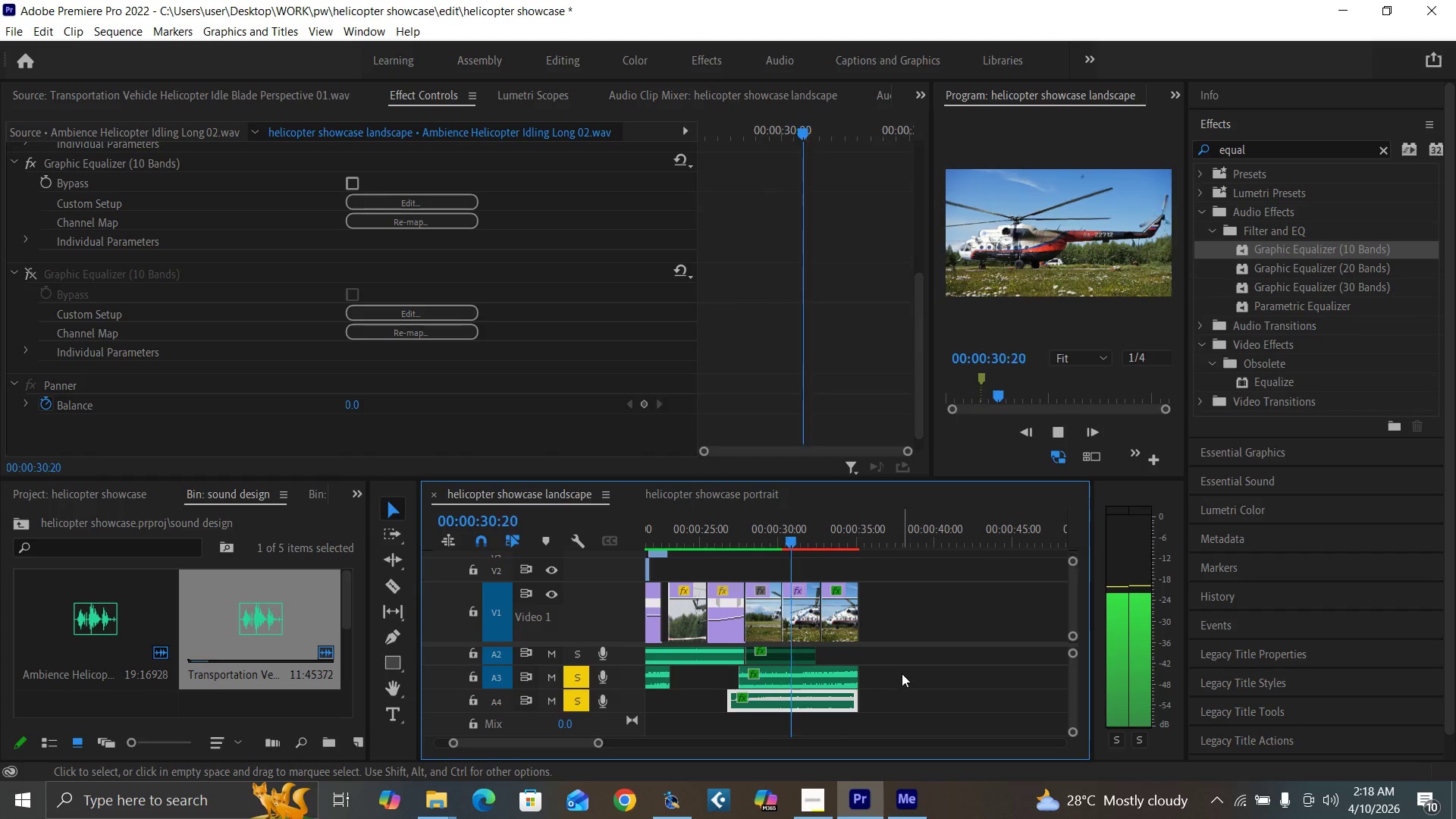 
key(Space)
 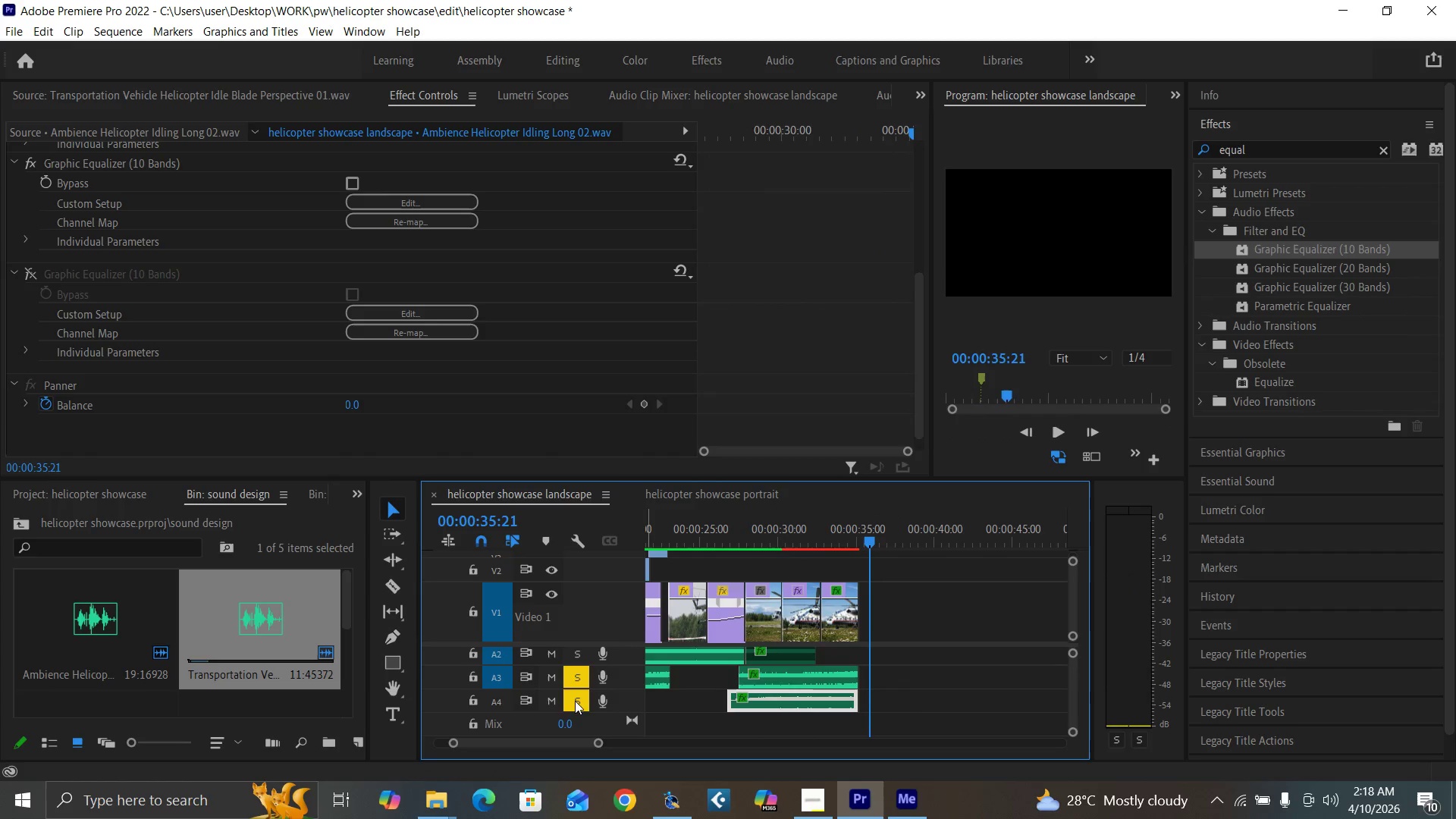 
left_click([575, 701])
 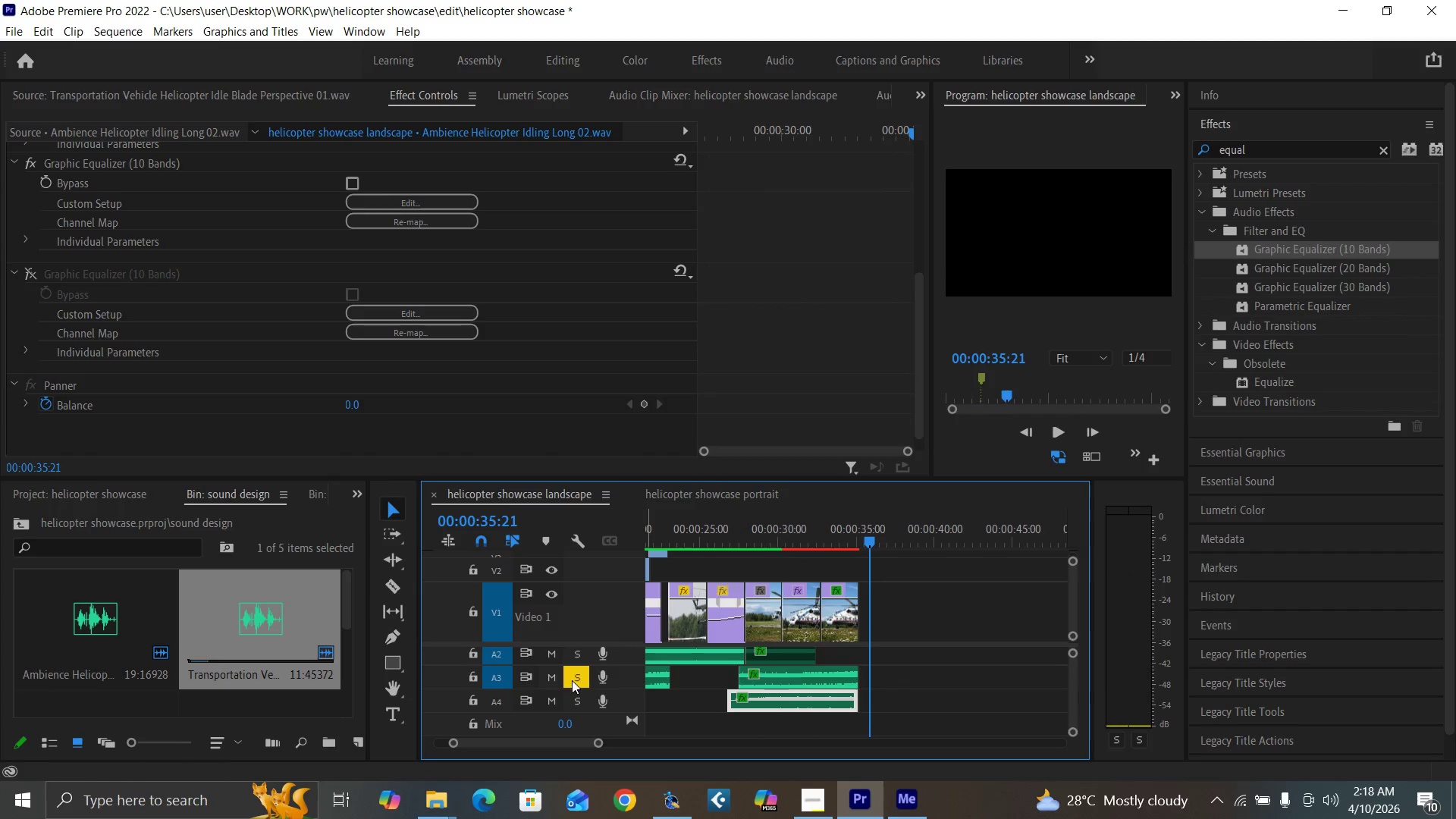 
double_click([572, 680])
 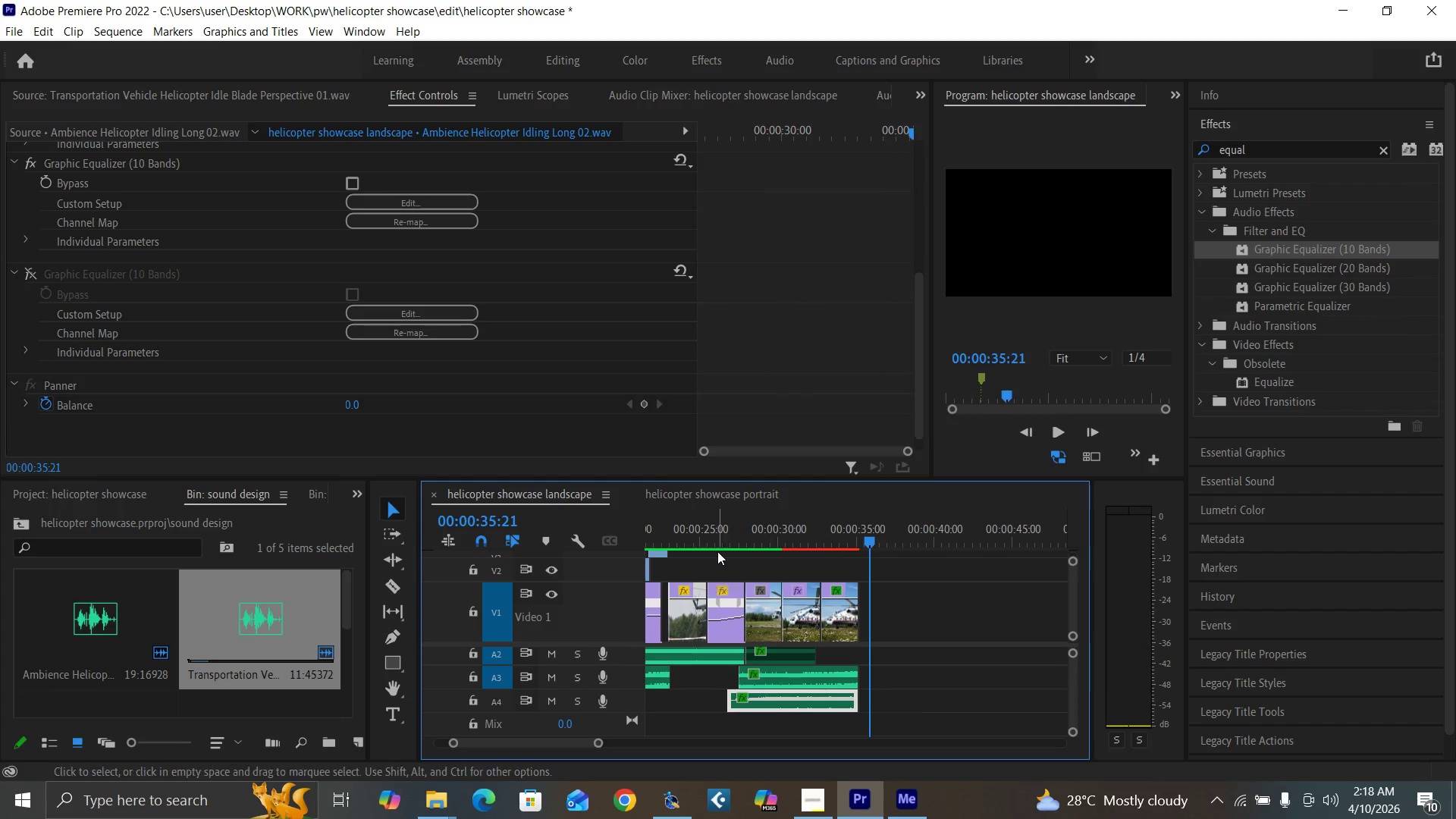 
left_click([721, 538])
 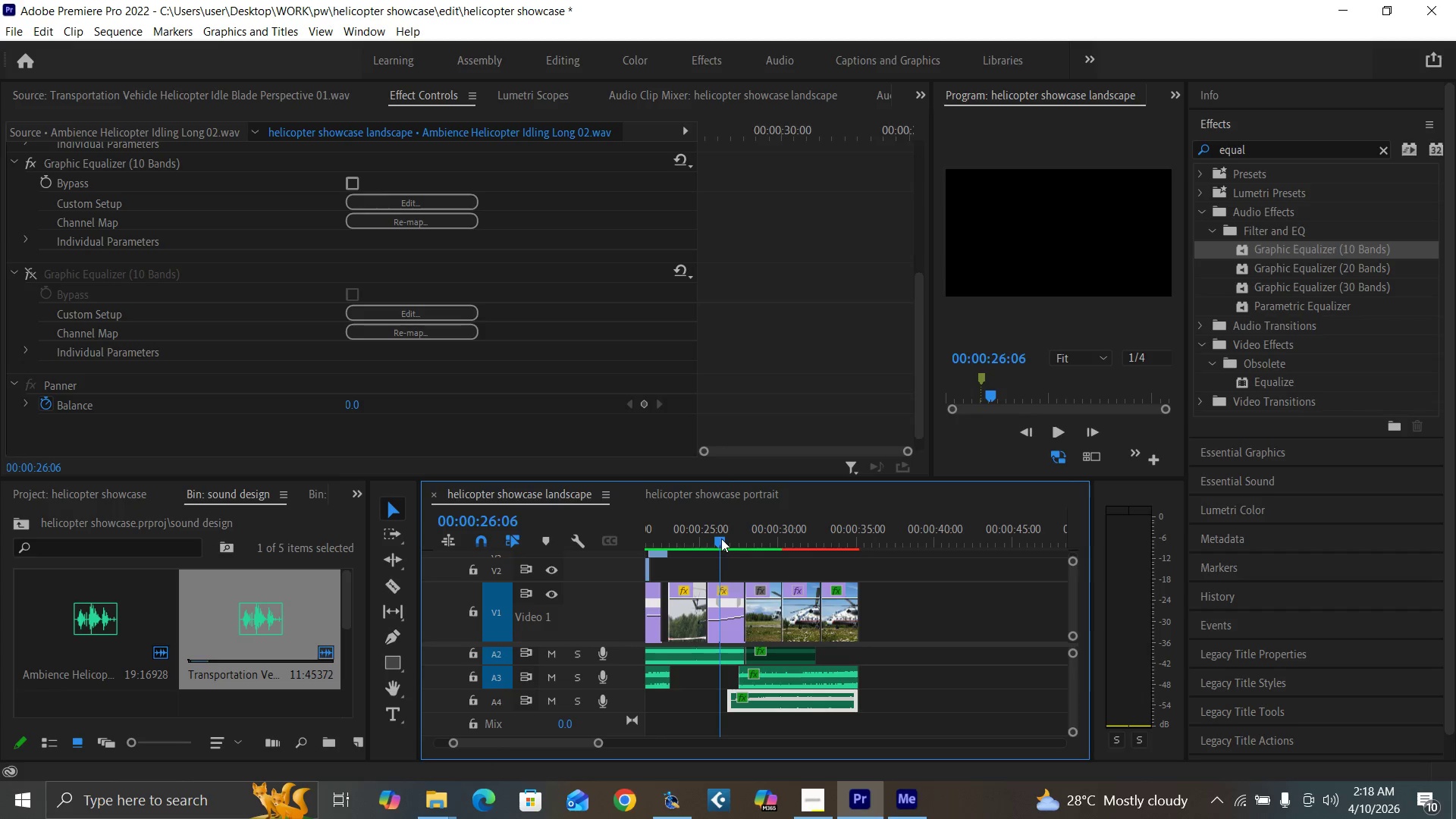 
key(Space)
 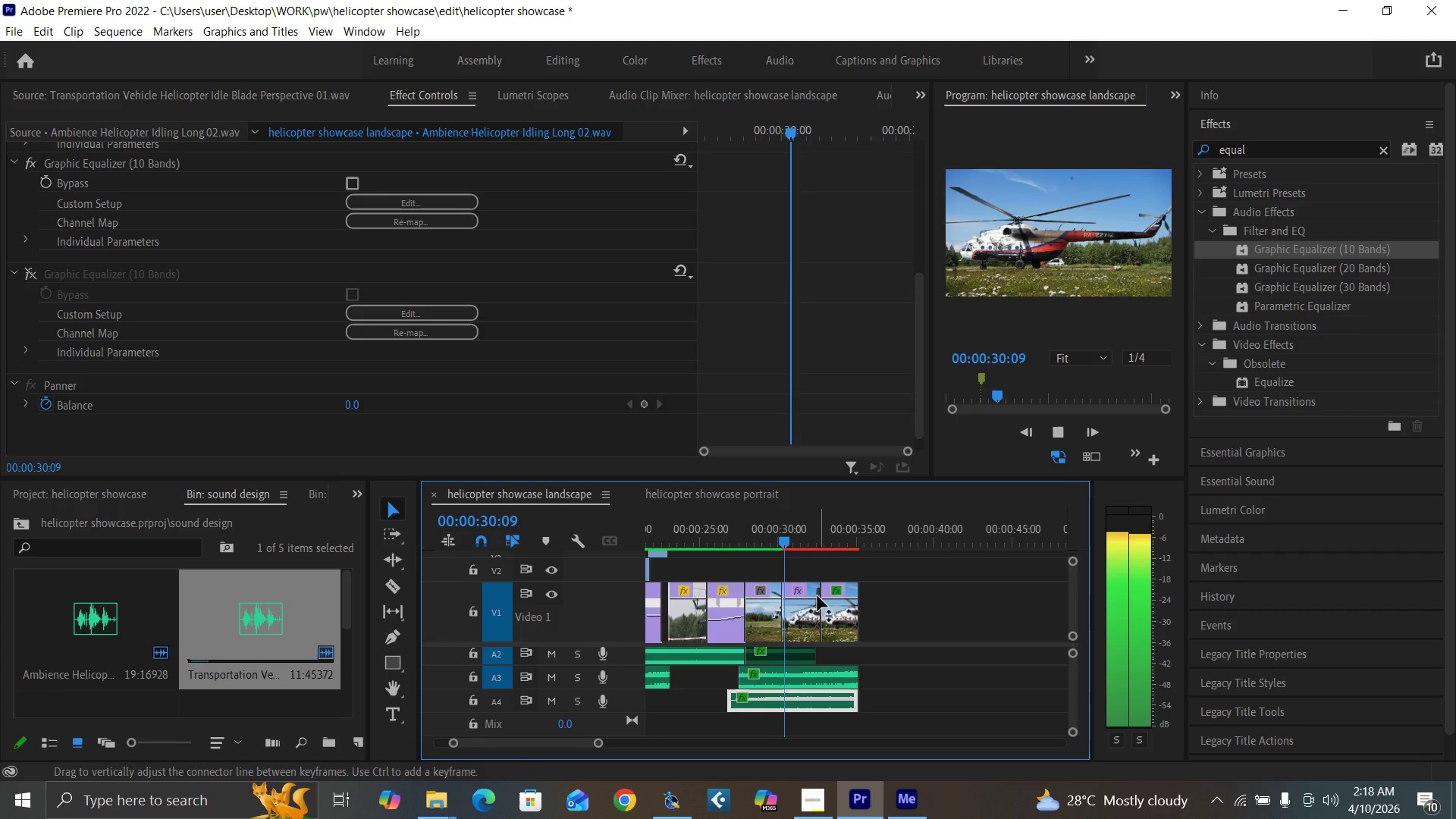 
wait(5.75)
 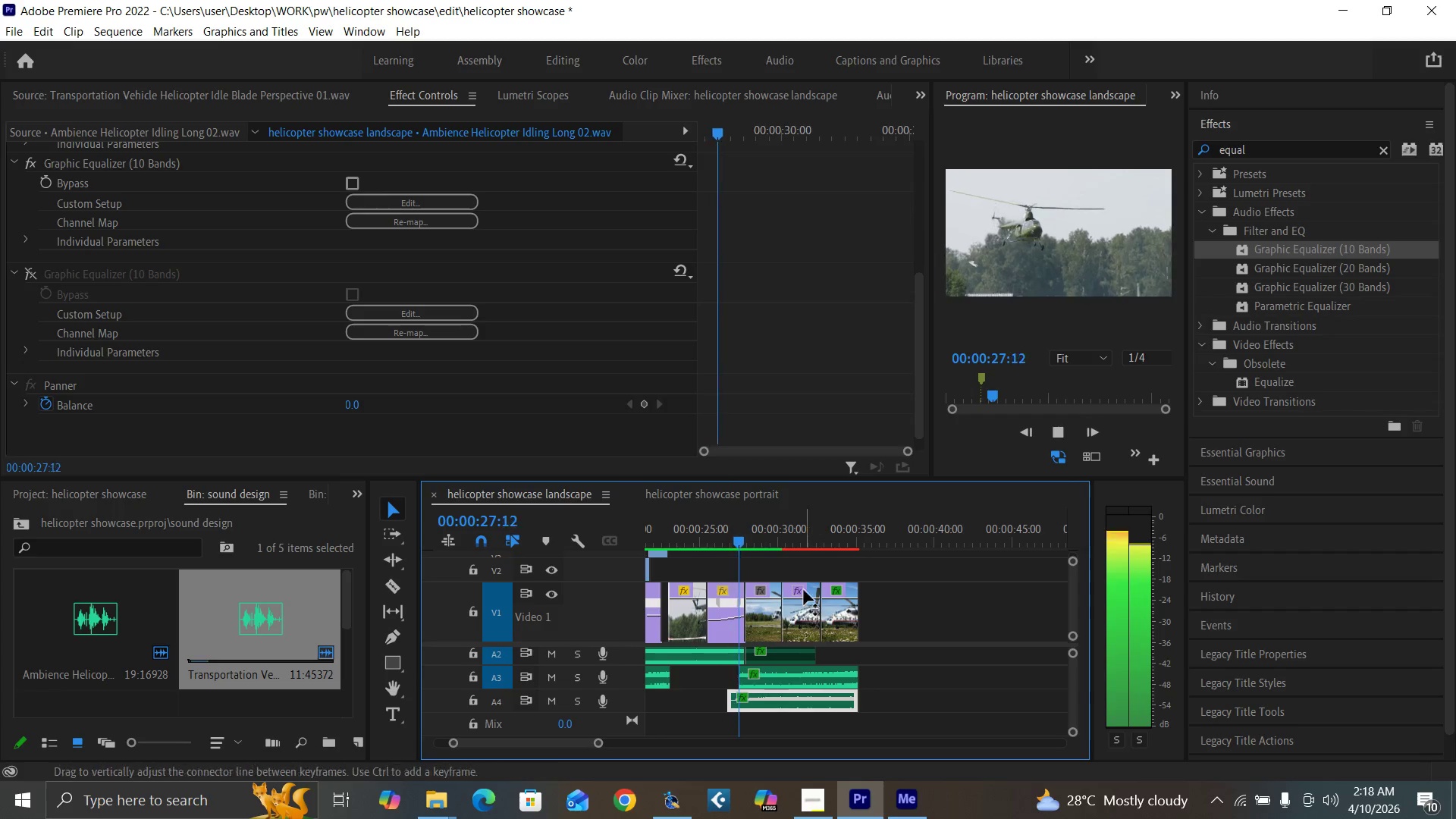 
key(Space)
 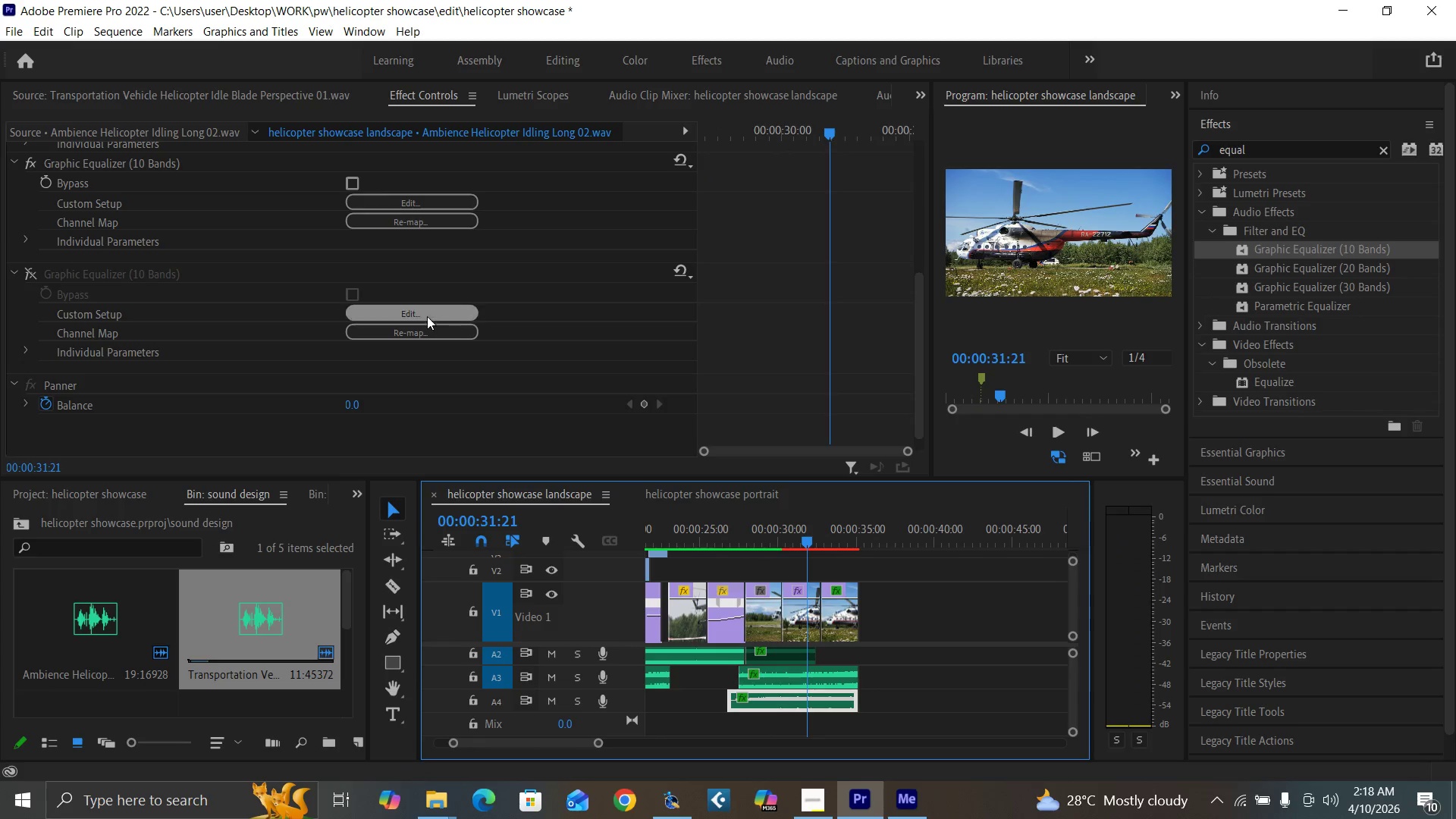 
left_click([427, 316])
 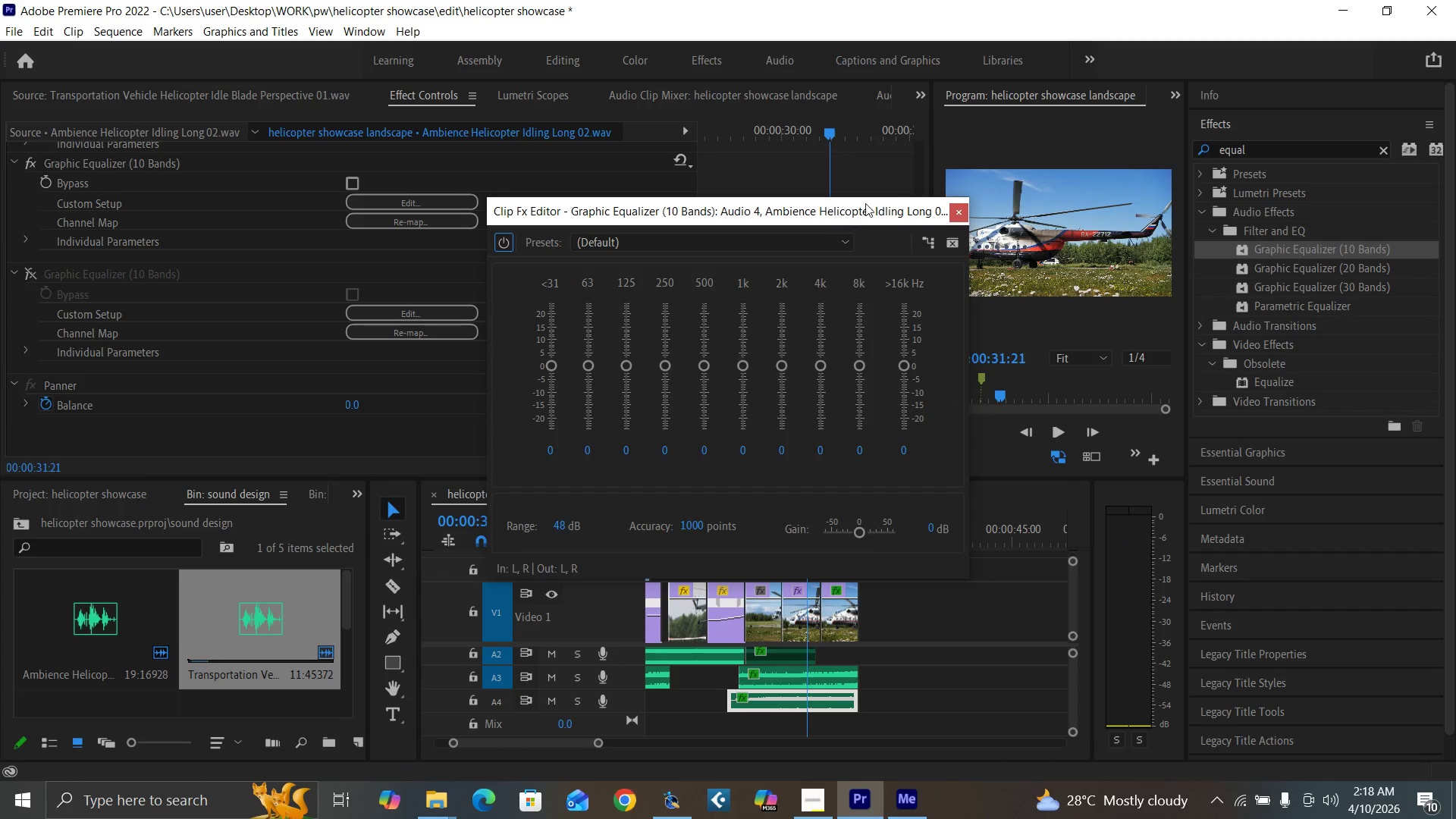 
left_click([959, 211])
 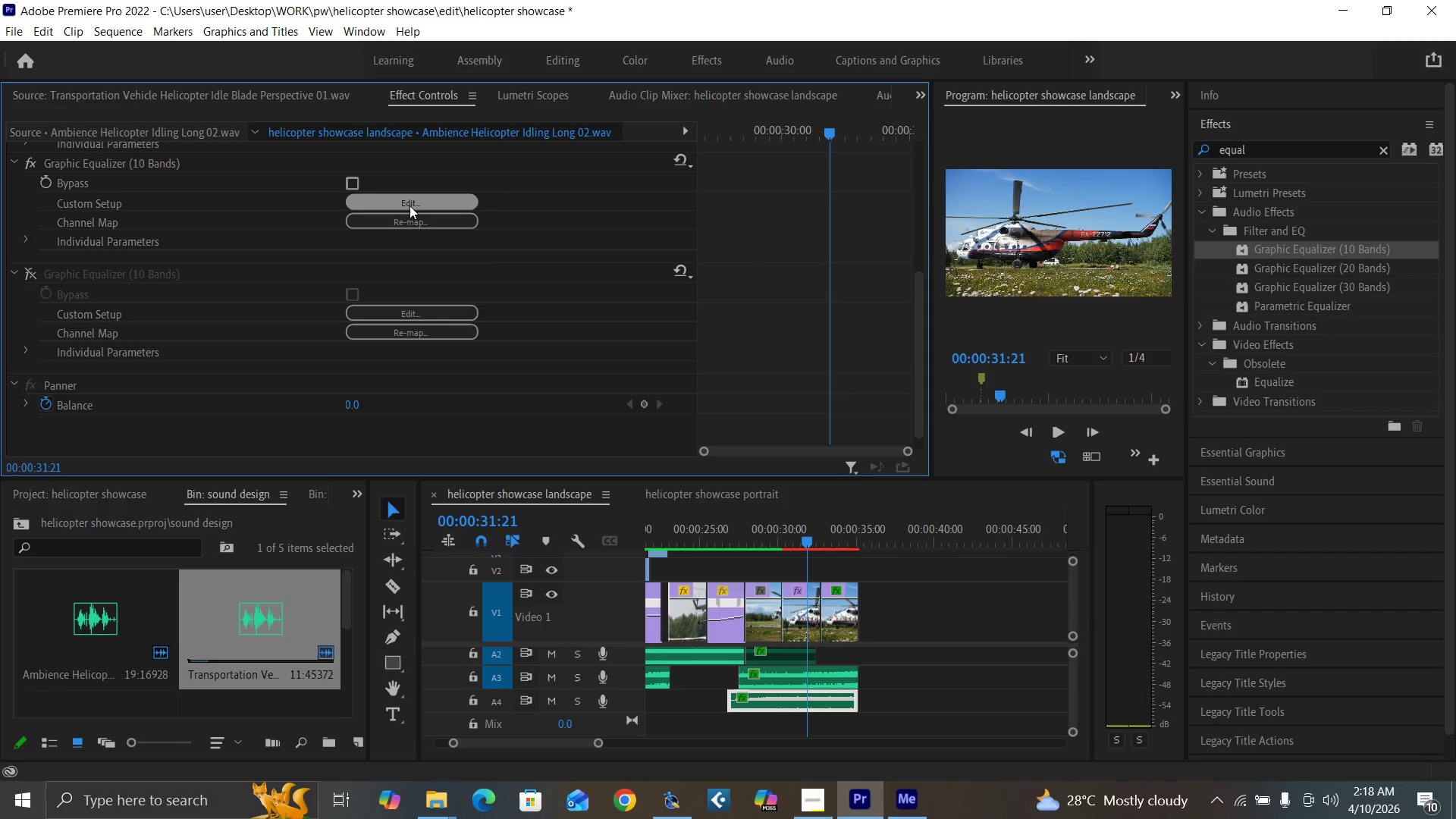 
left_click([410, 206])
 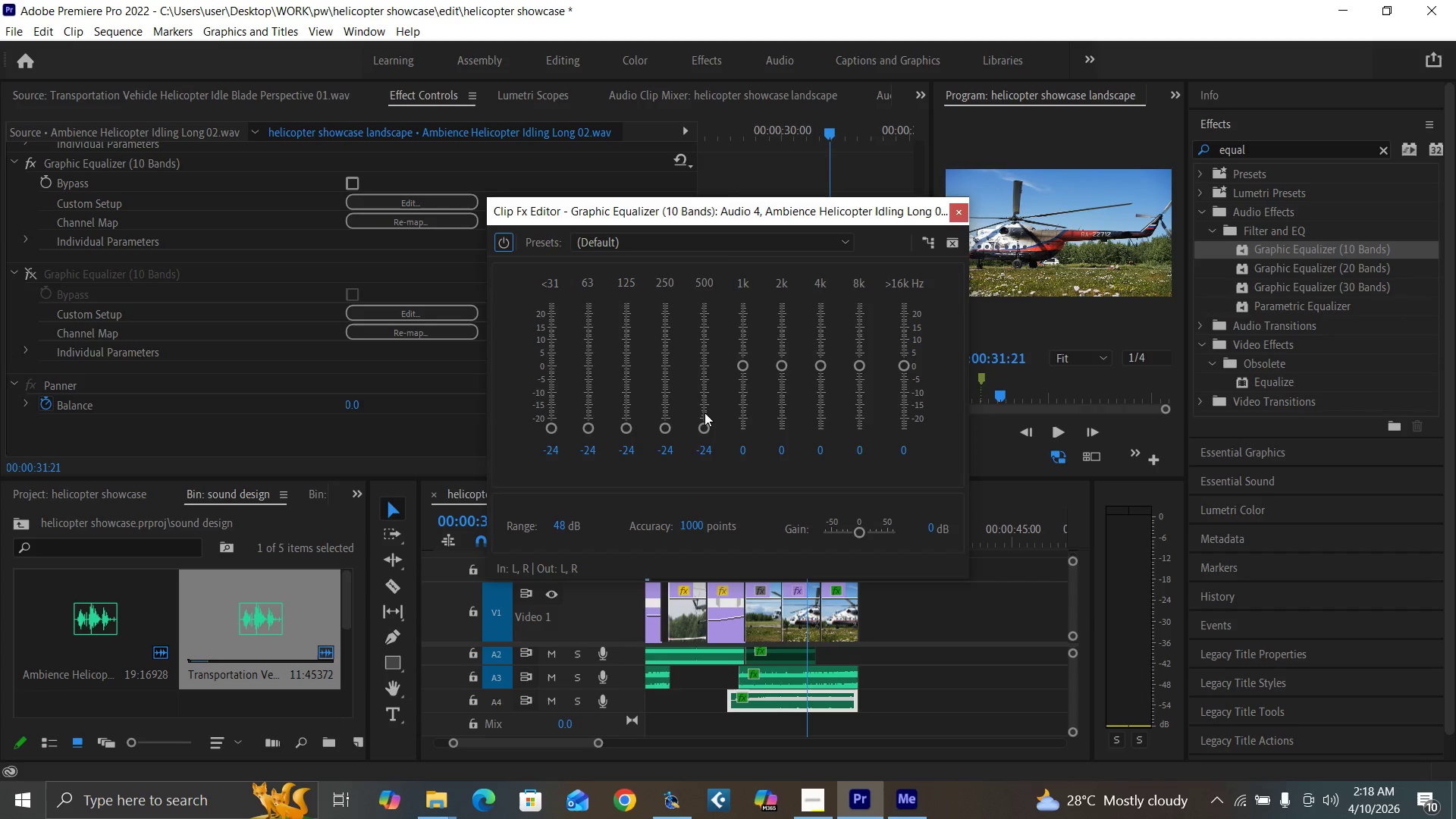 
left_click_drag(start_coordinate=[704, 425], to_coordinate=[700, 371])
 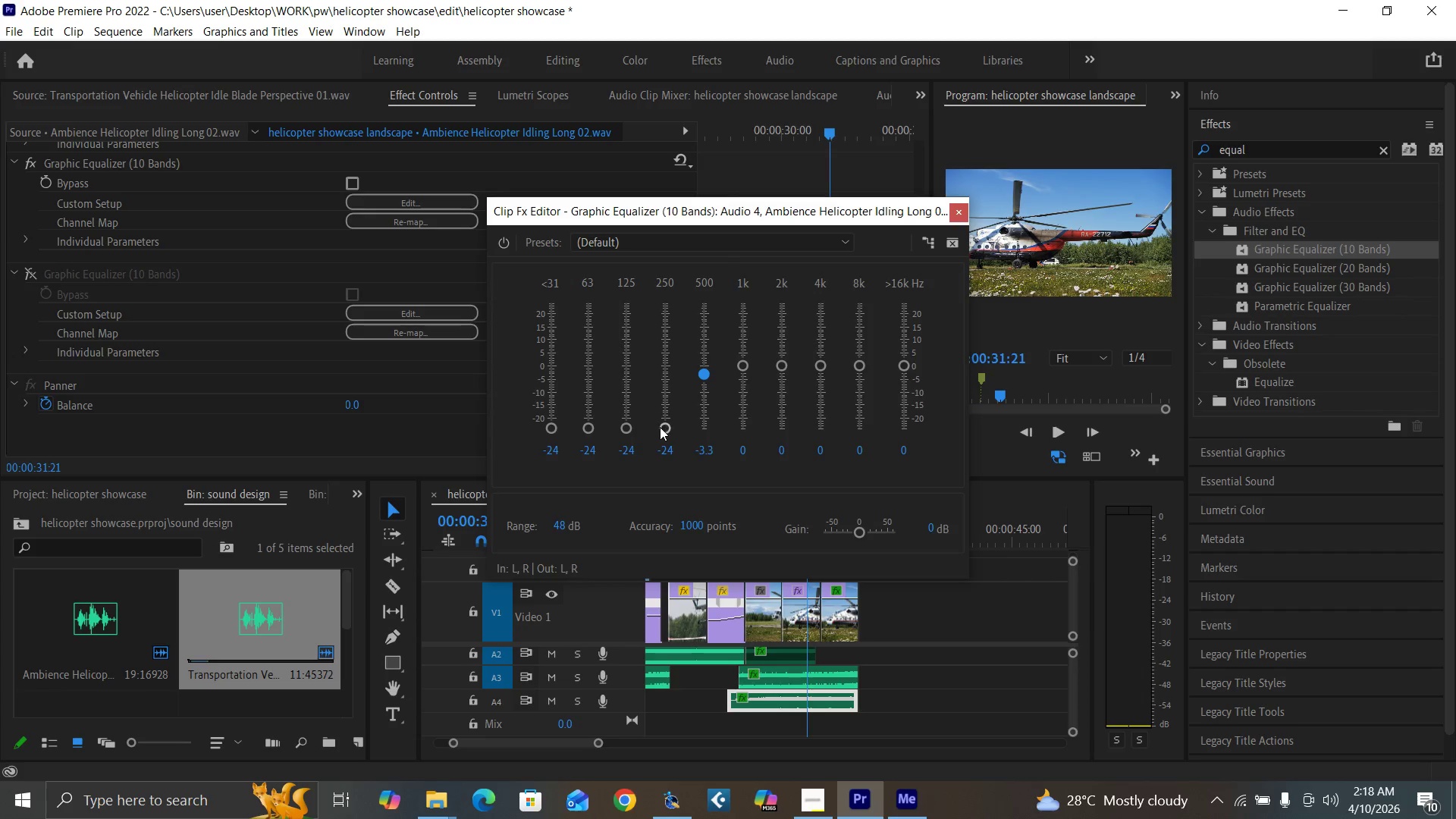 
left_click_drag(start_coordinate=[660, 427], to_coordinate=[669, 389])
 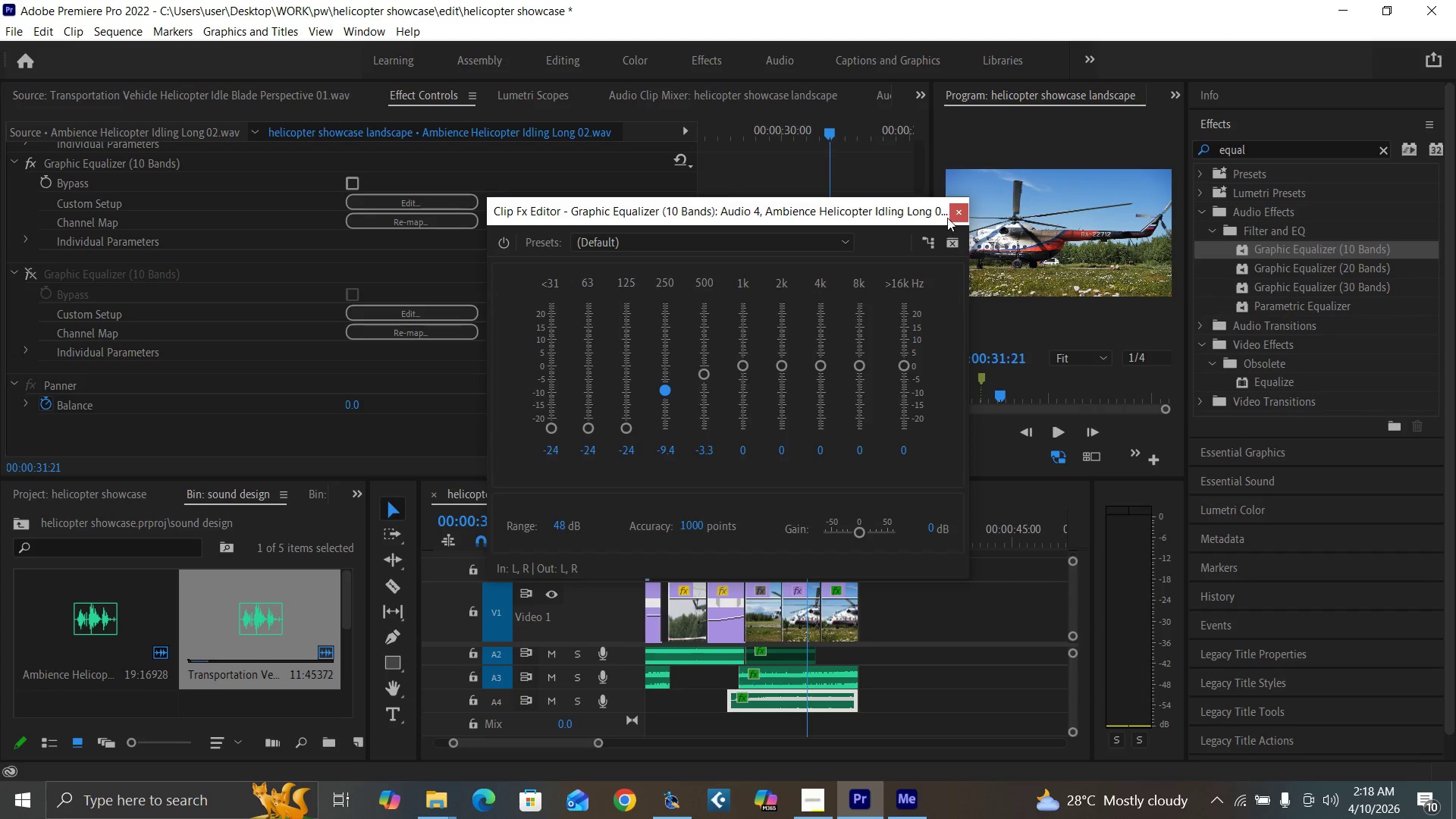 
left_click([952, 215])
 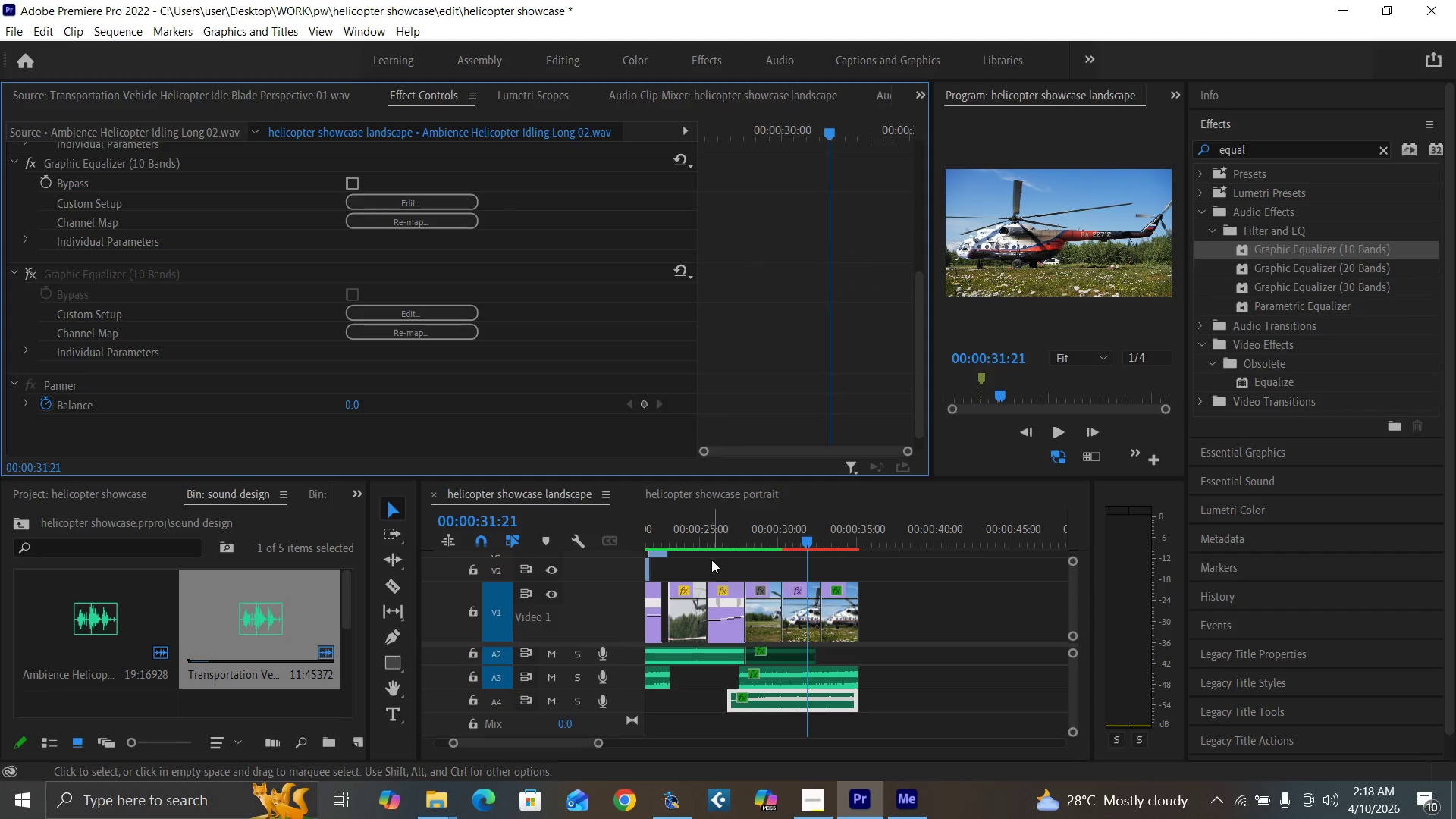 
left_click([736, 534])
 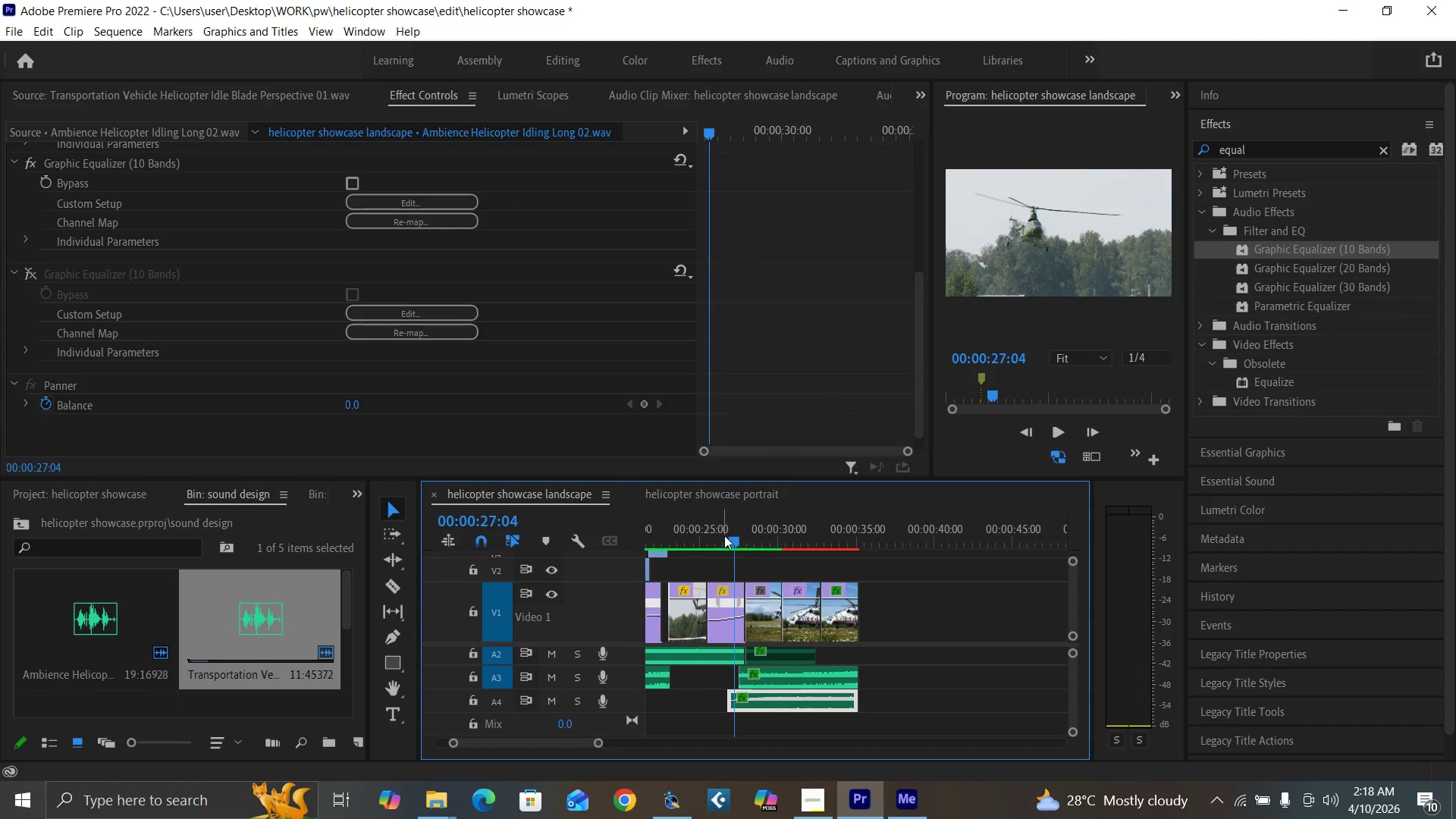 
key(Space)
 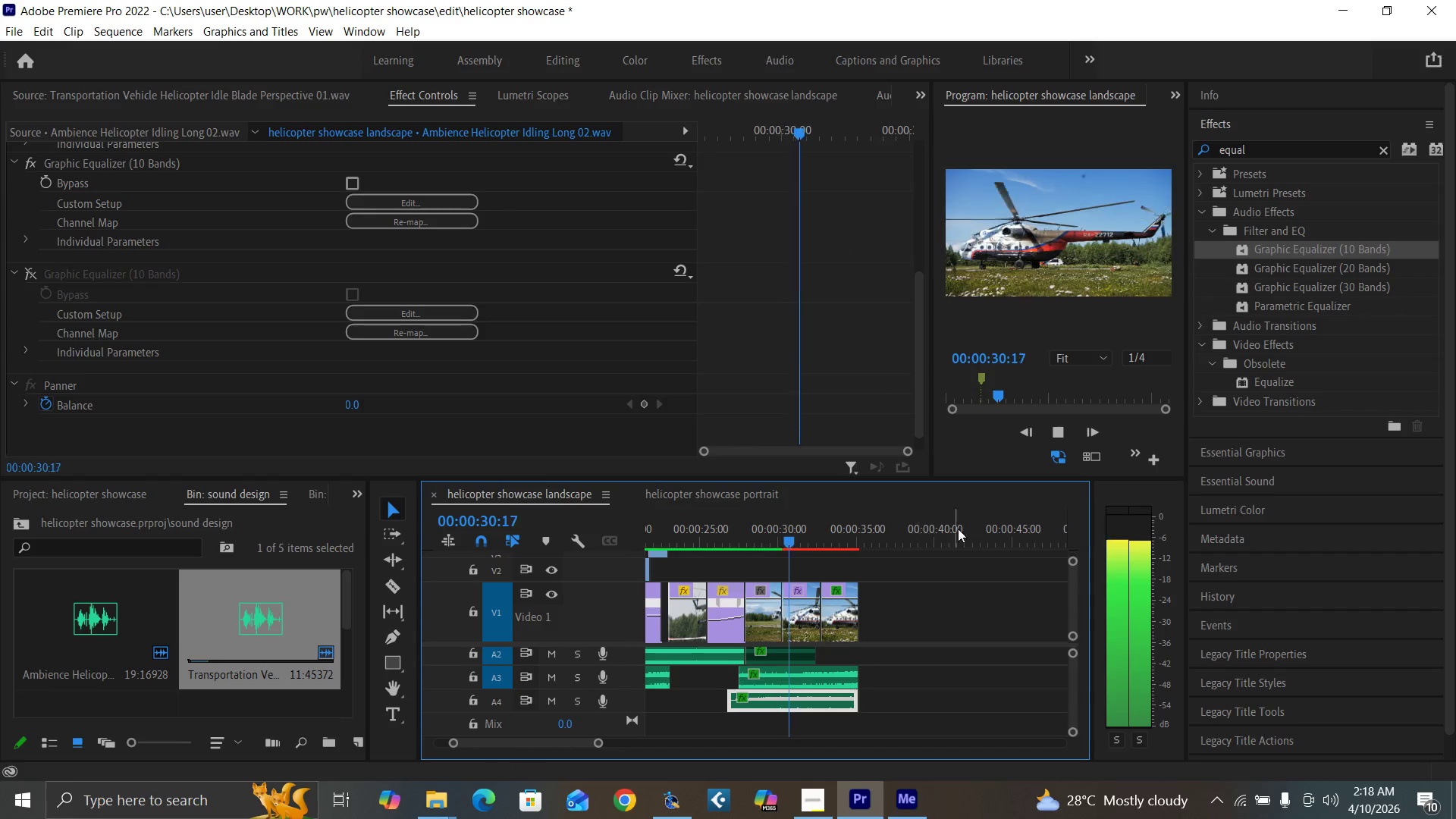 
wait(8.55)
 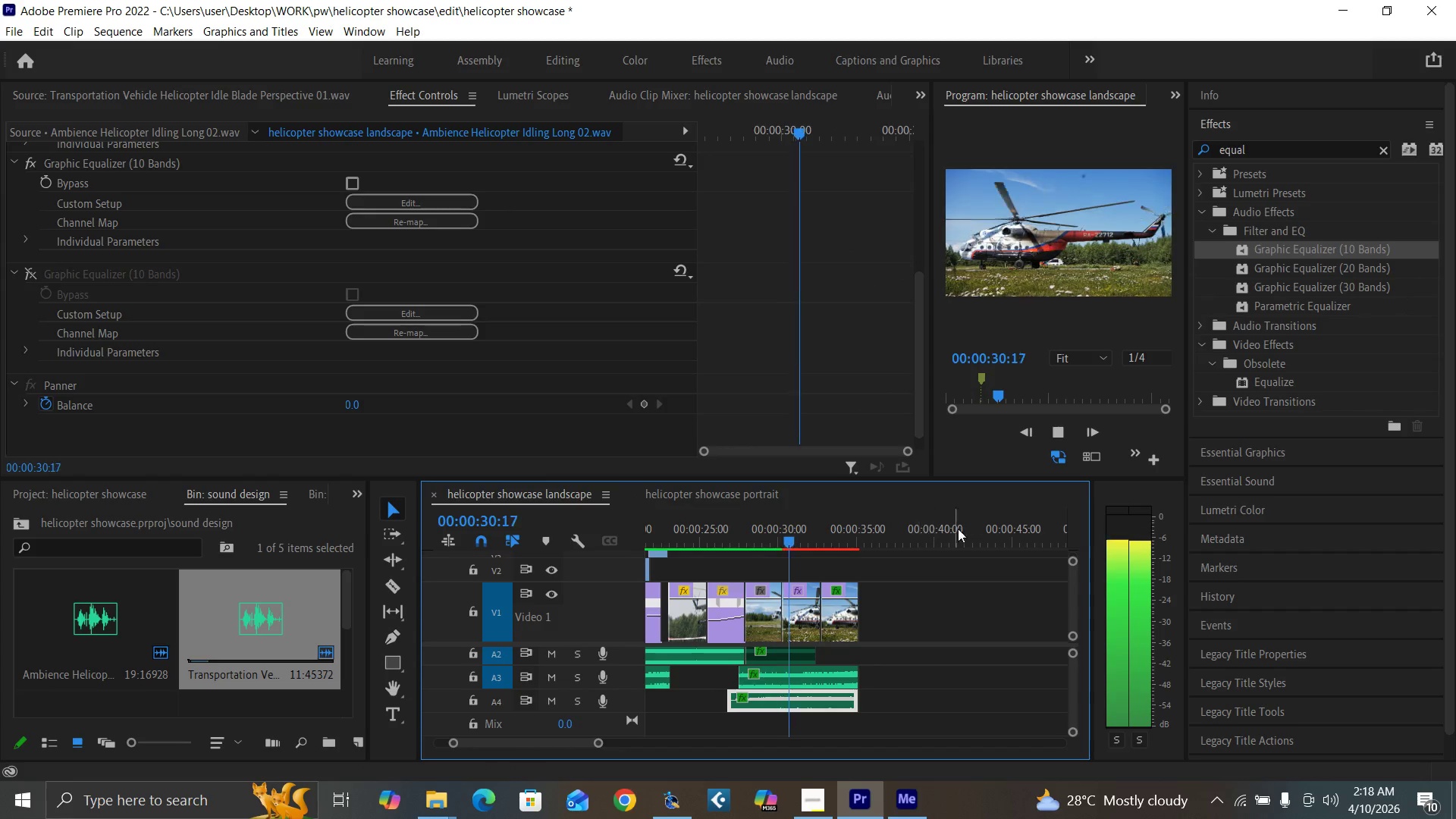 
key(Space)
 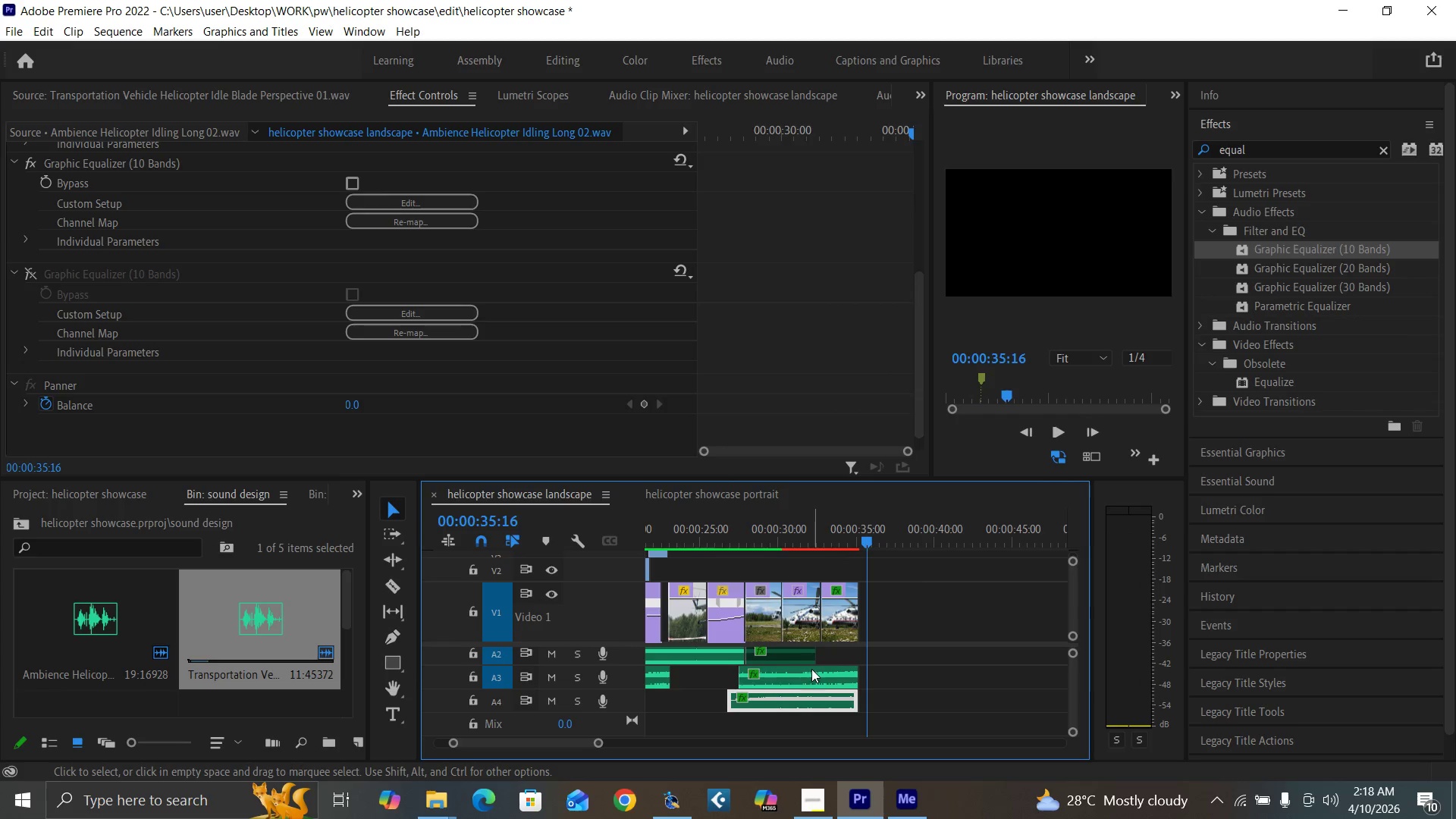 
key(Control+S)
 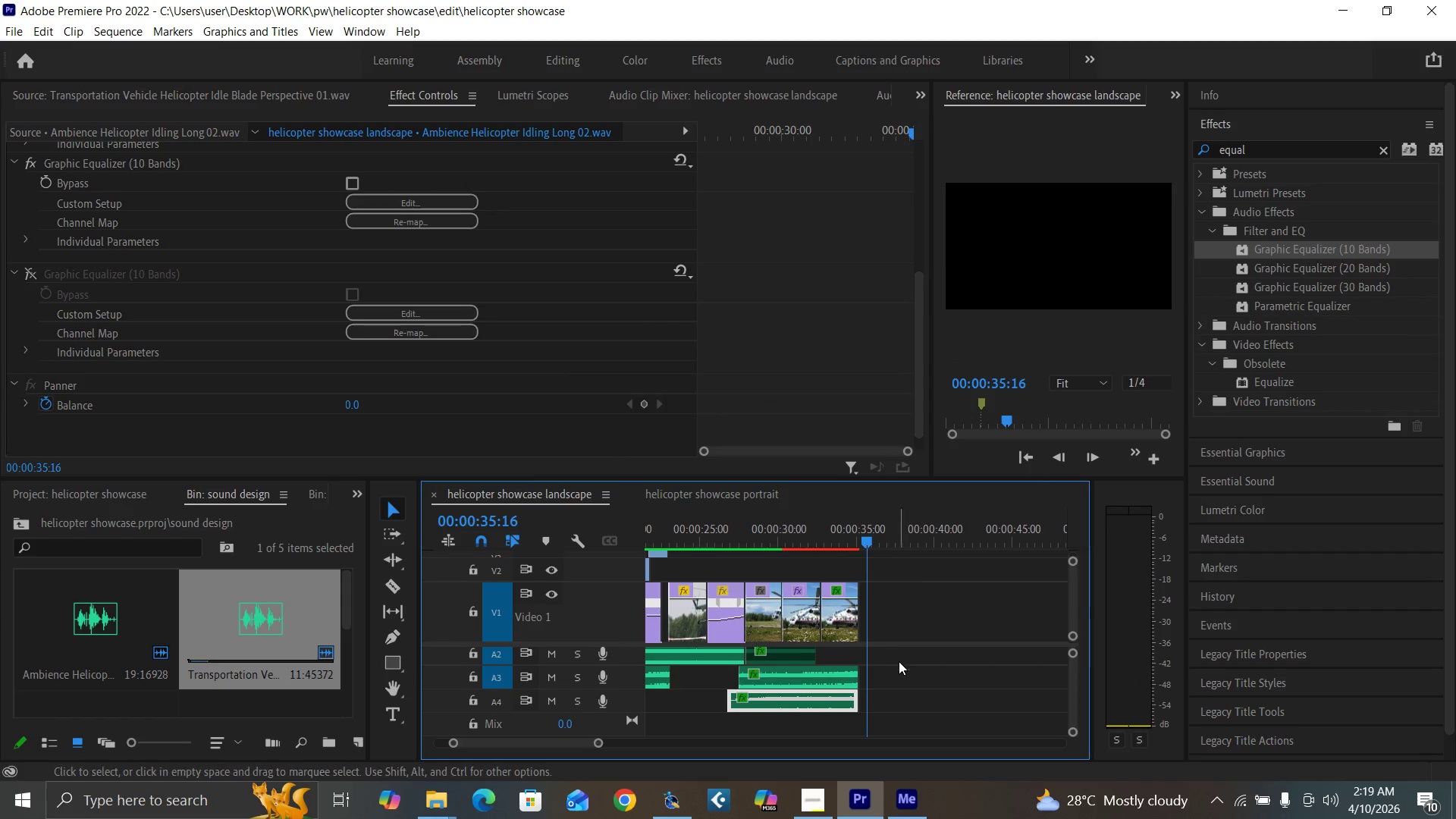 
key(Enter)
 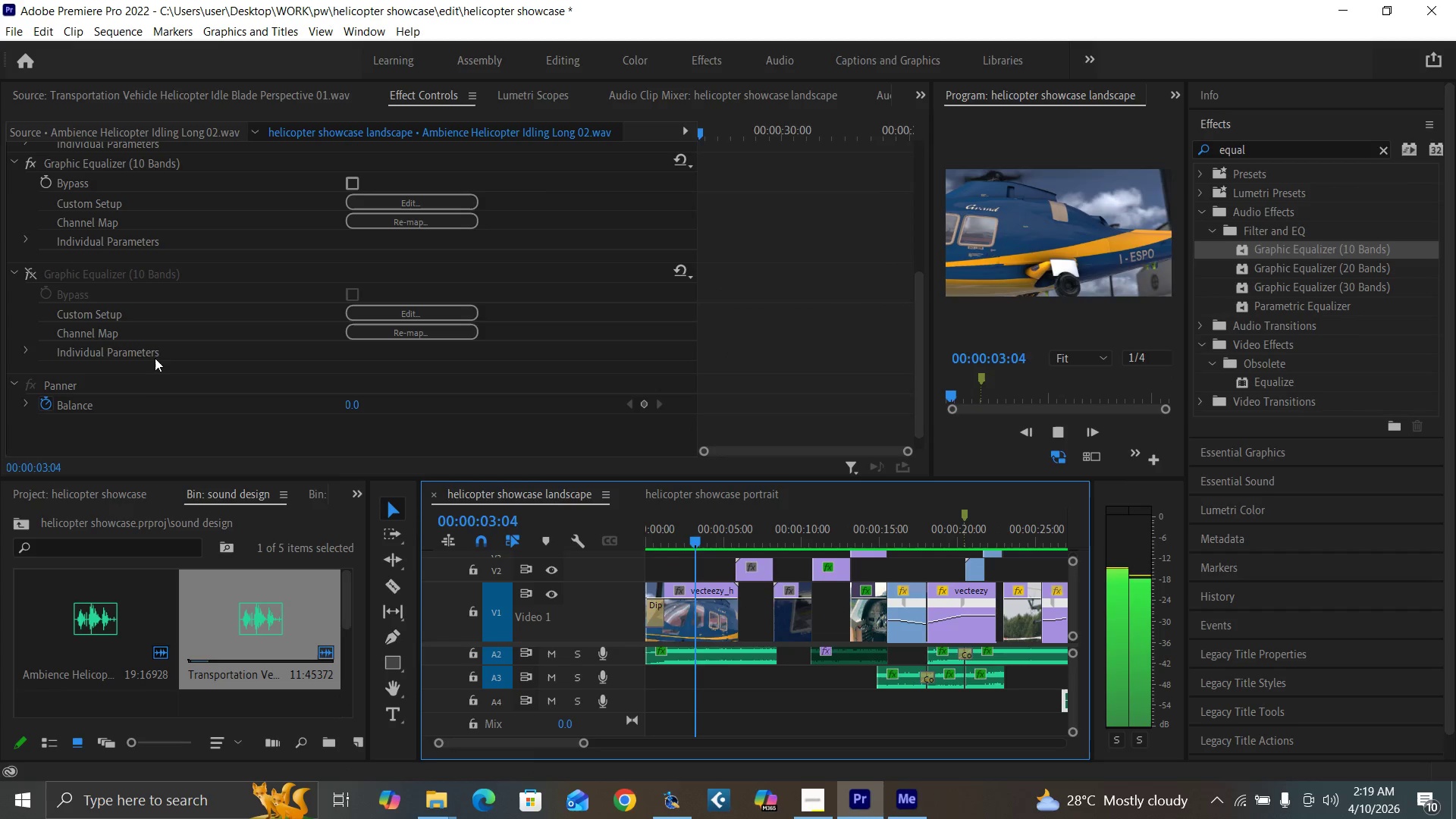 
wait(13.91)
 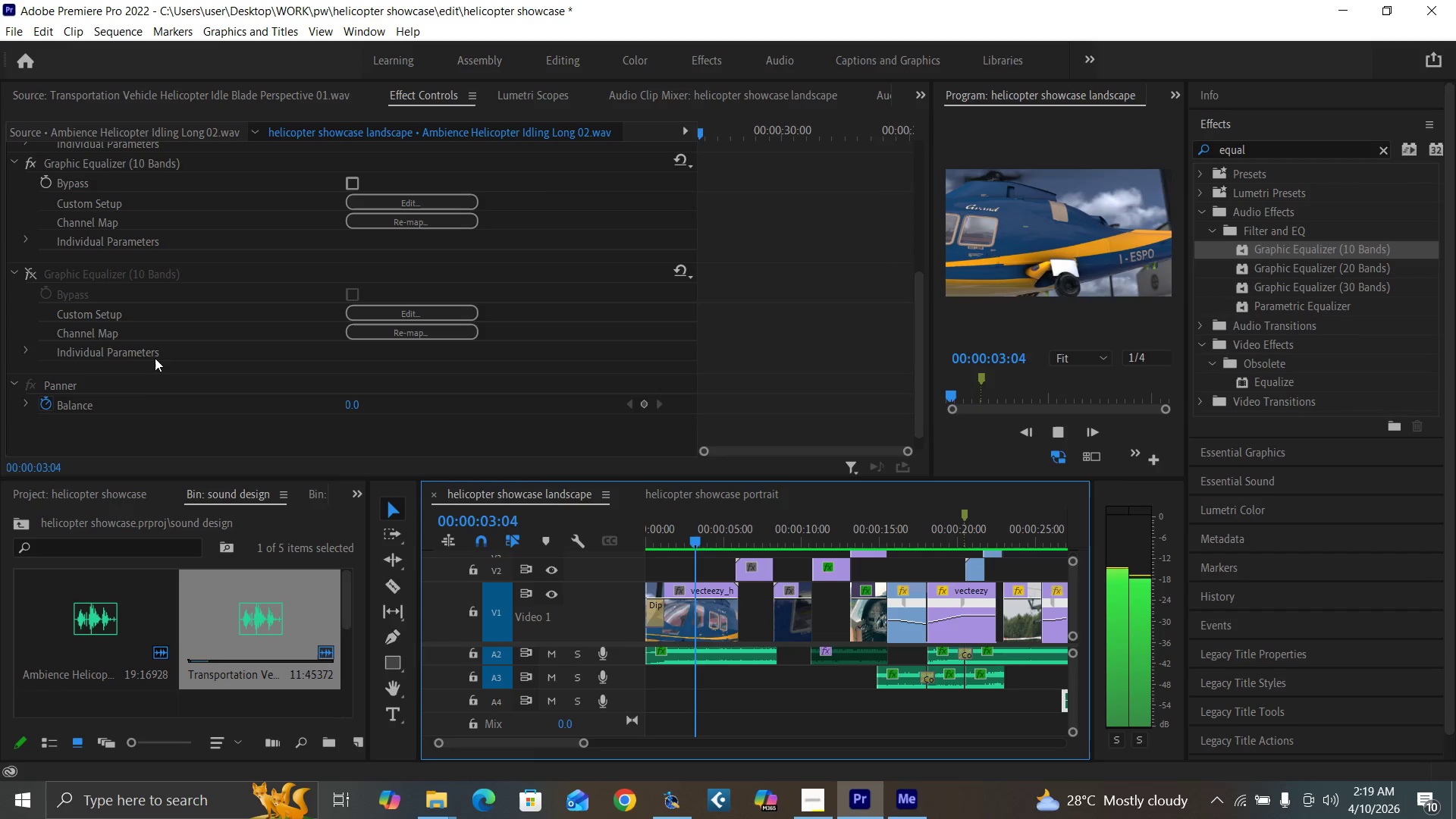 
left_click_drag(start_coordinate=[582, 743], to_coordinate=[654, 744])
 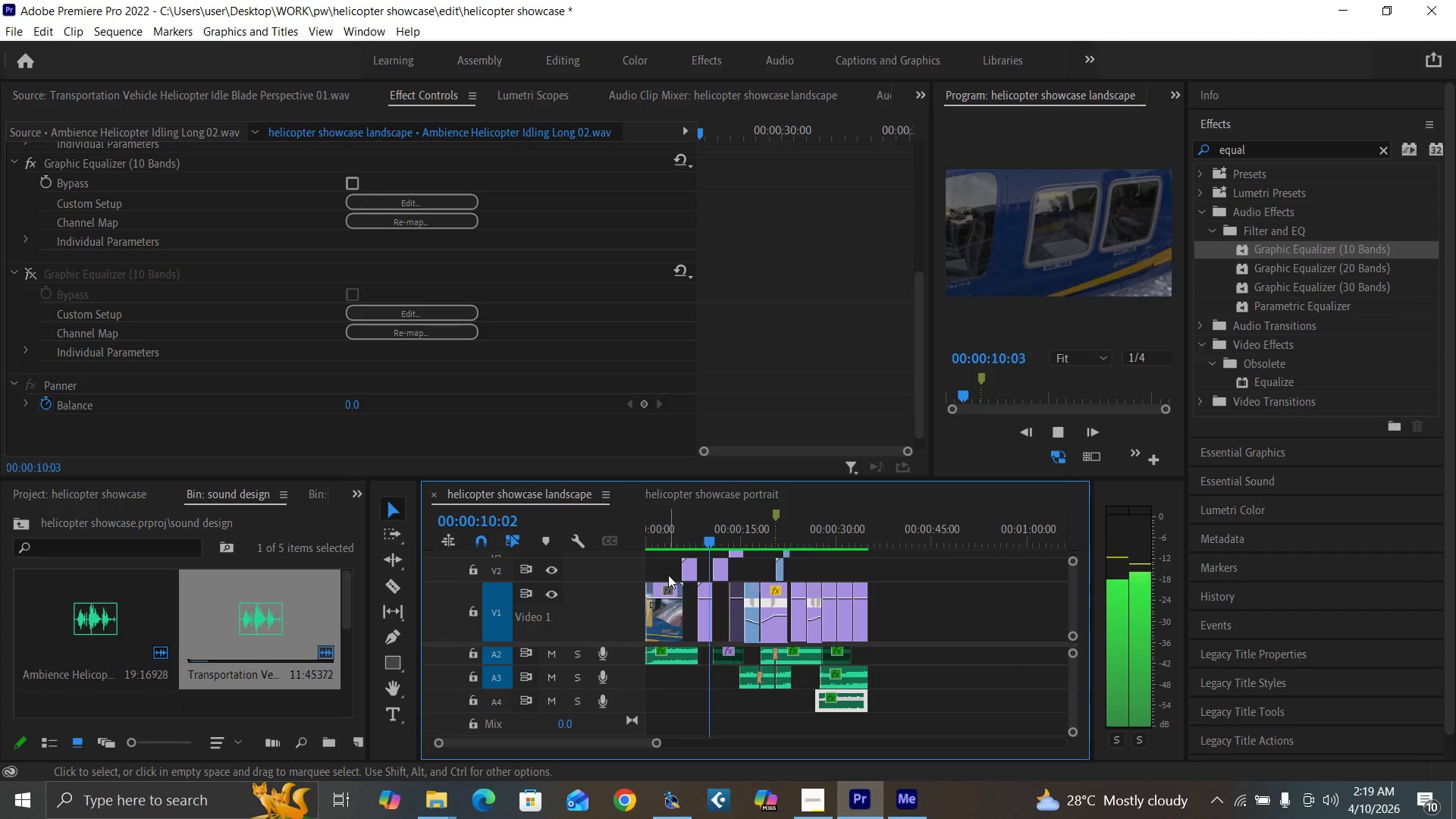 
key(Control+S)
 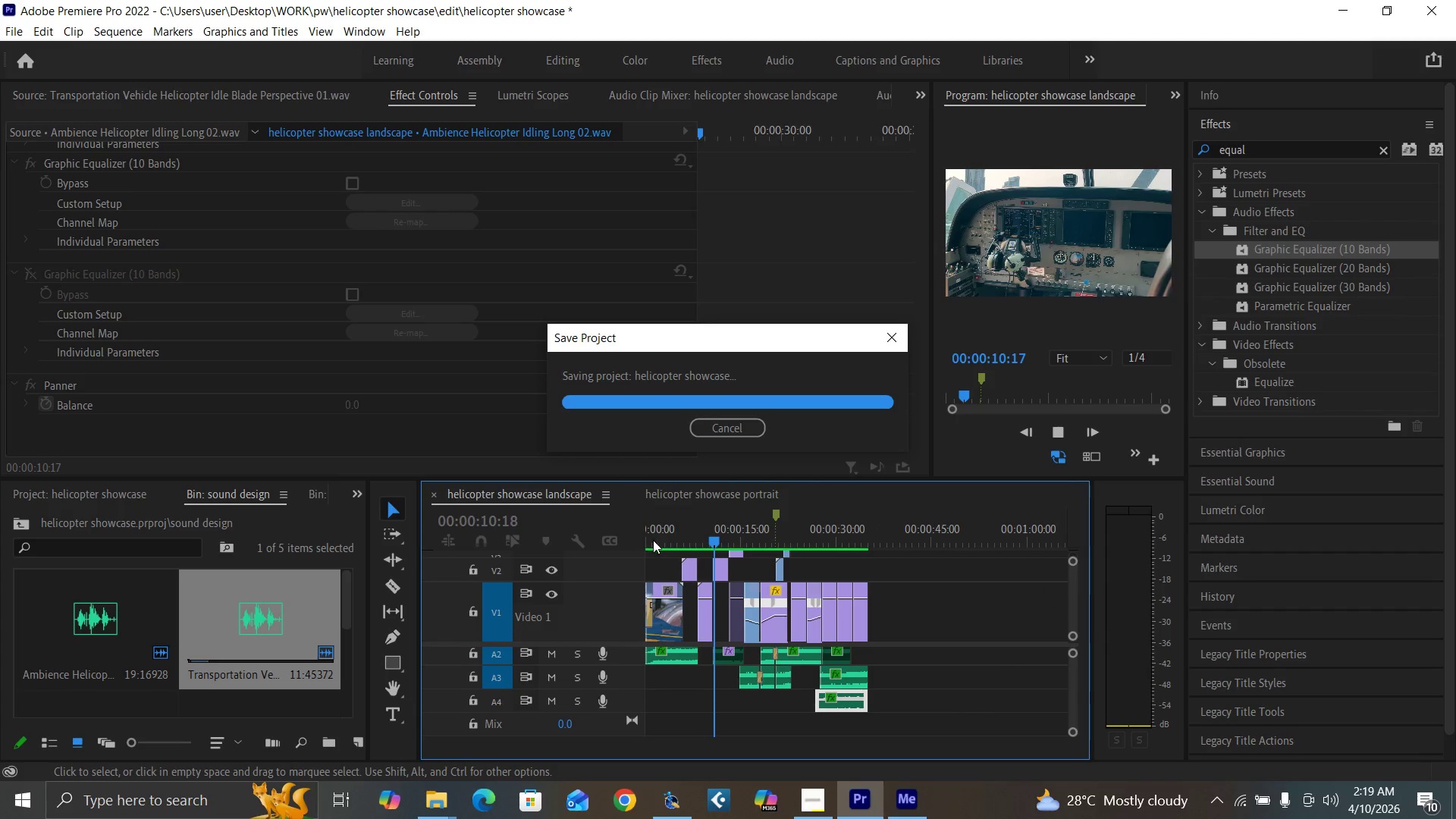 
left_click_drag(start_coordinate=[653, 540], to_coordinate=[633, 566])
 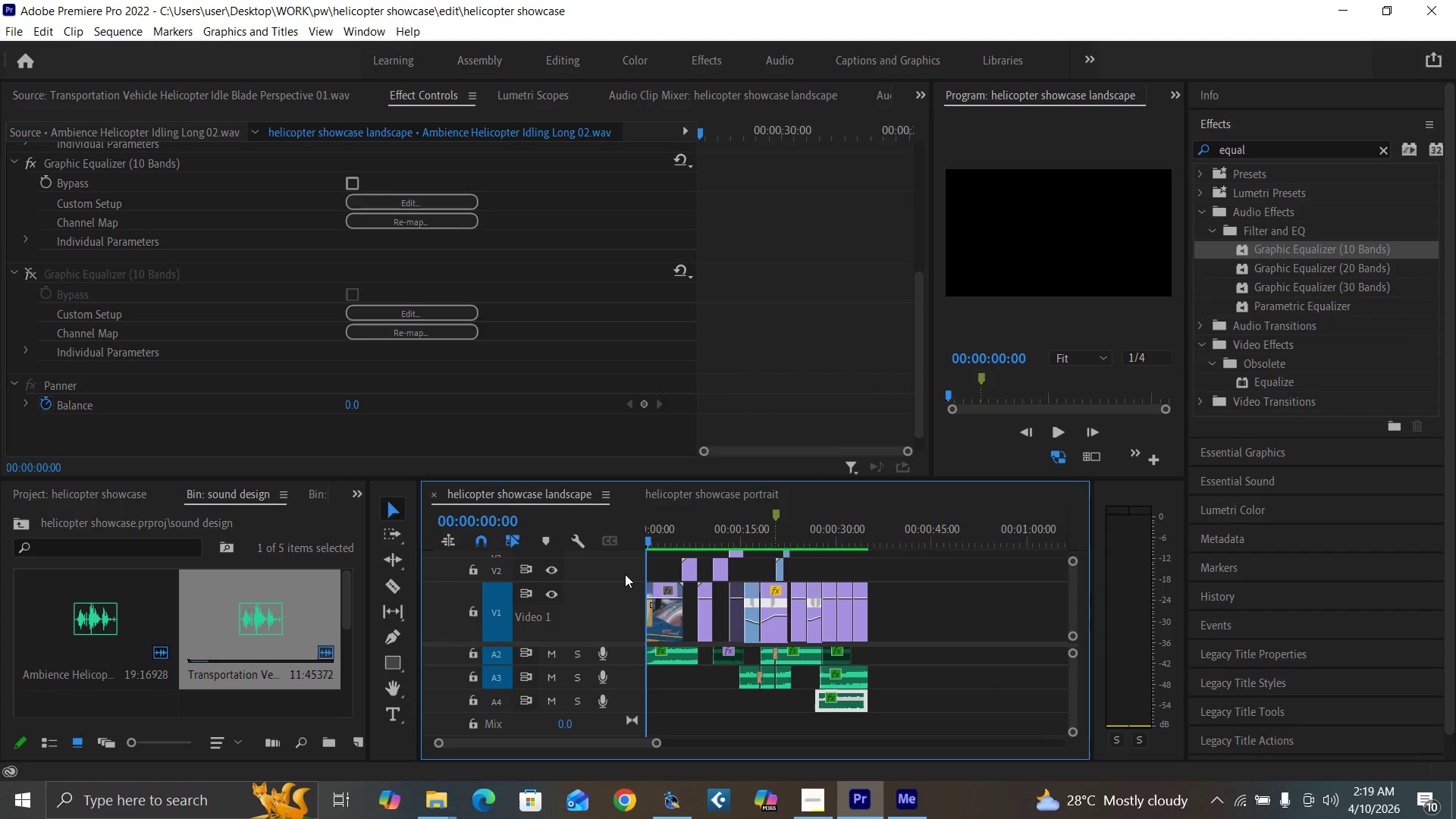 
hold_key(key=ControlLeft, duration=1.17)
 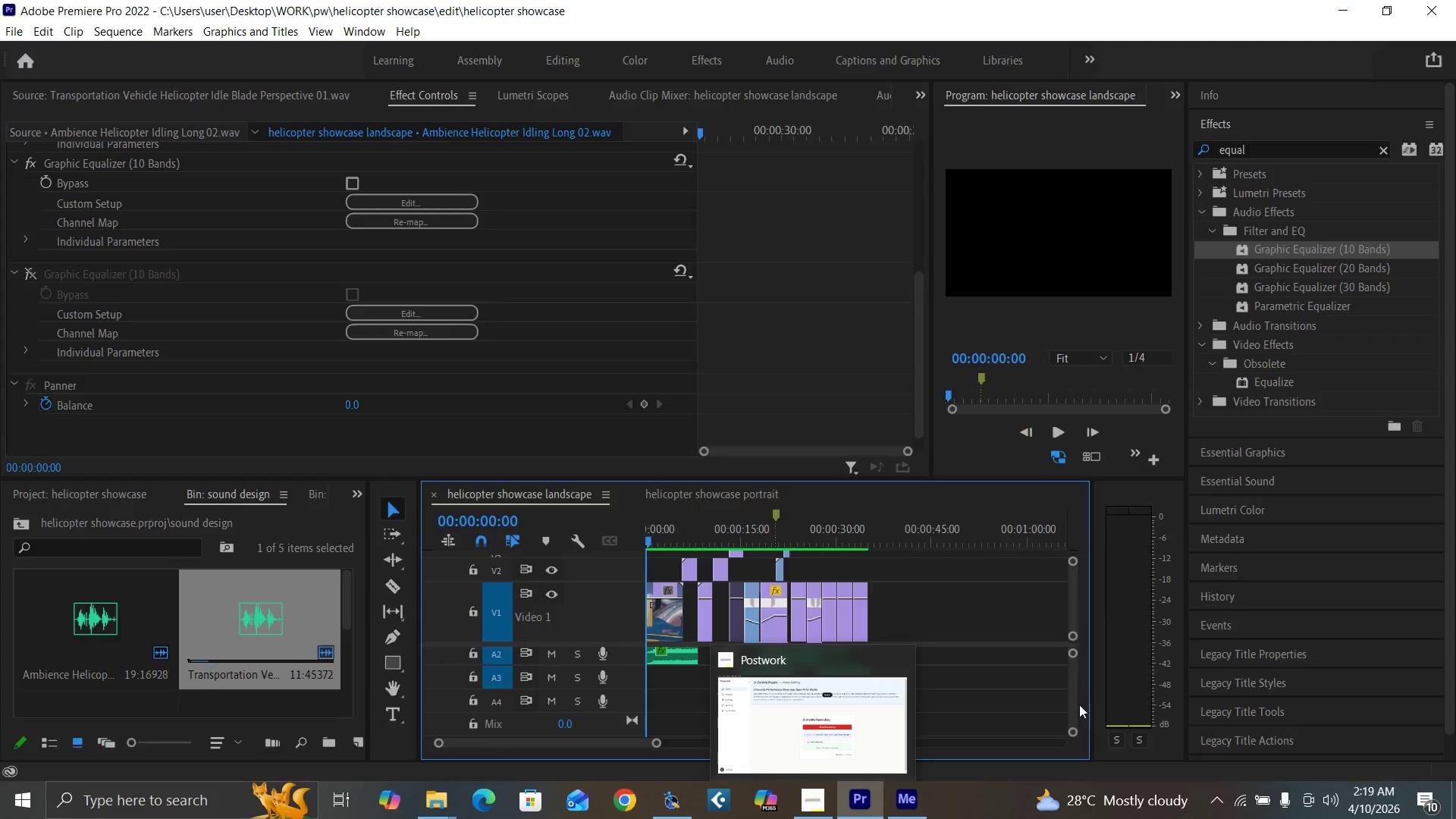 
left_click_drag(start_coordinate=[655, 535], to_coordinate=[612, 557])
 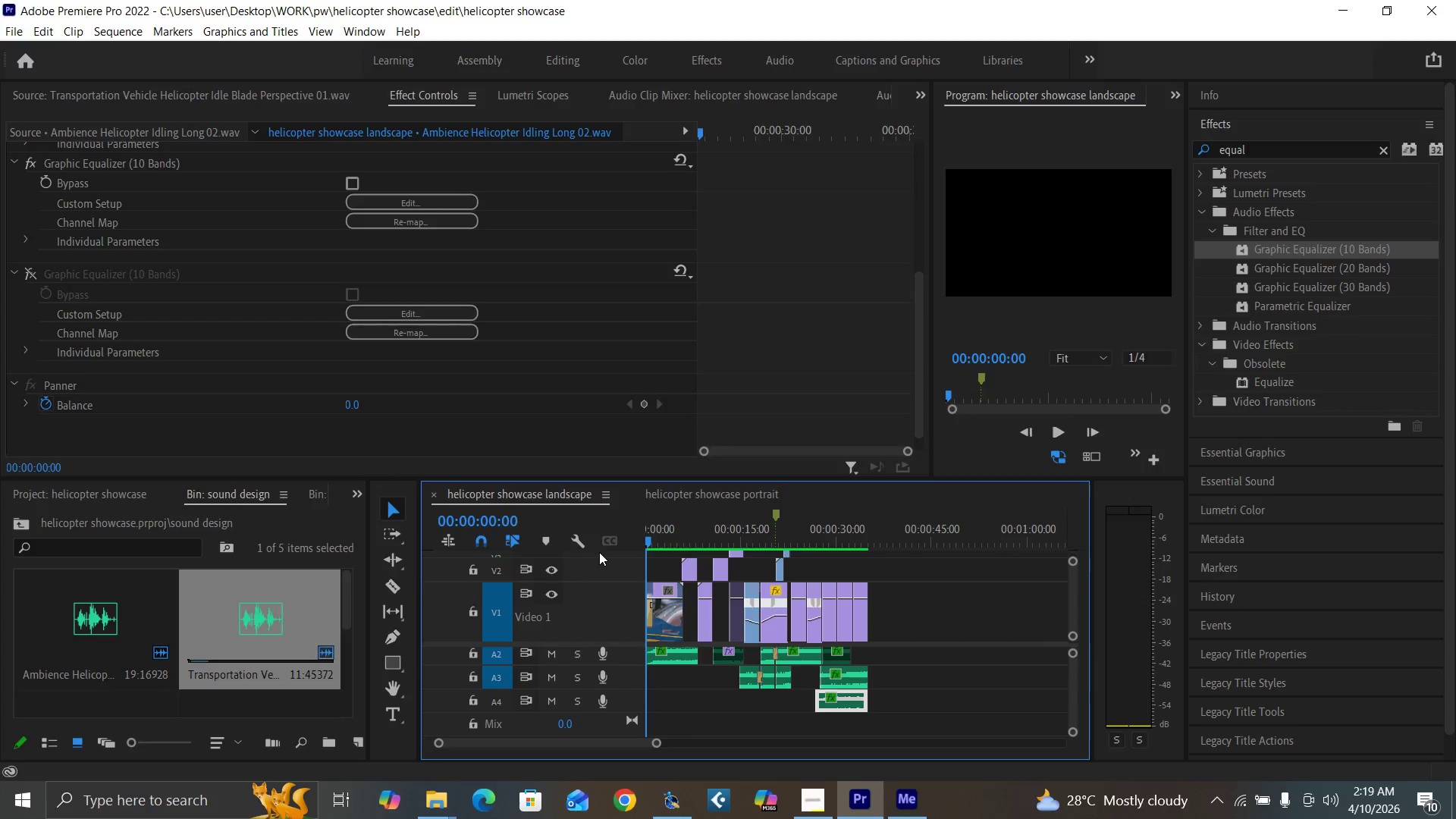 
key(Control+Backquote)
 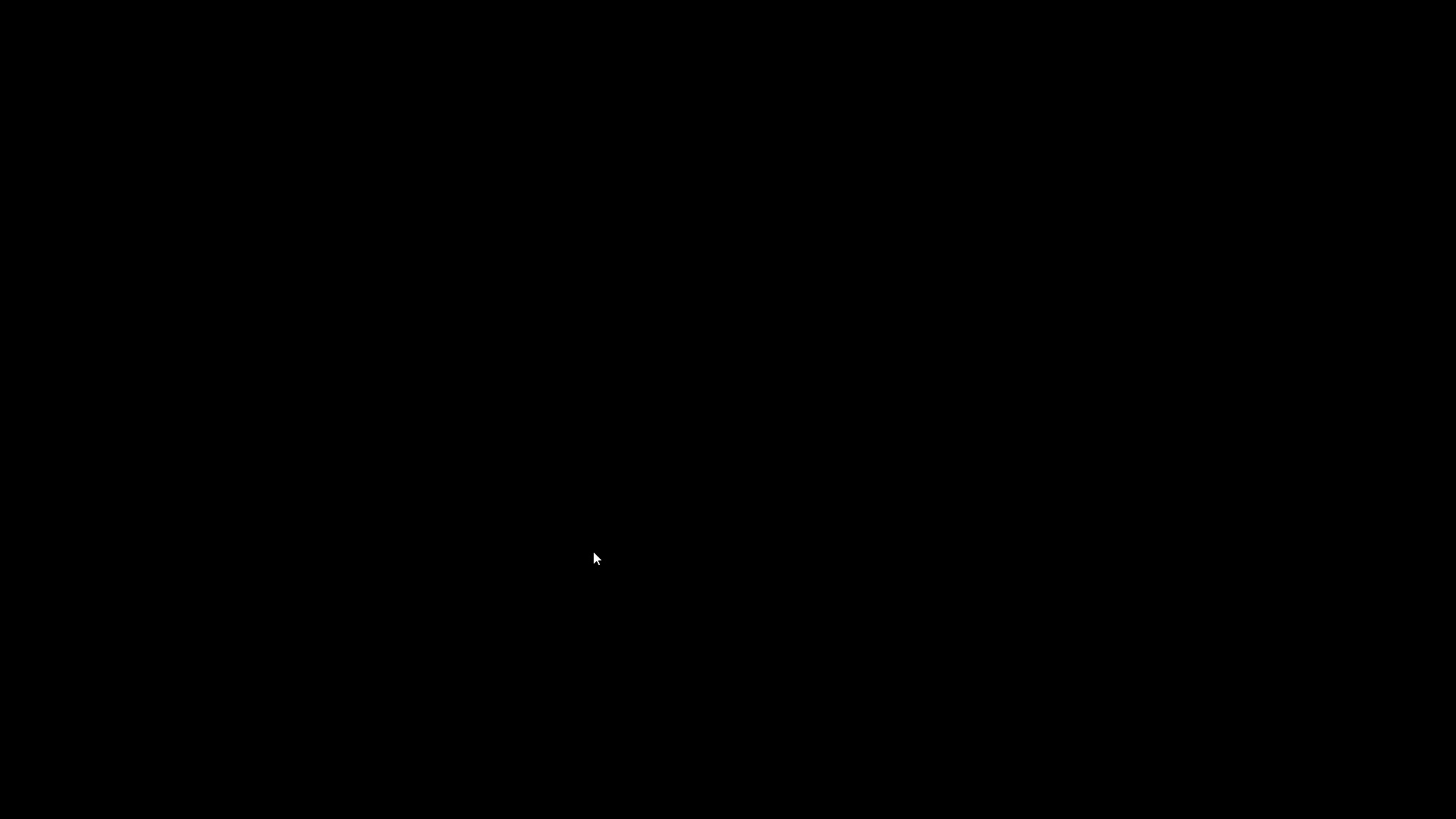 
key(Space)
 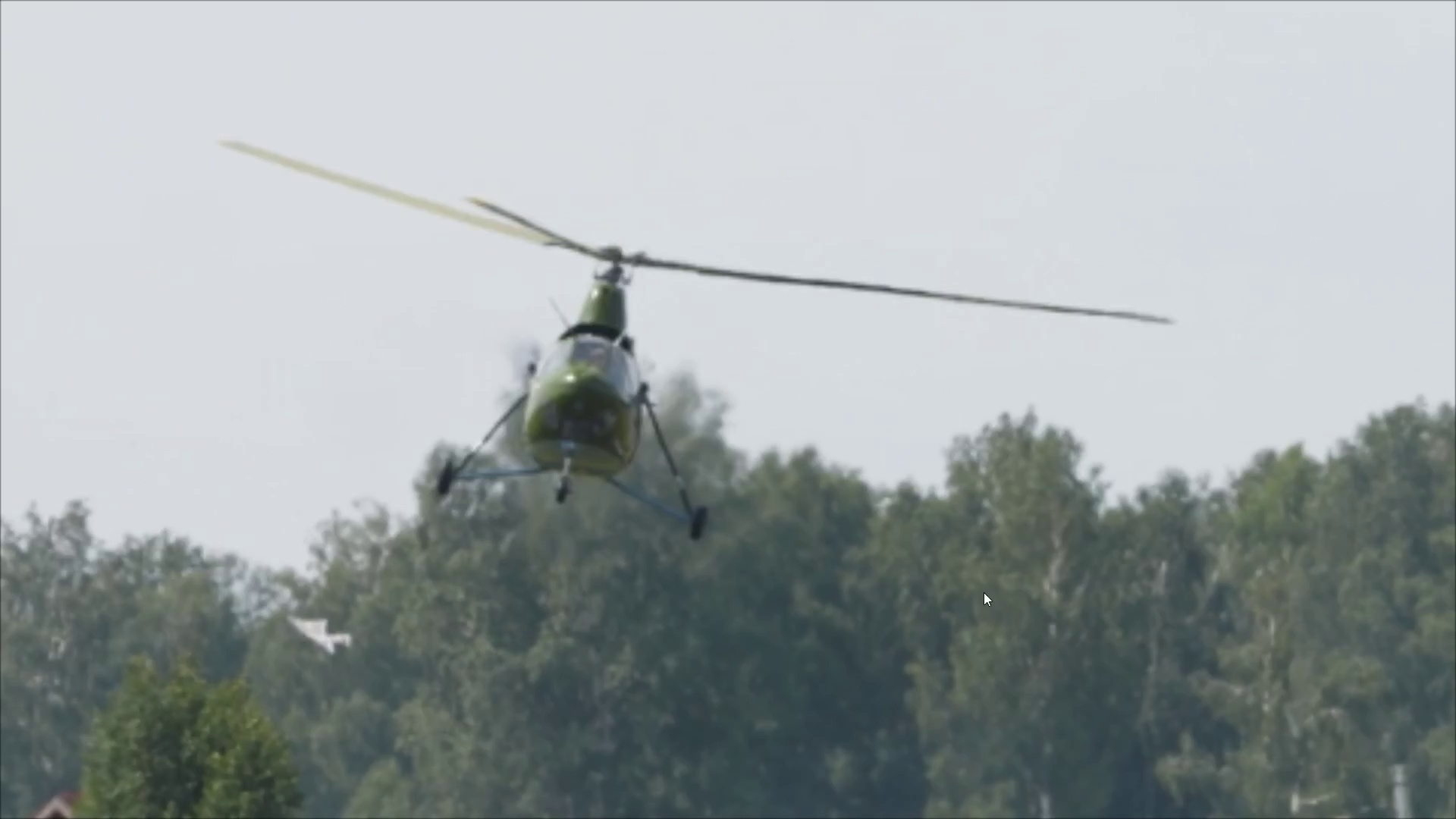 
wait(31.94)
 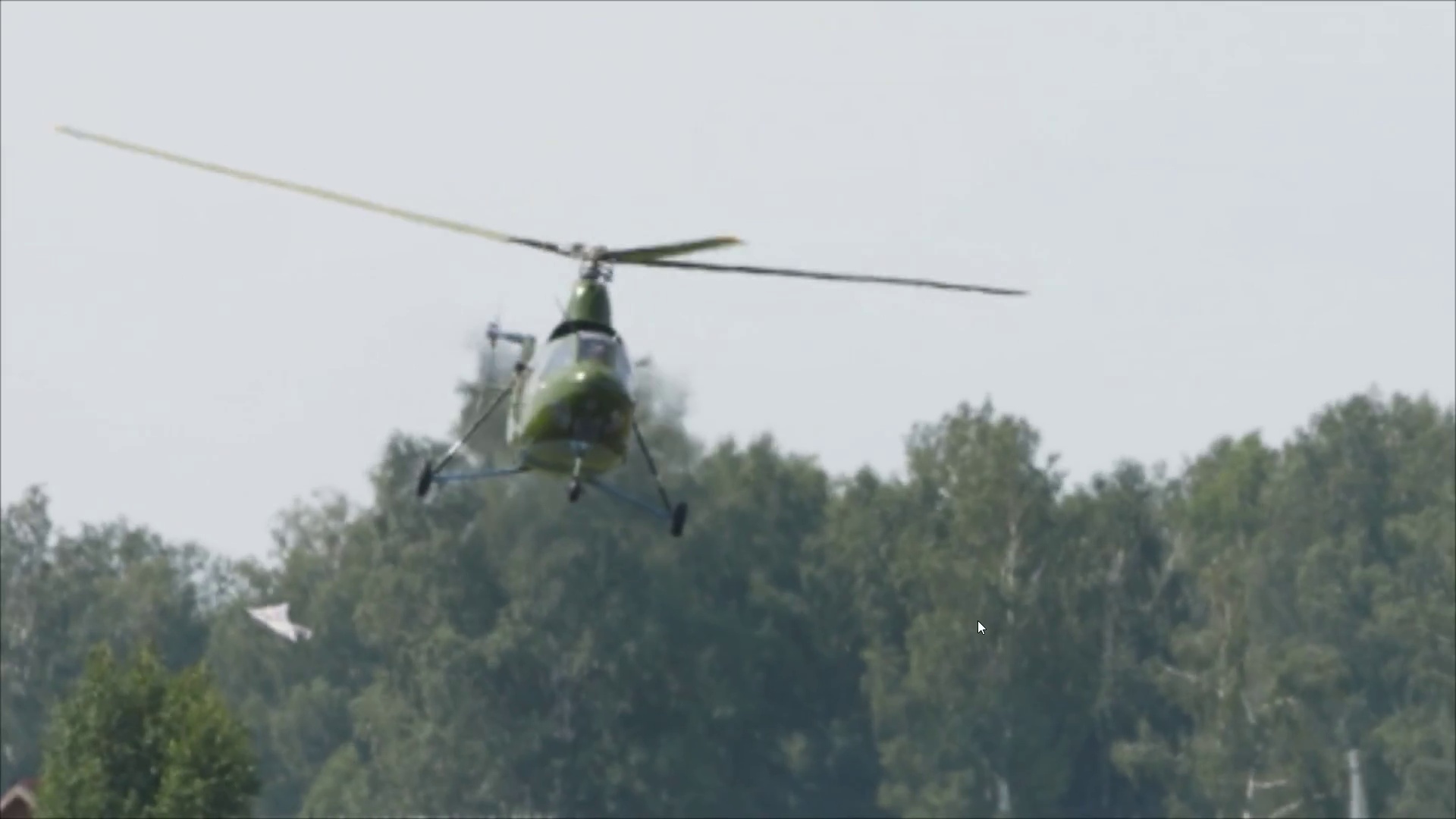 
key(Control+Backquote)
 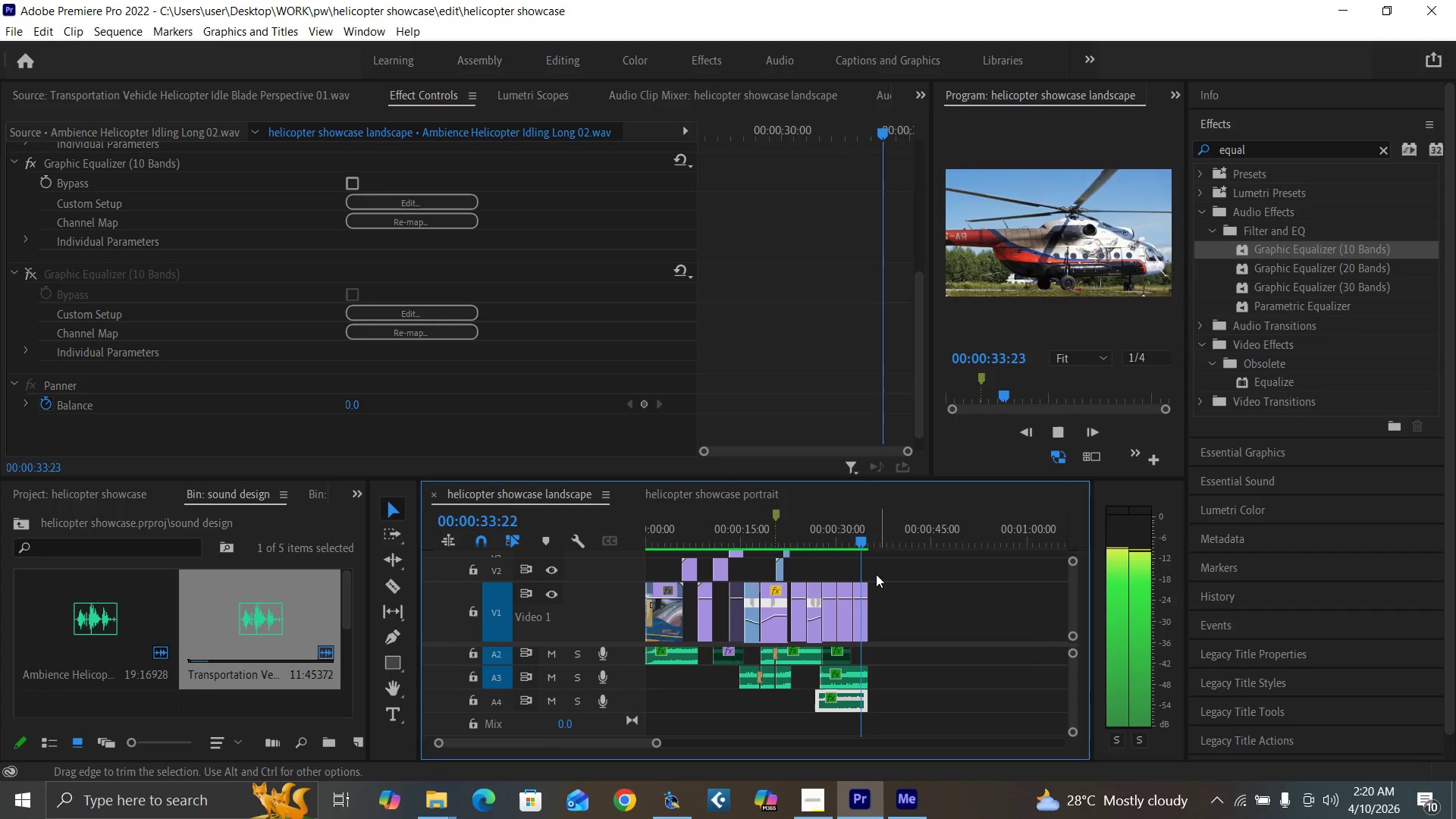 
key(Equal)
 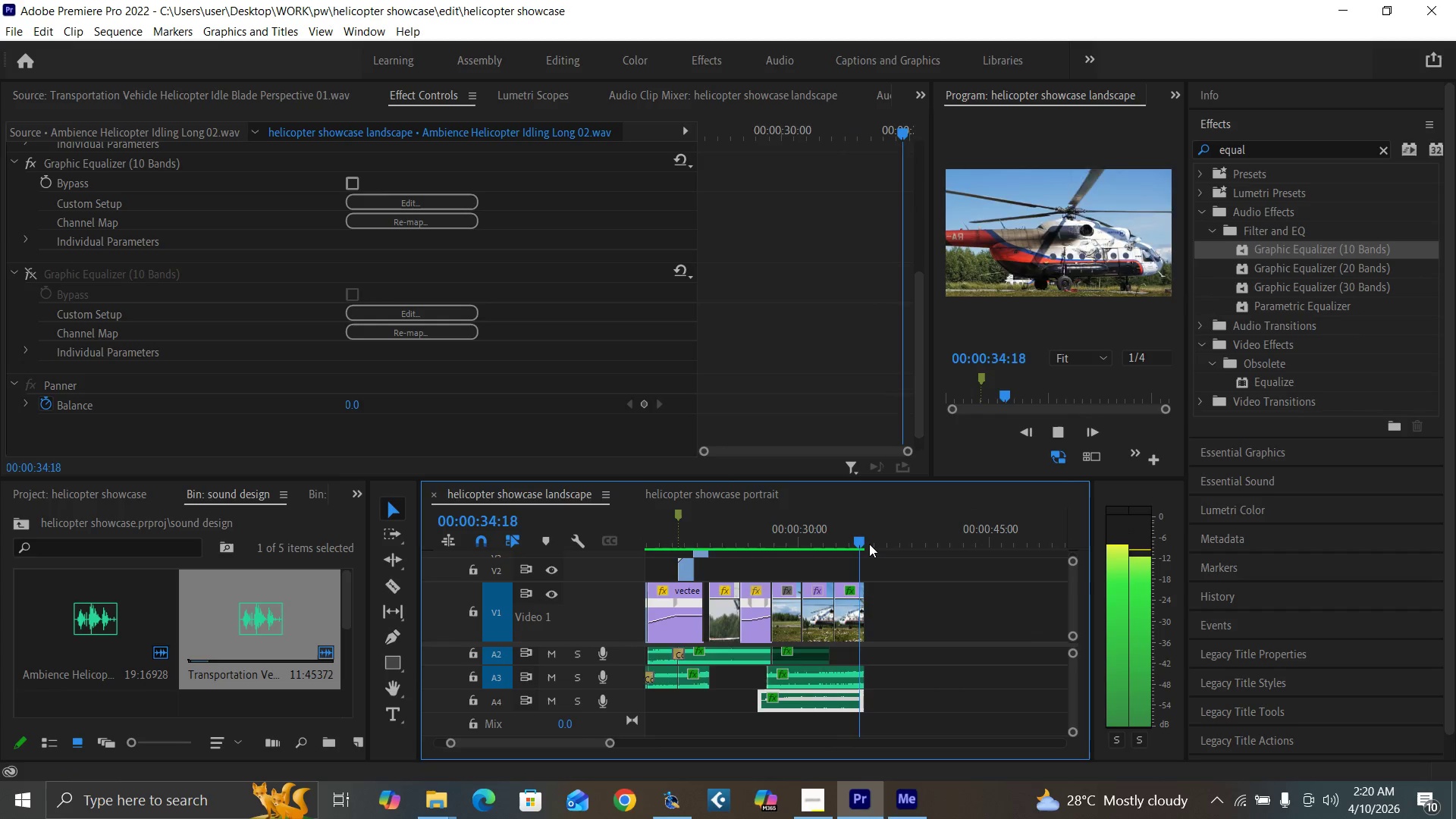 
key(Equal)
 